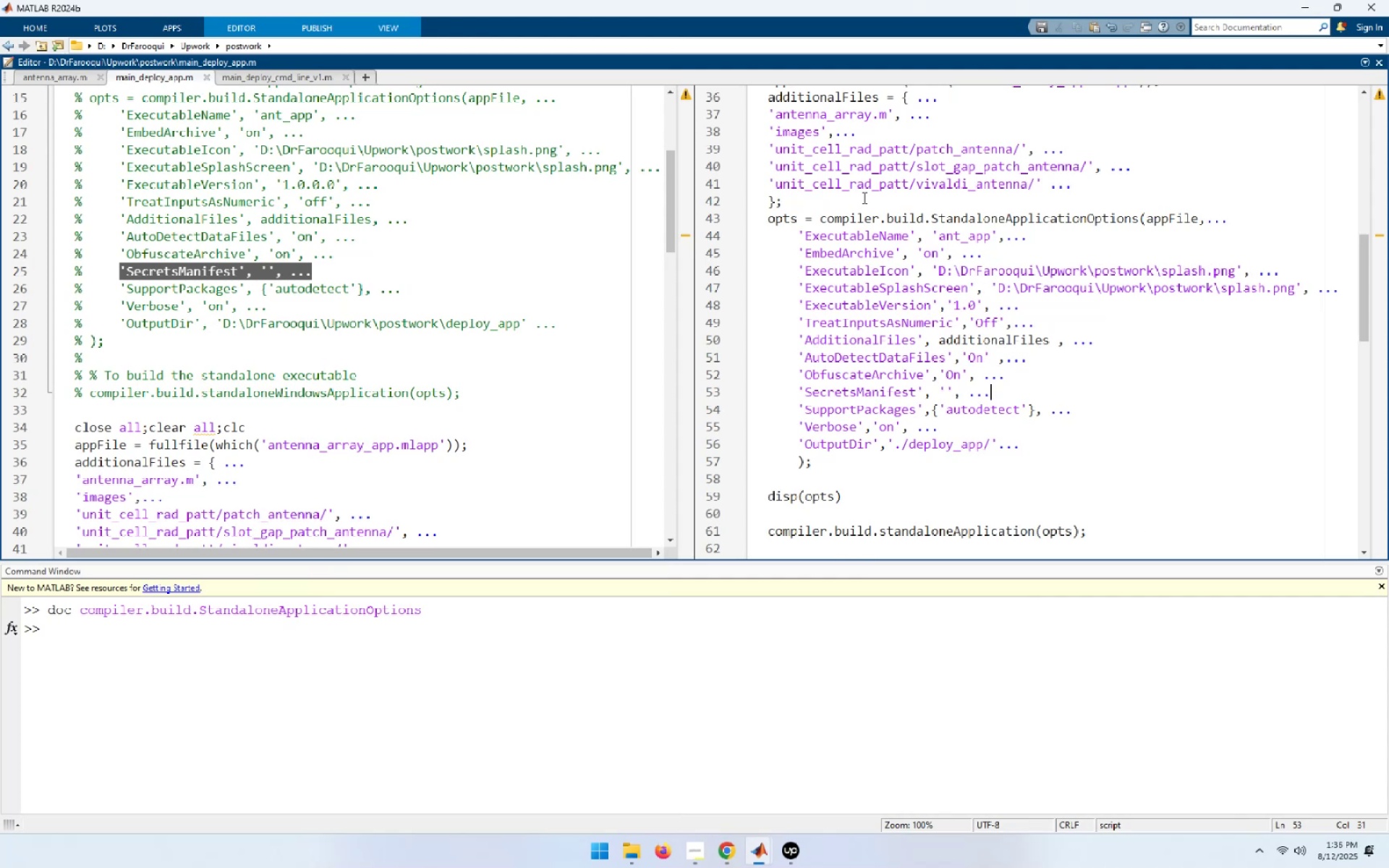 
left_click([813, 195])
 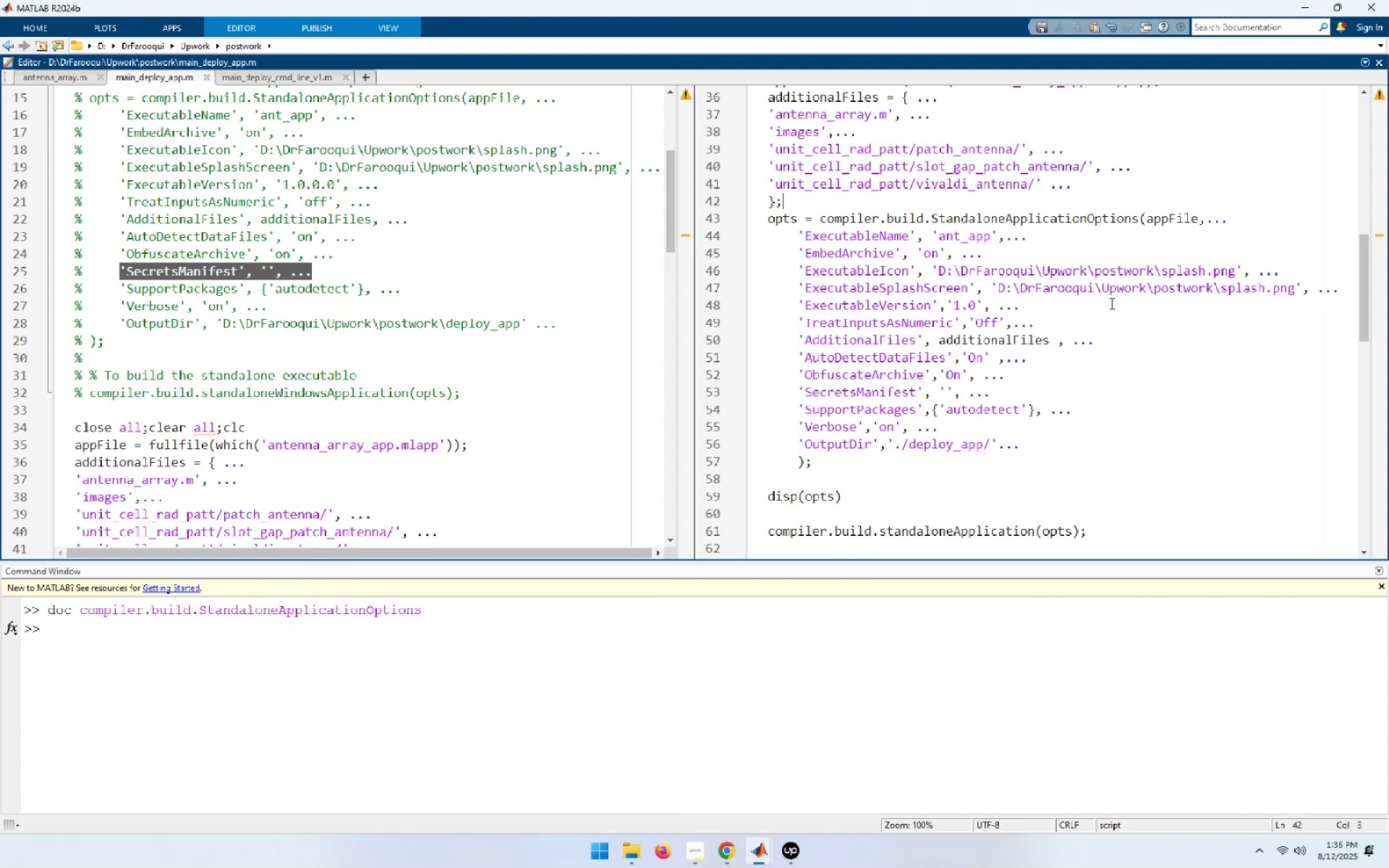 
hold_key(key=ArrowDown, duration=0.66)
 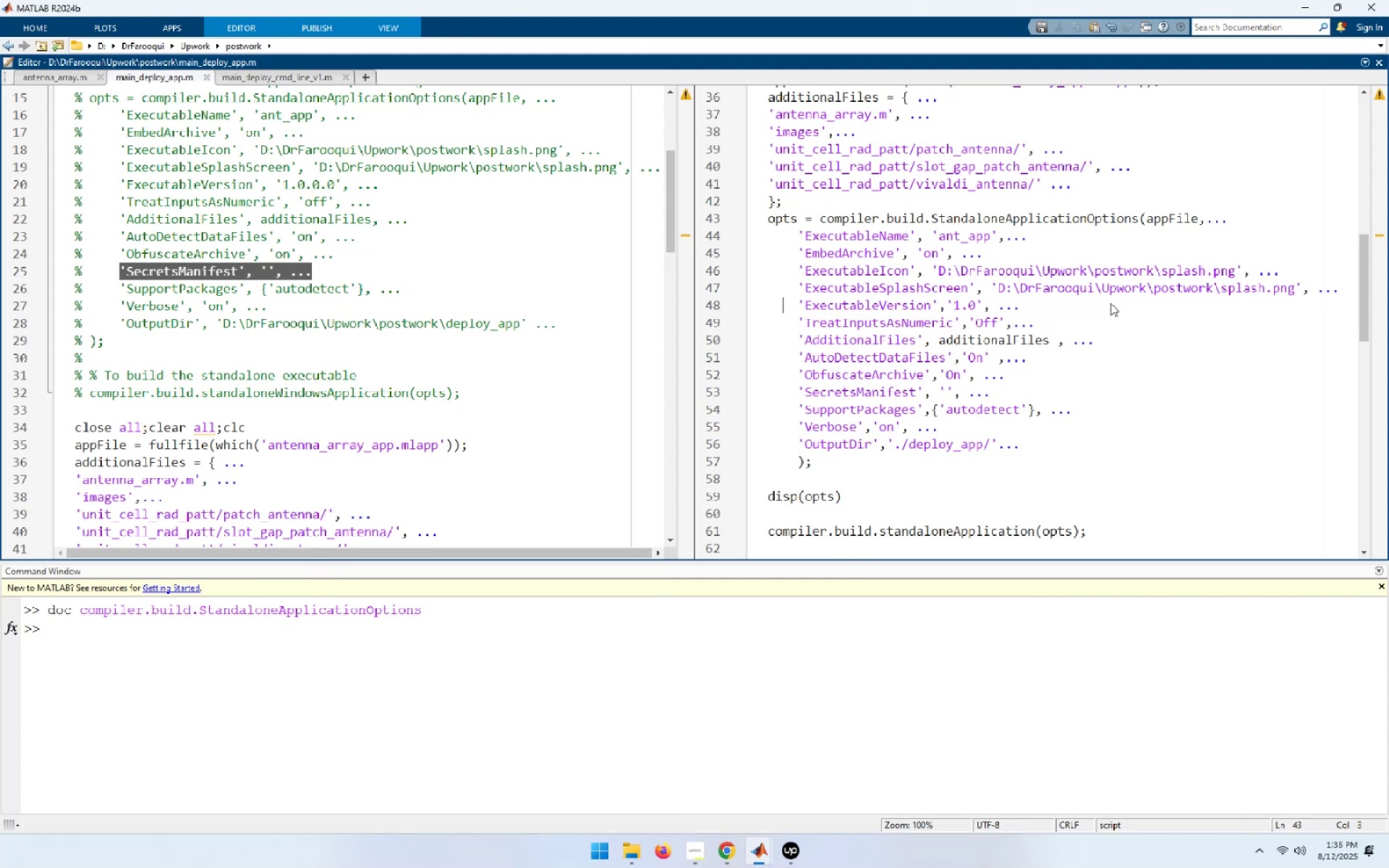 
hold_key(key=ArrowUp, duration=0.64)
 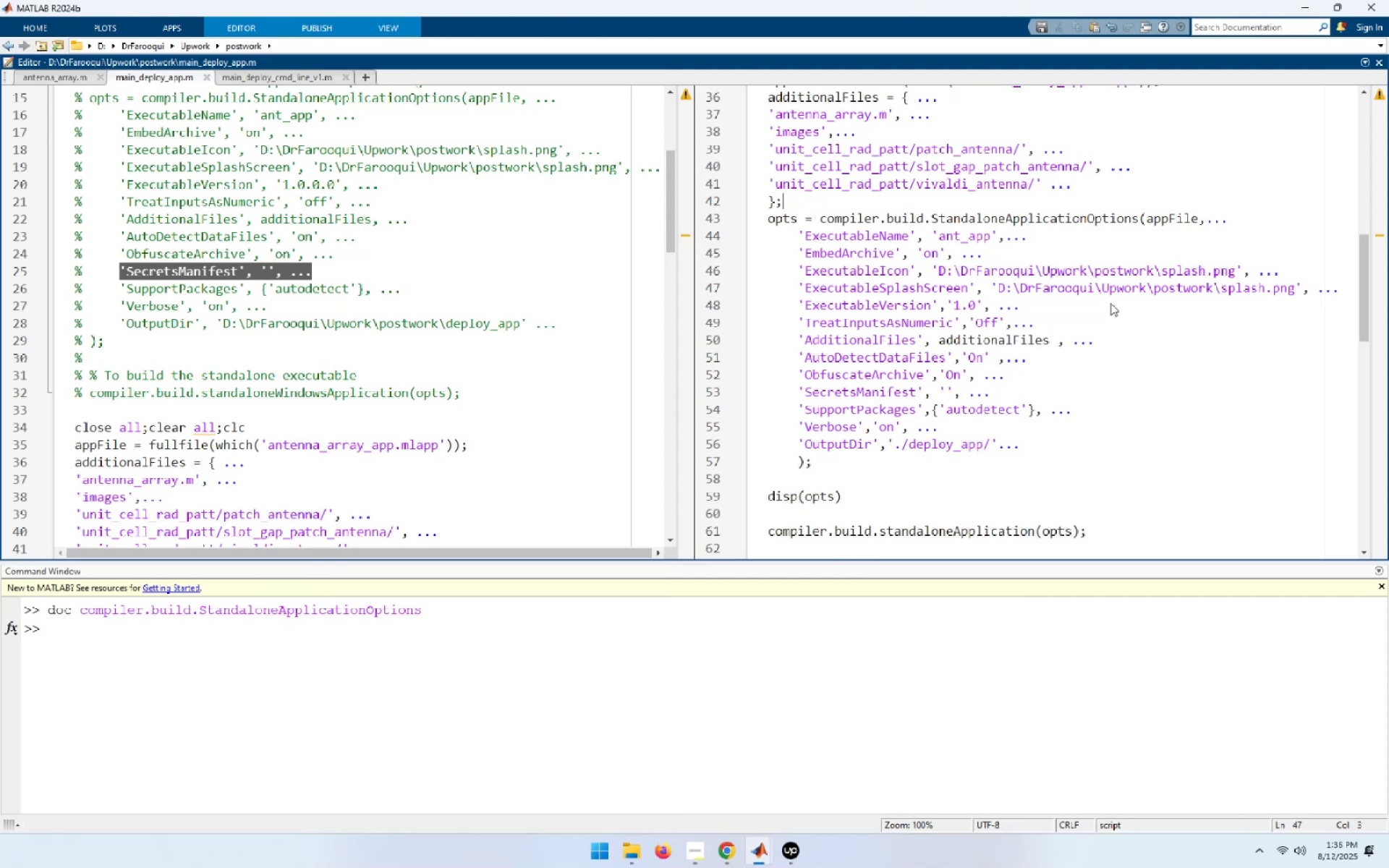 
key(ArrowDown)
 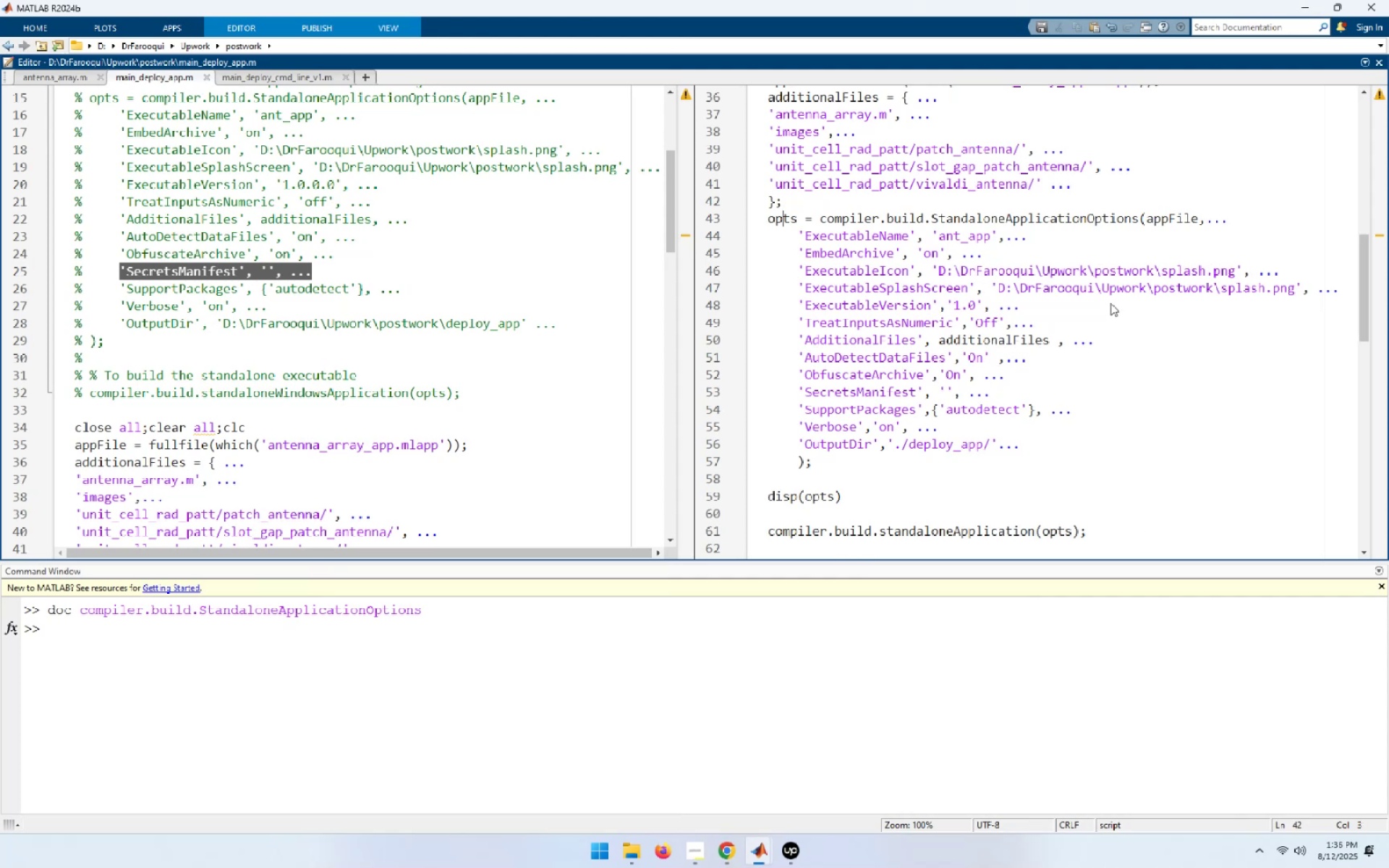 
key(ArrowUp)
 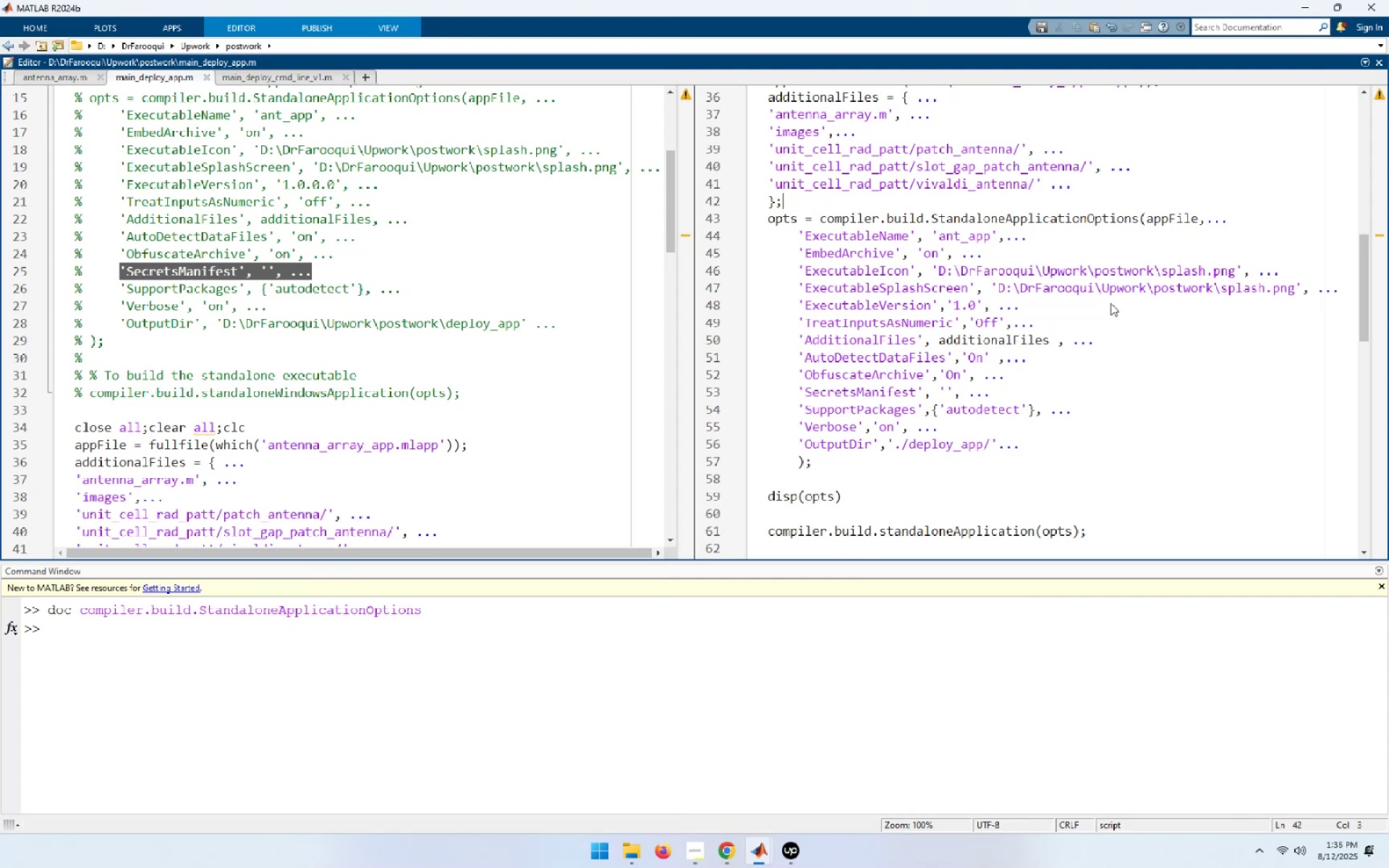 
key(NumpadEnter)
 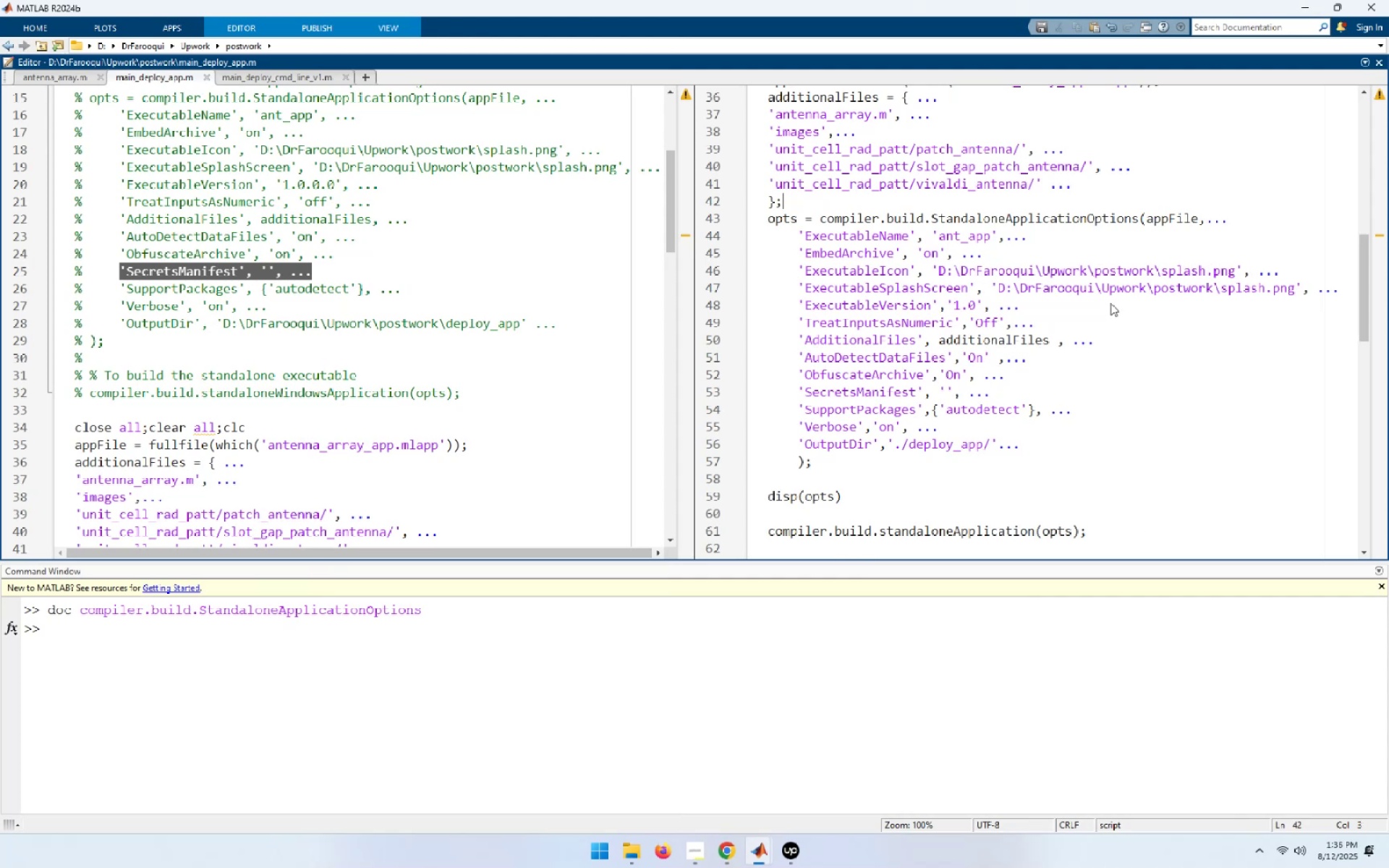 
key(NumpadEnter)
 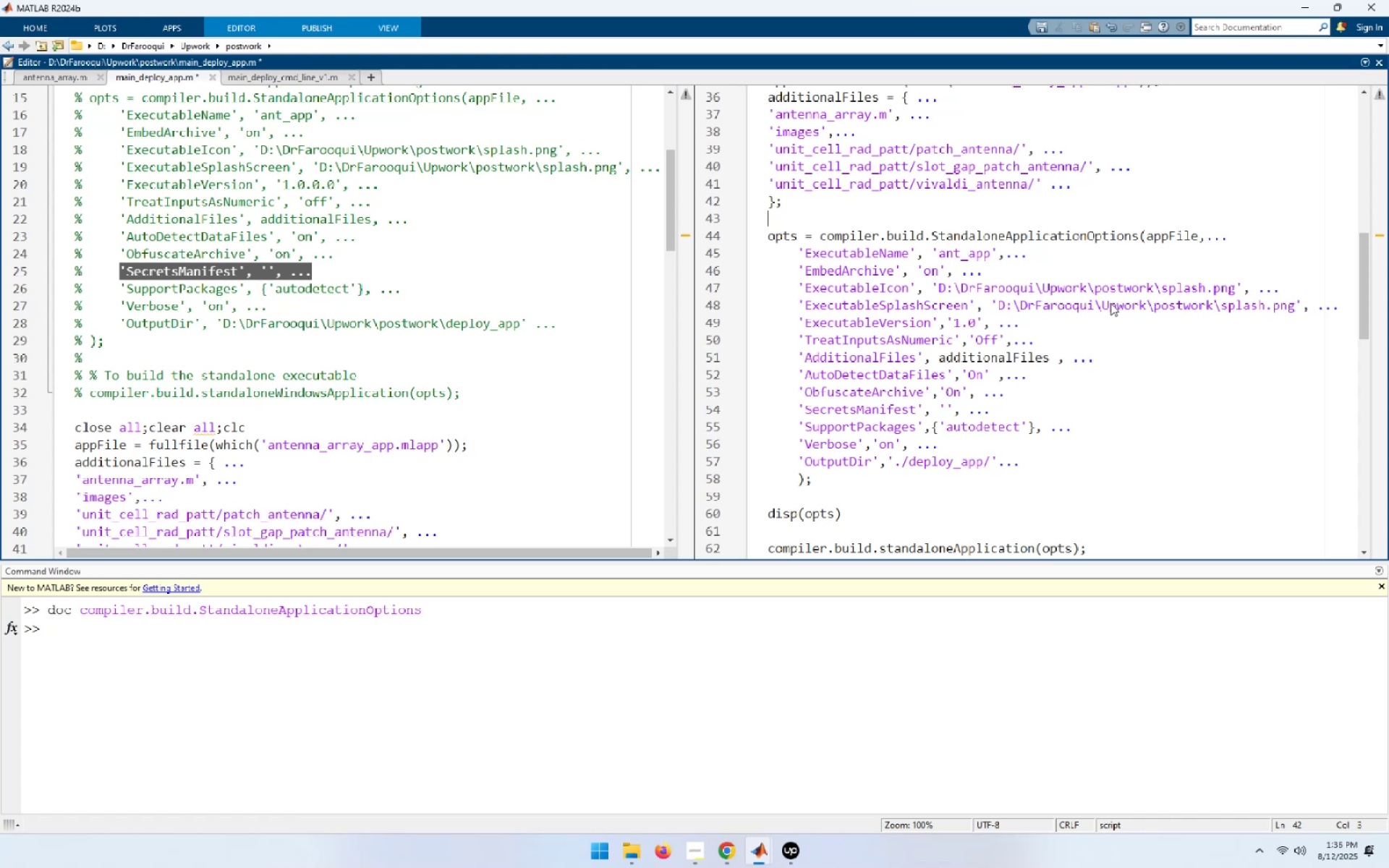 
key(NumpadEnter)
 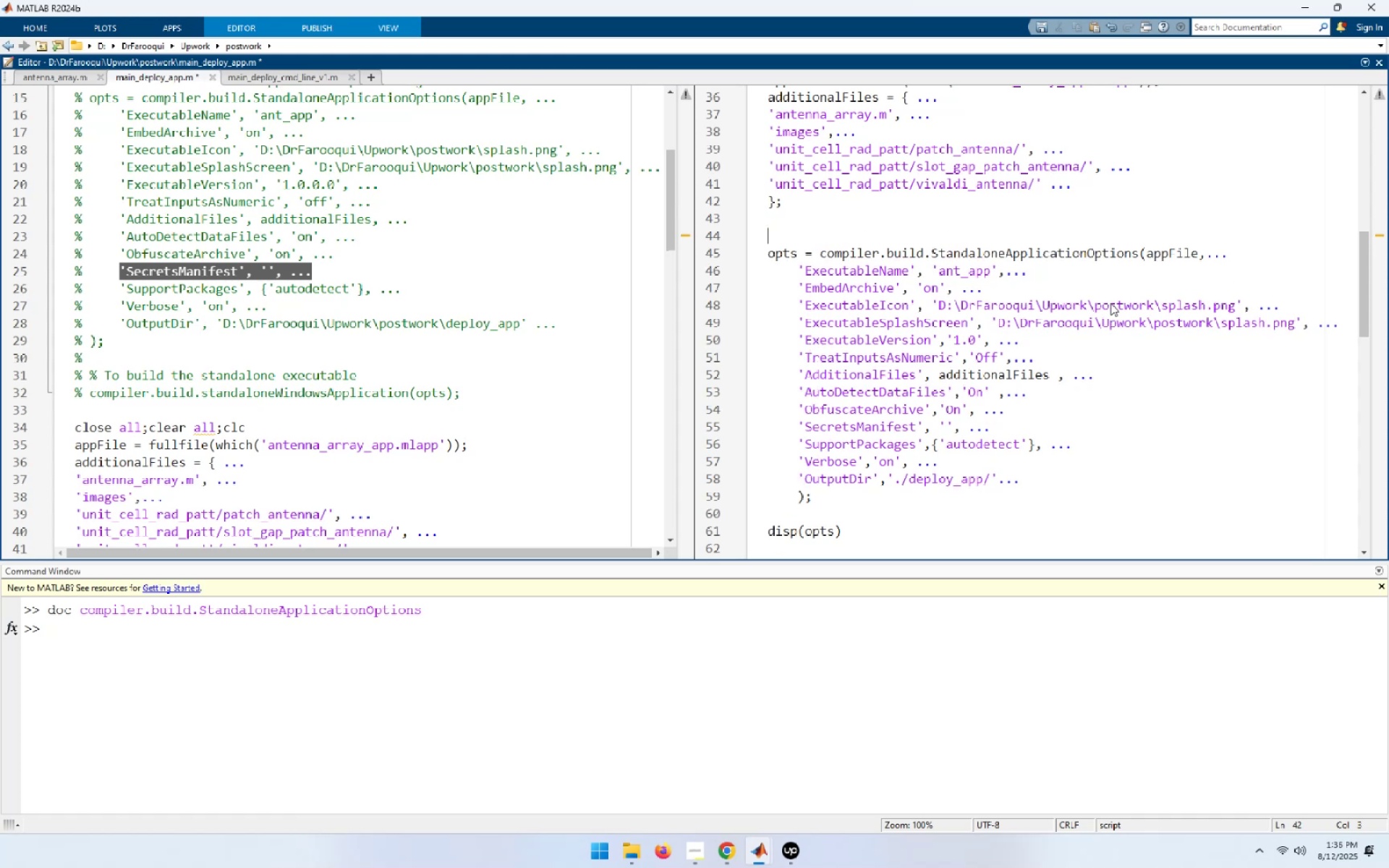 
key(NumpadEnter)
 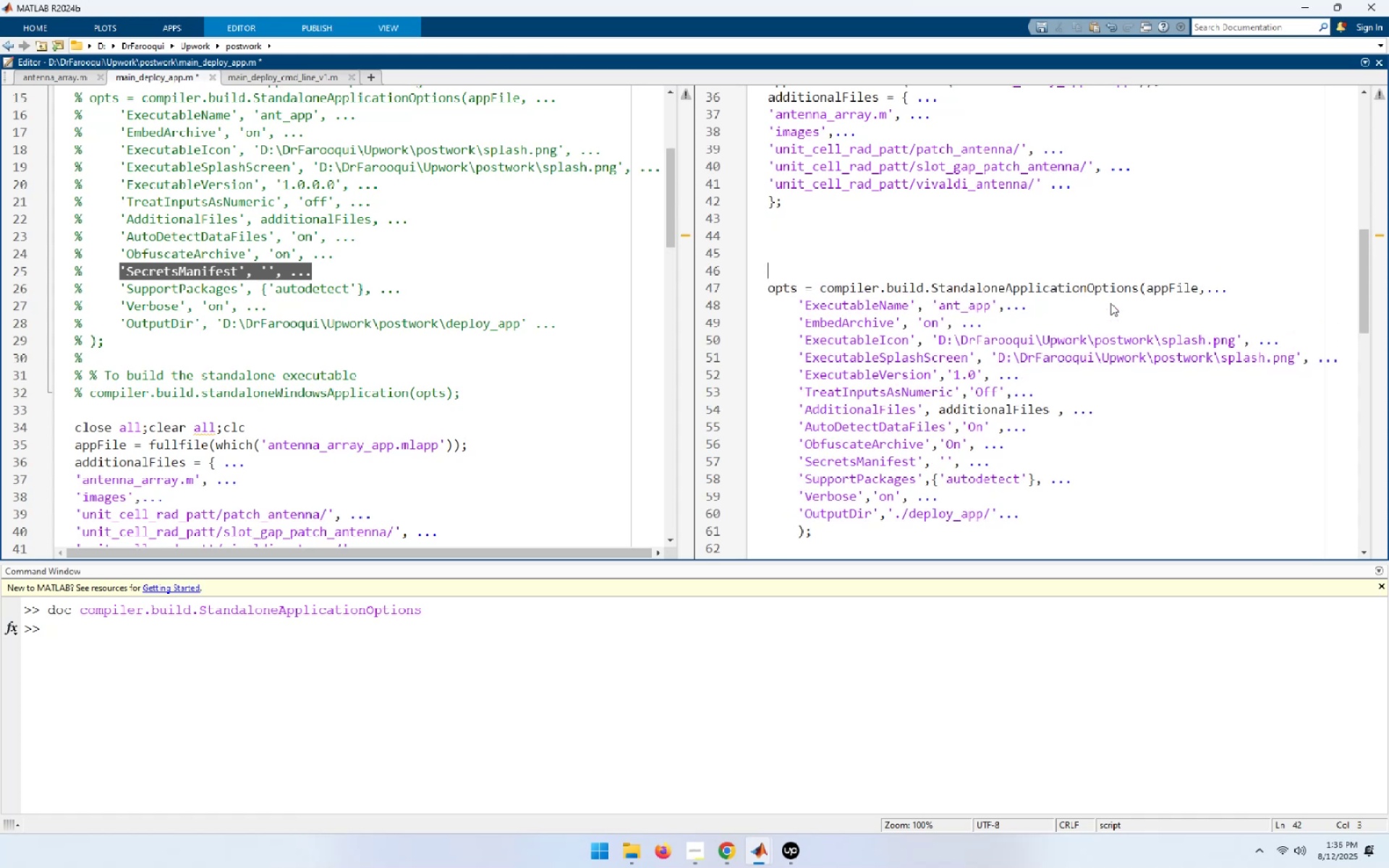 
key(ArrowUp)
 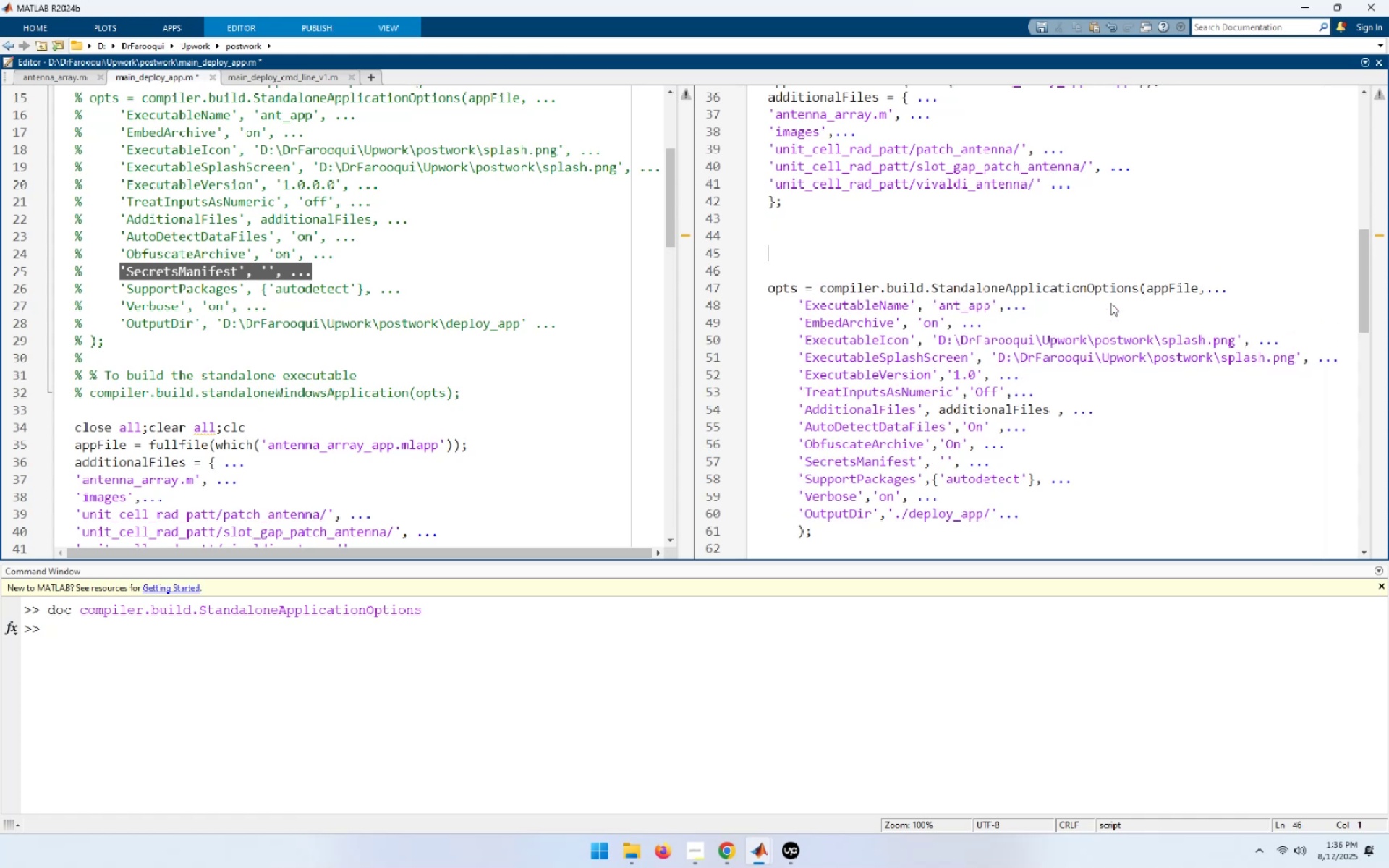 
key(ArrowUp)
 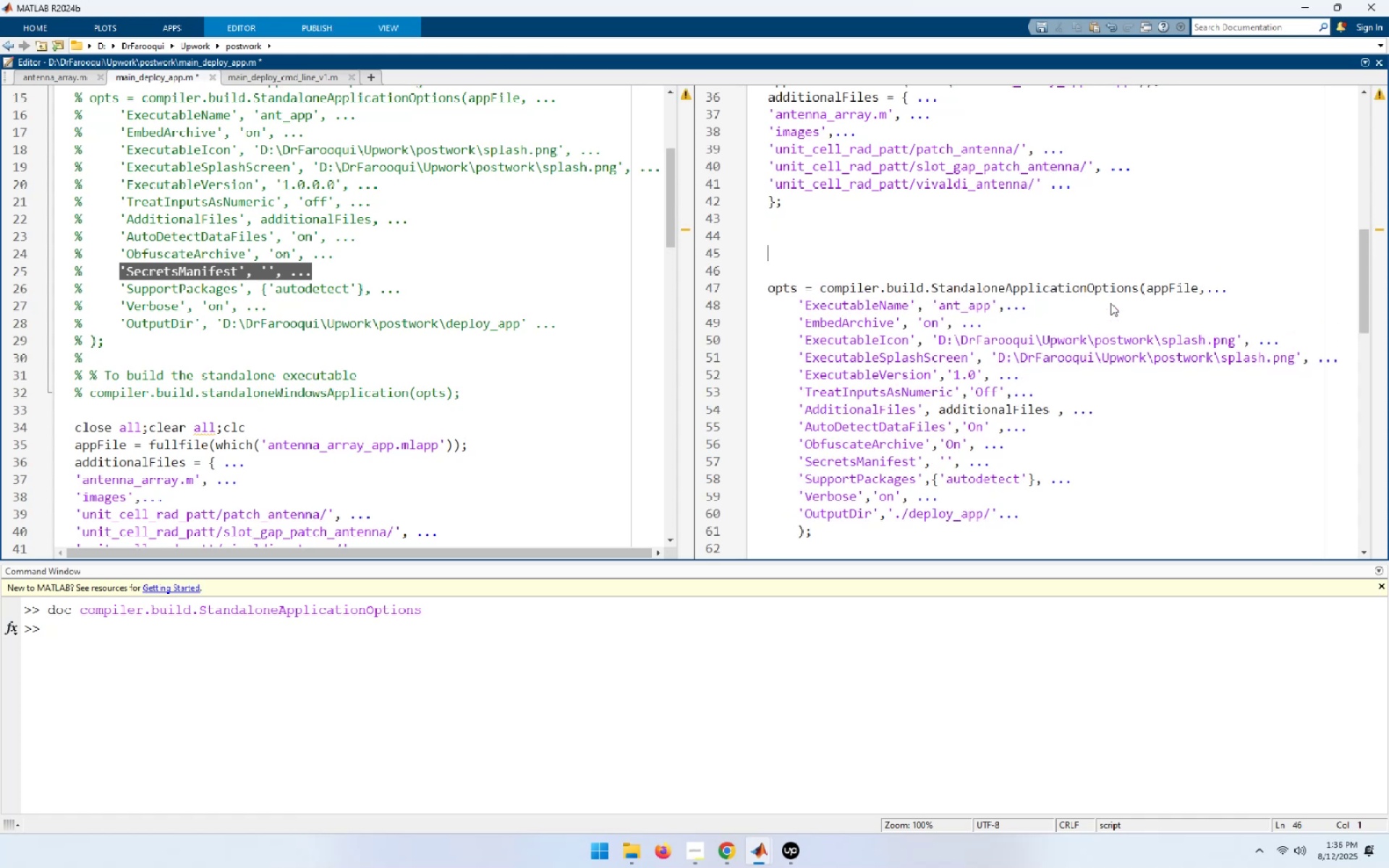 
key(ArrowUp)
 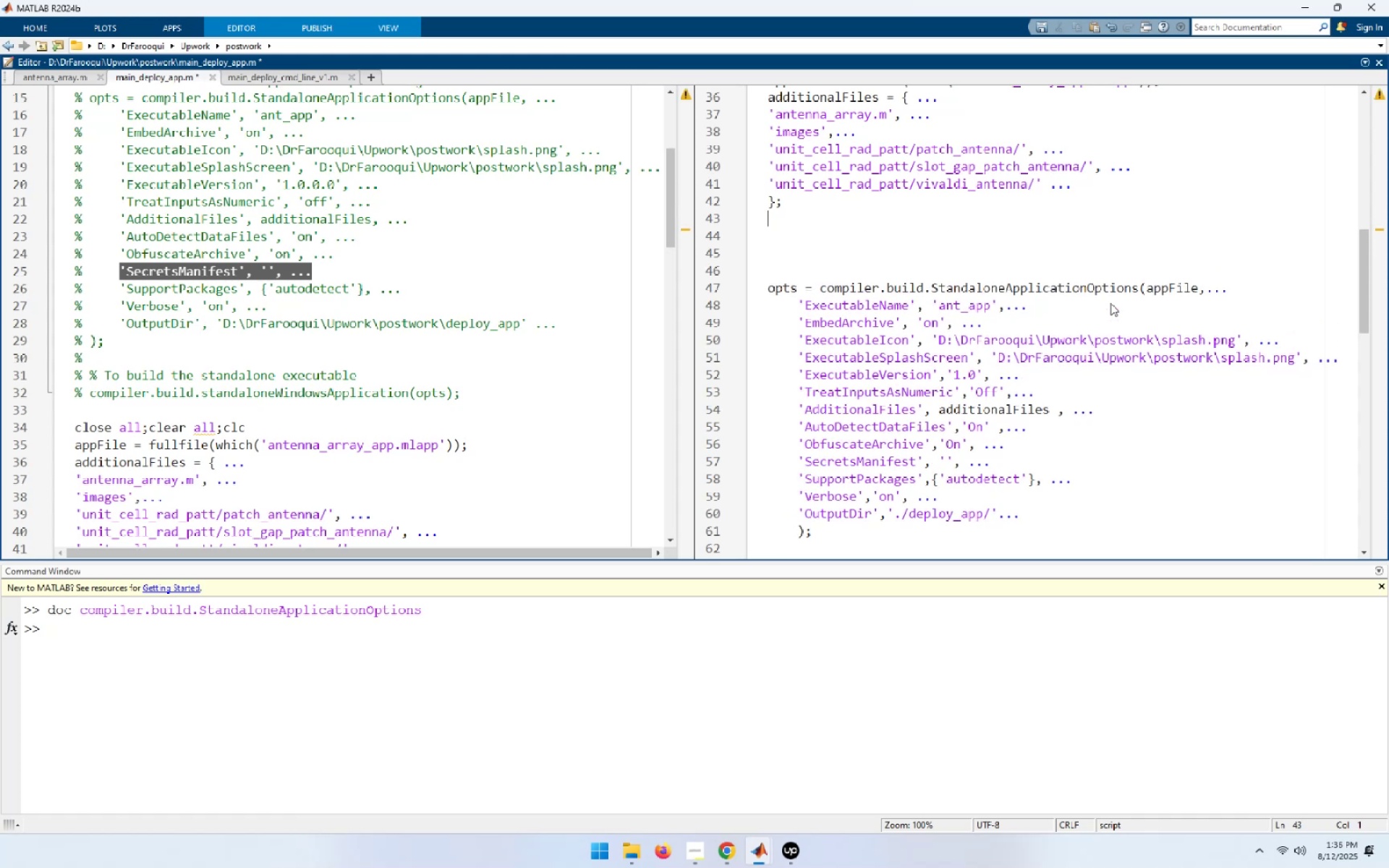 
key(Control+V)
 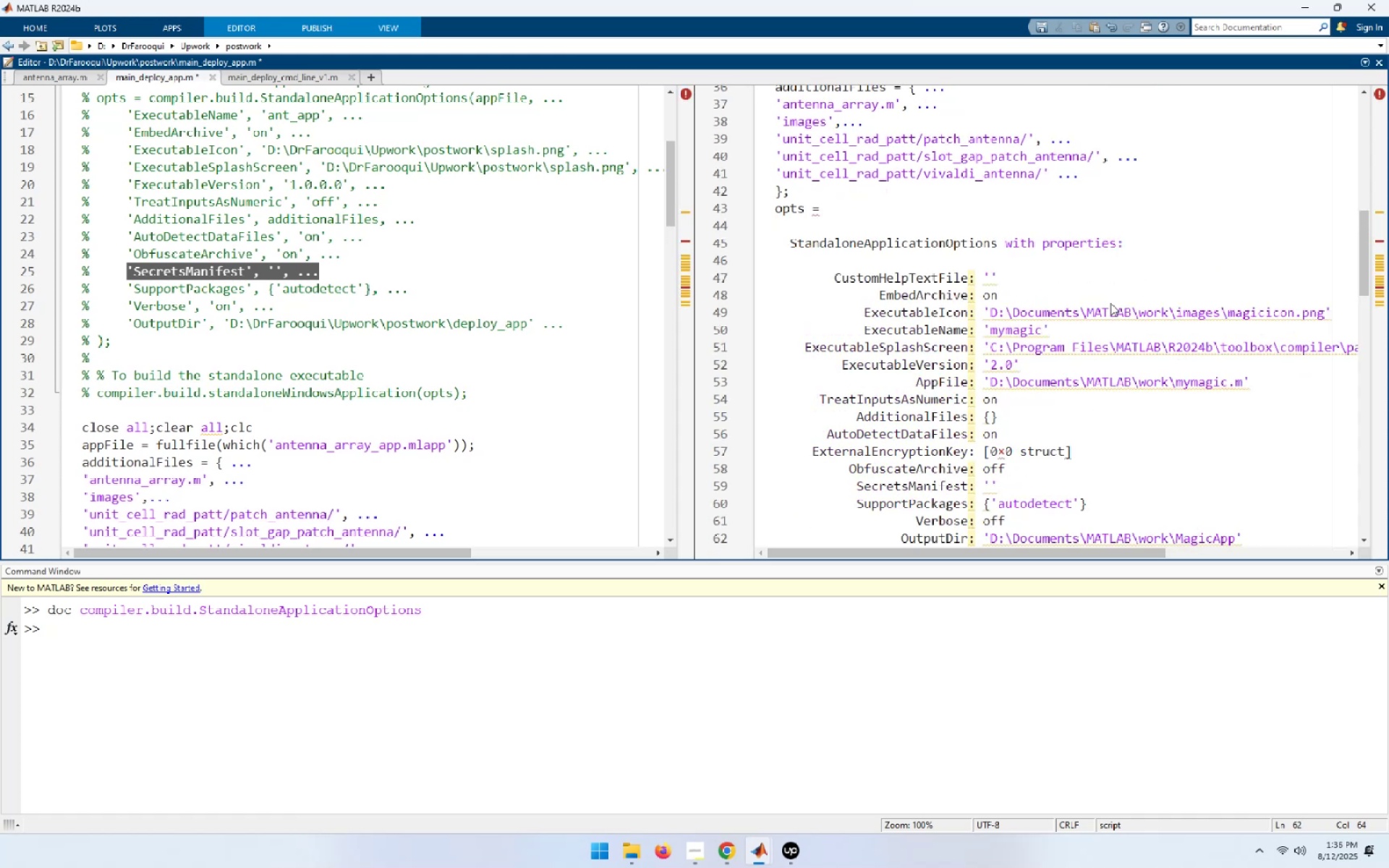 
key(NumpadEnter)
 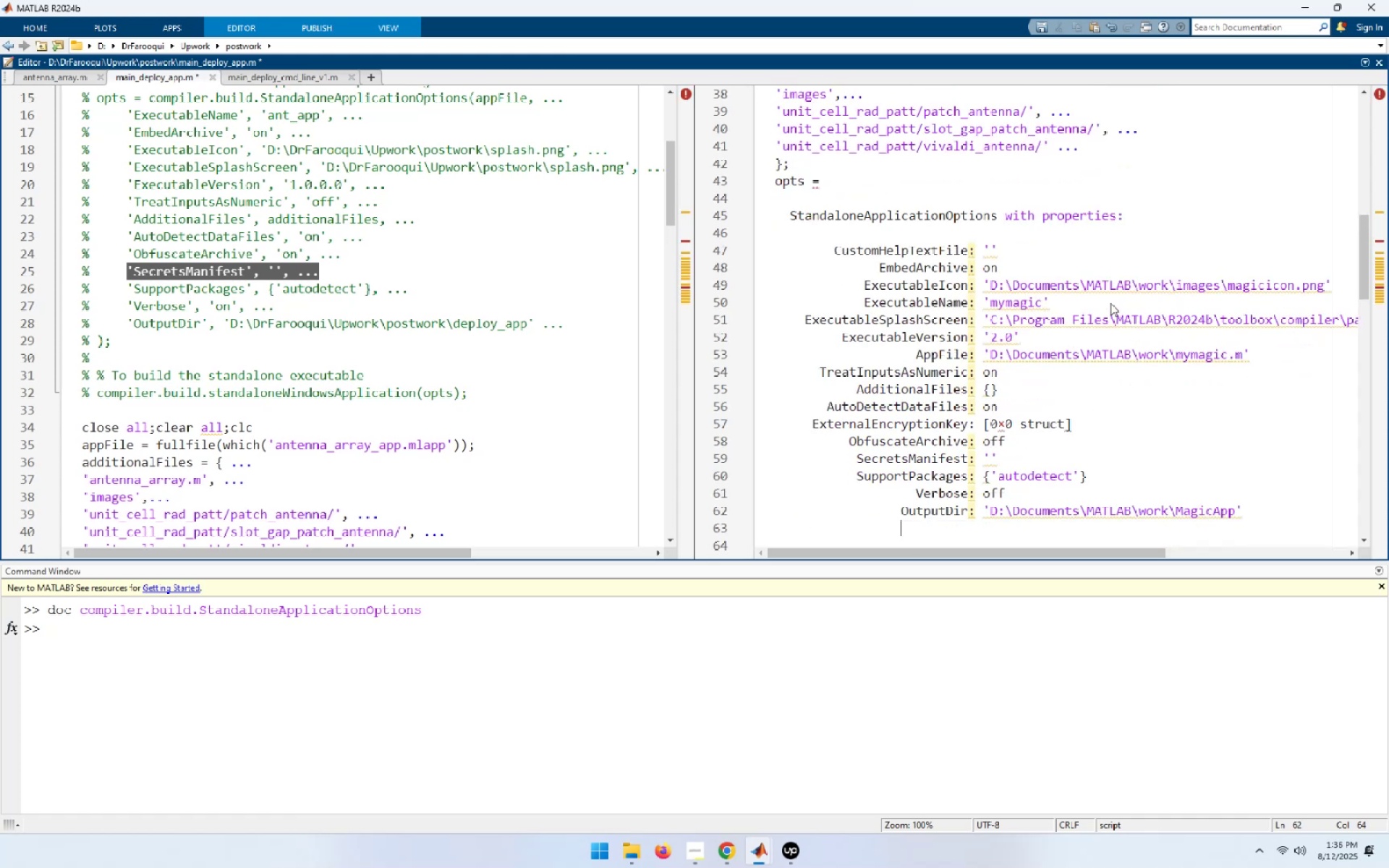 
hold_key(key=ArrowUp, duration=0.91)
 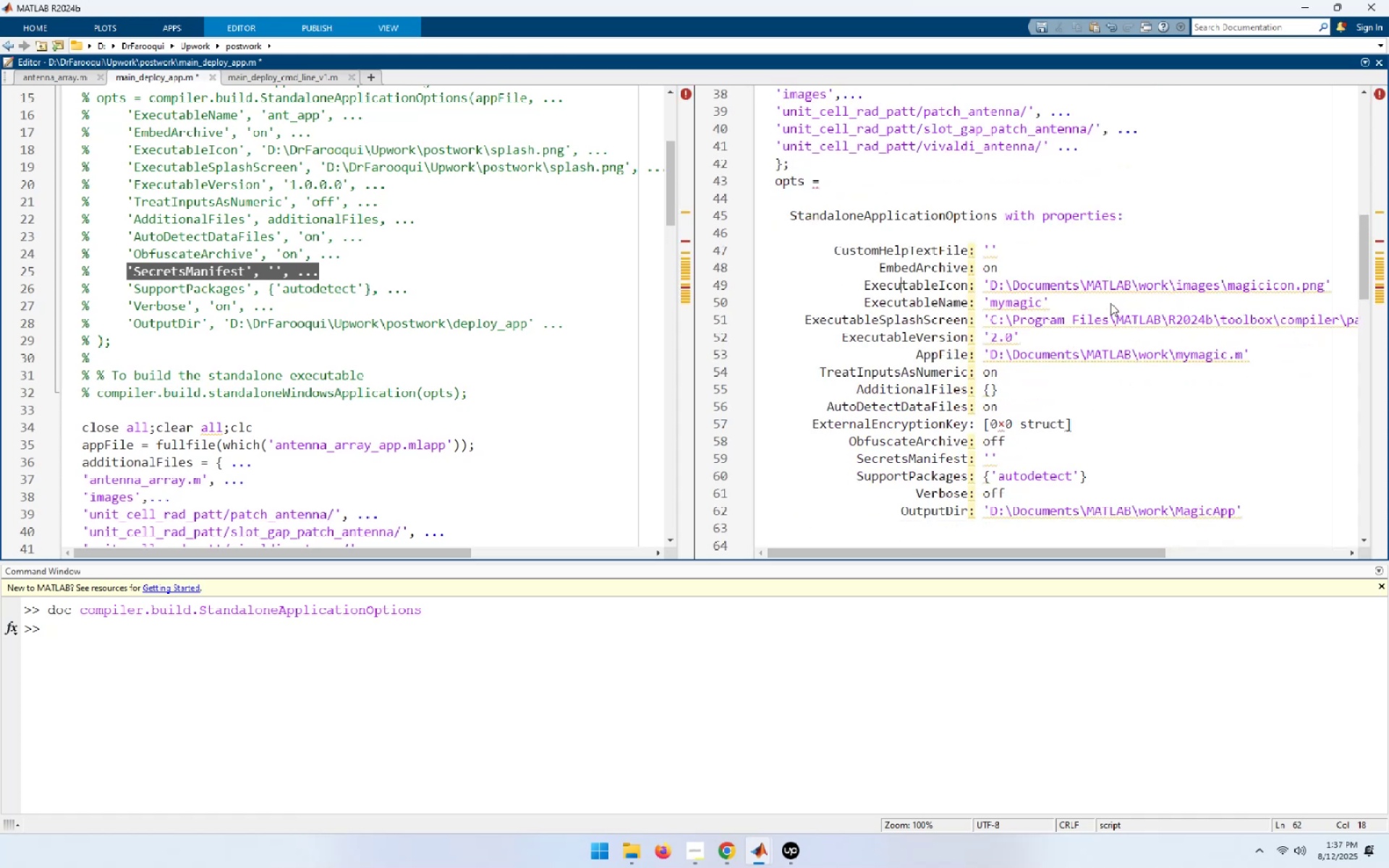 
key(ArrowUp)
 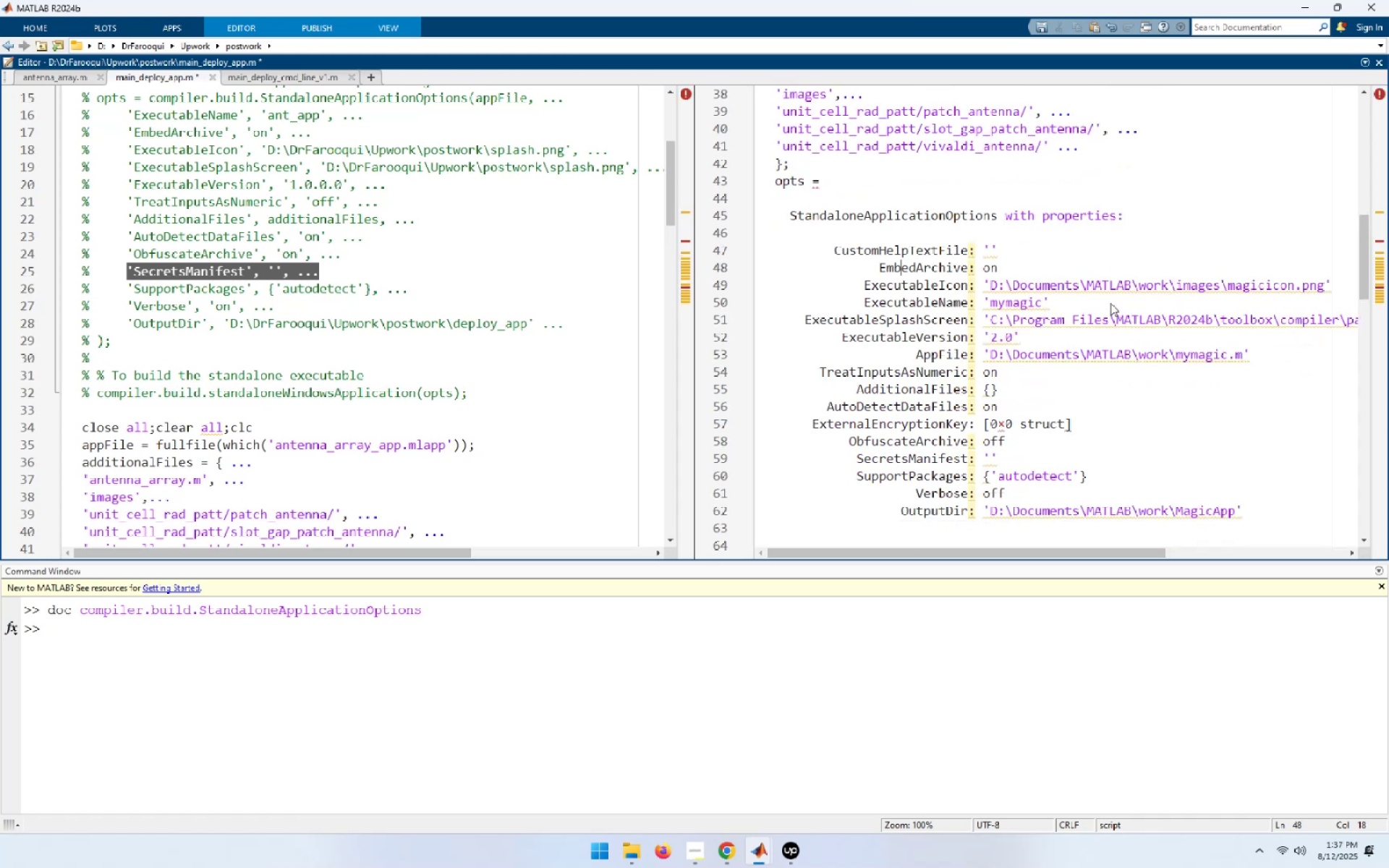 
hold_key(key=ArrowDown, duration=1.38)
 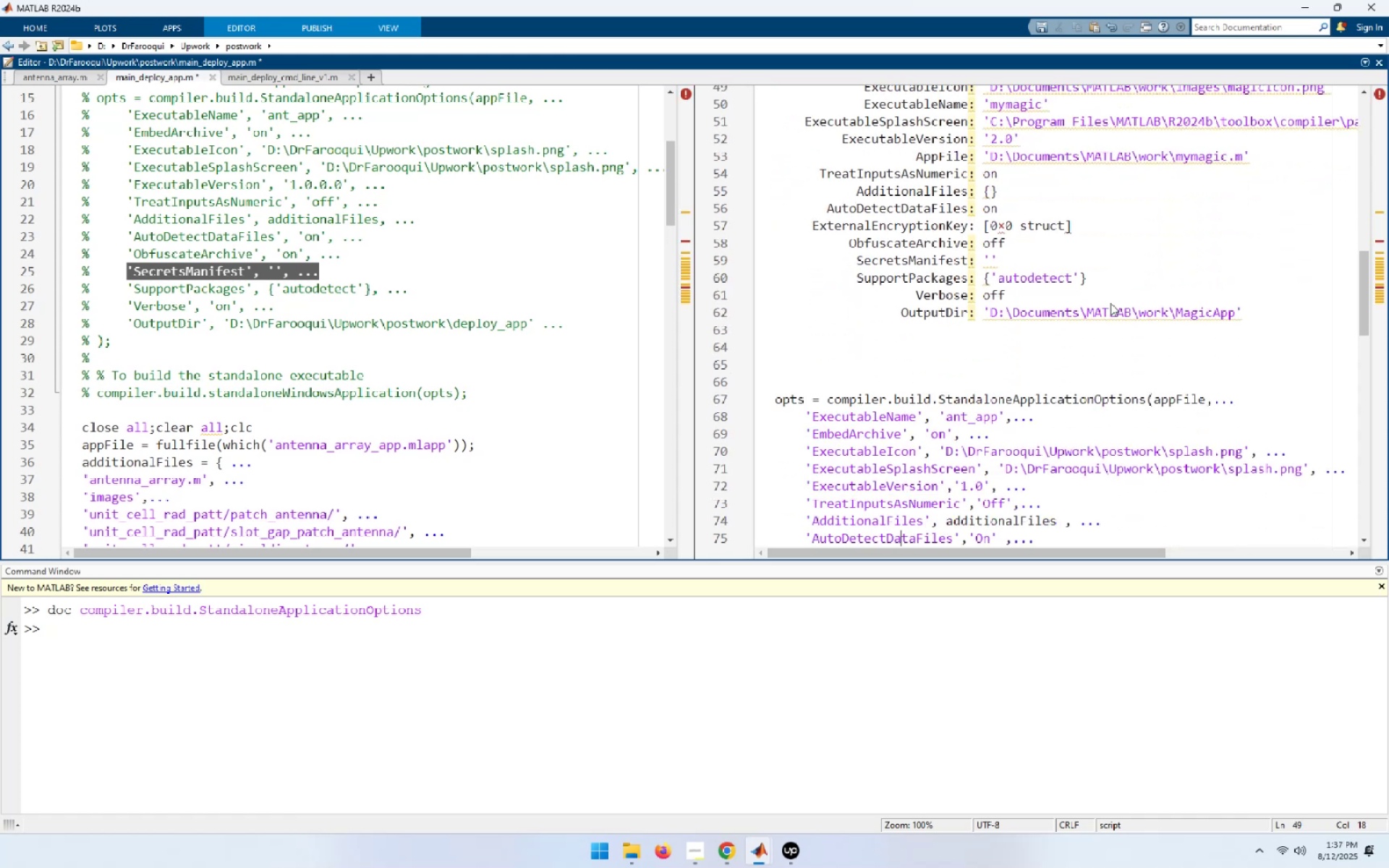 
hold_key(key=ArrowUp, duration=0.75)
 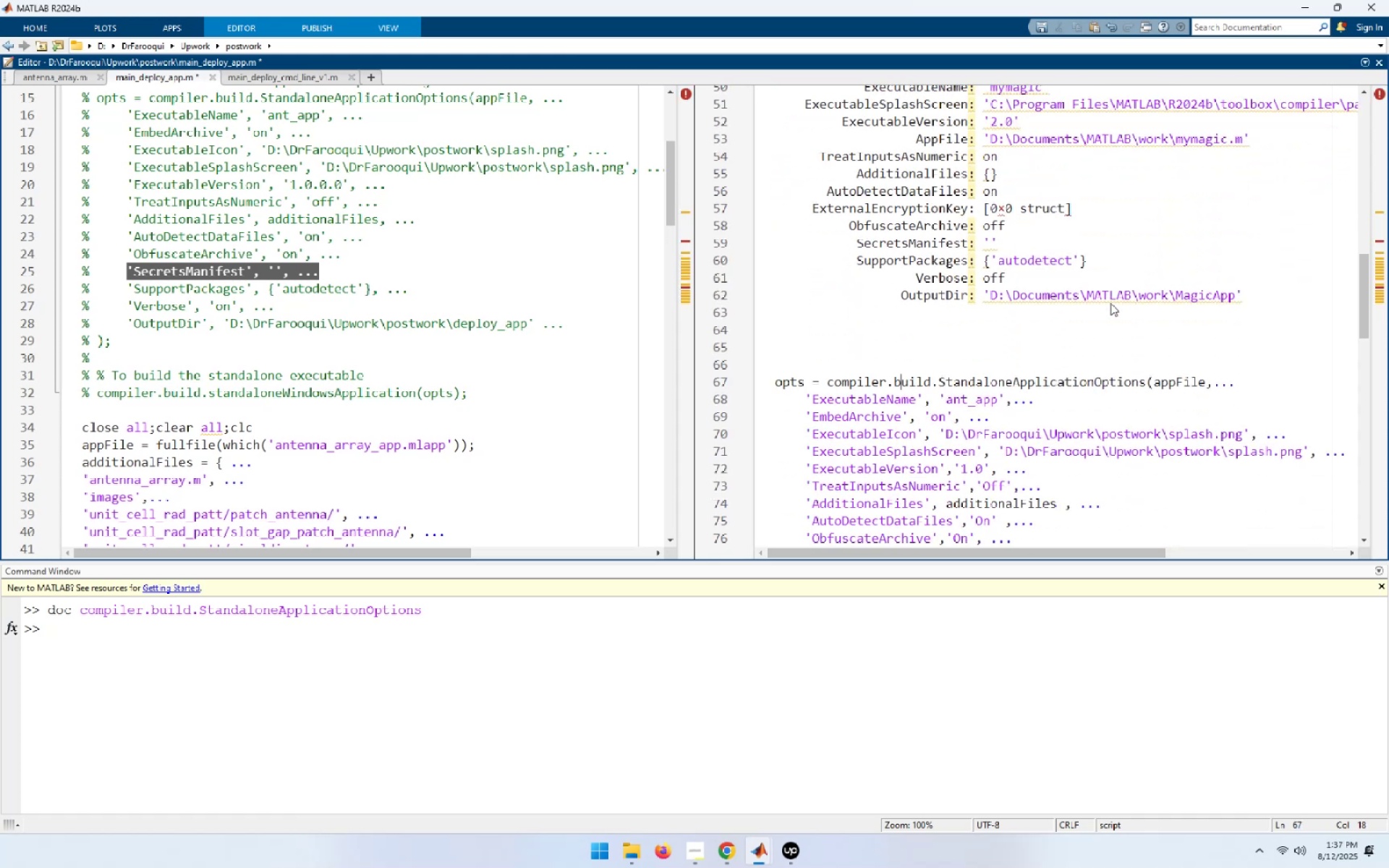 
key(Home)
 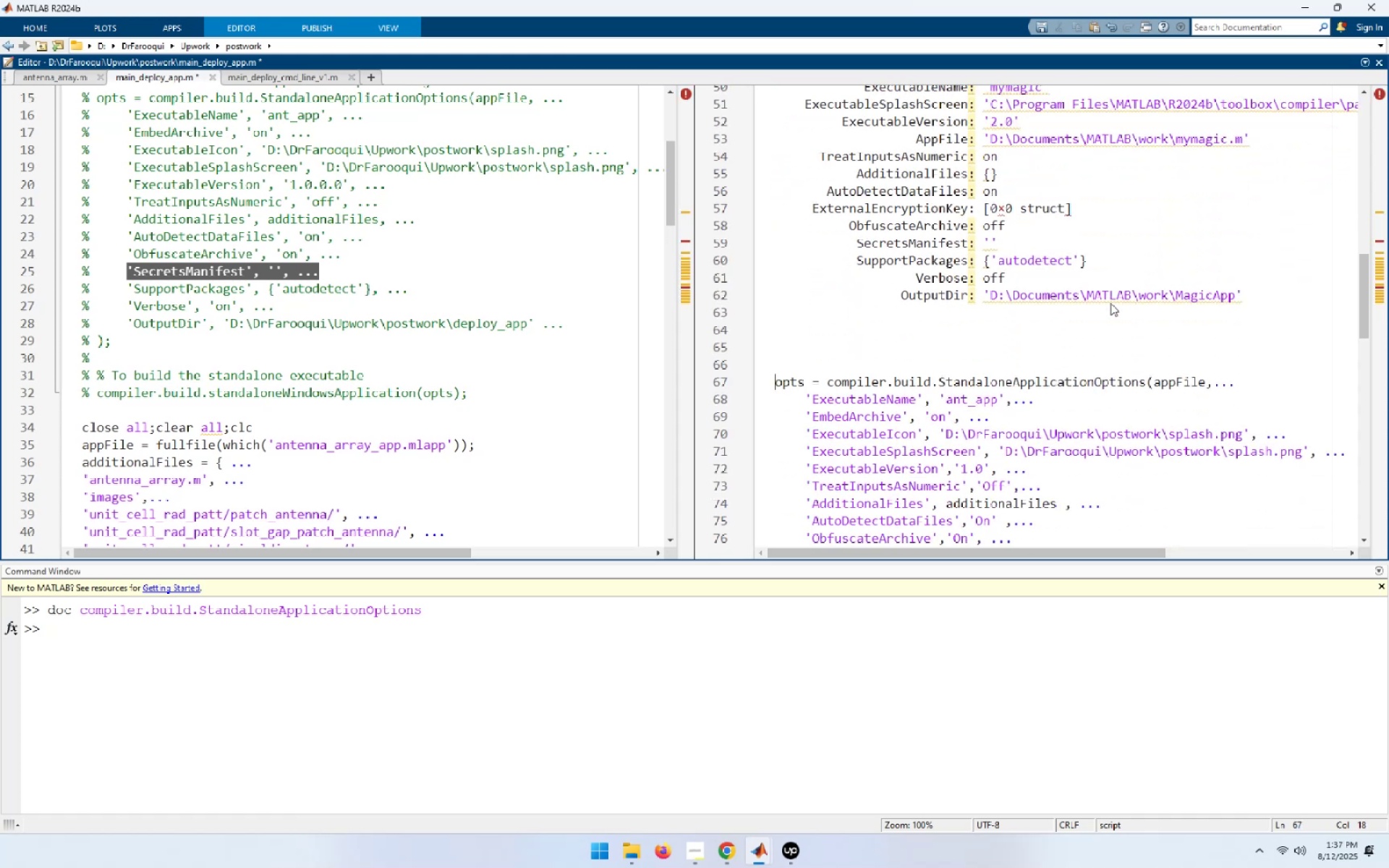 
key(Shift+End)
 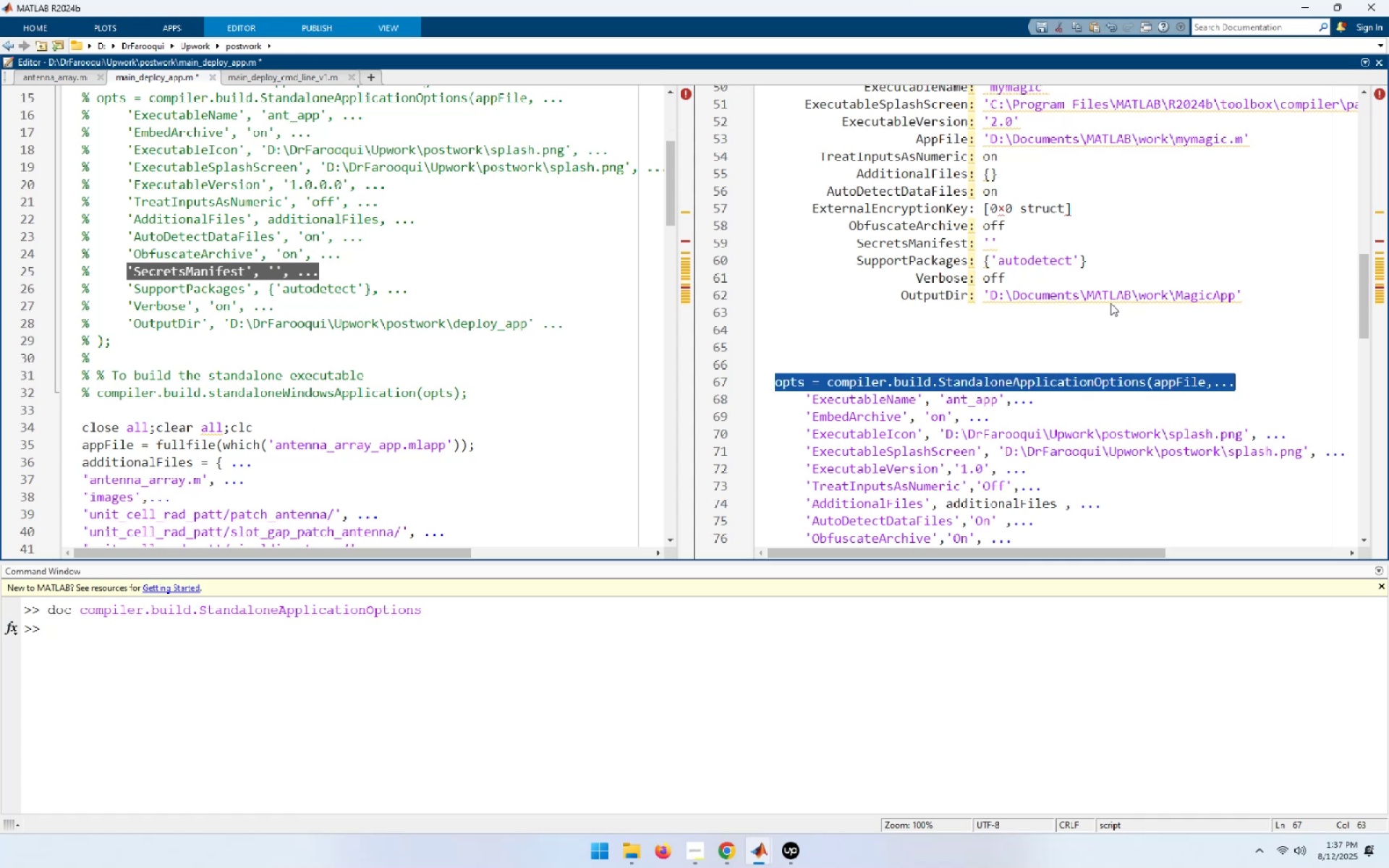 
key(Control+C)
 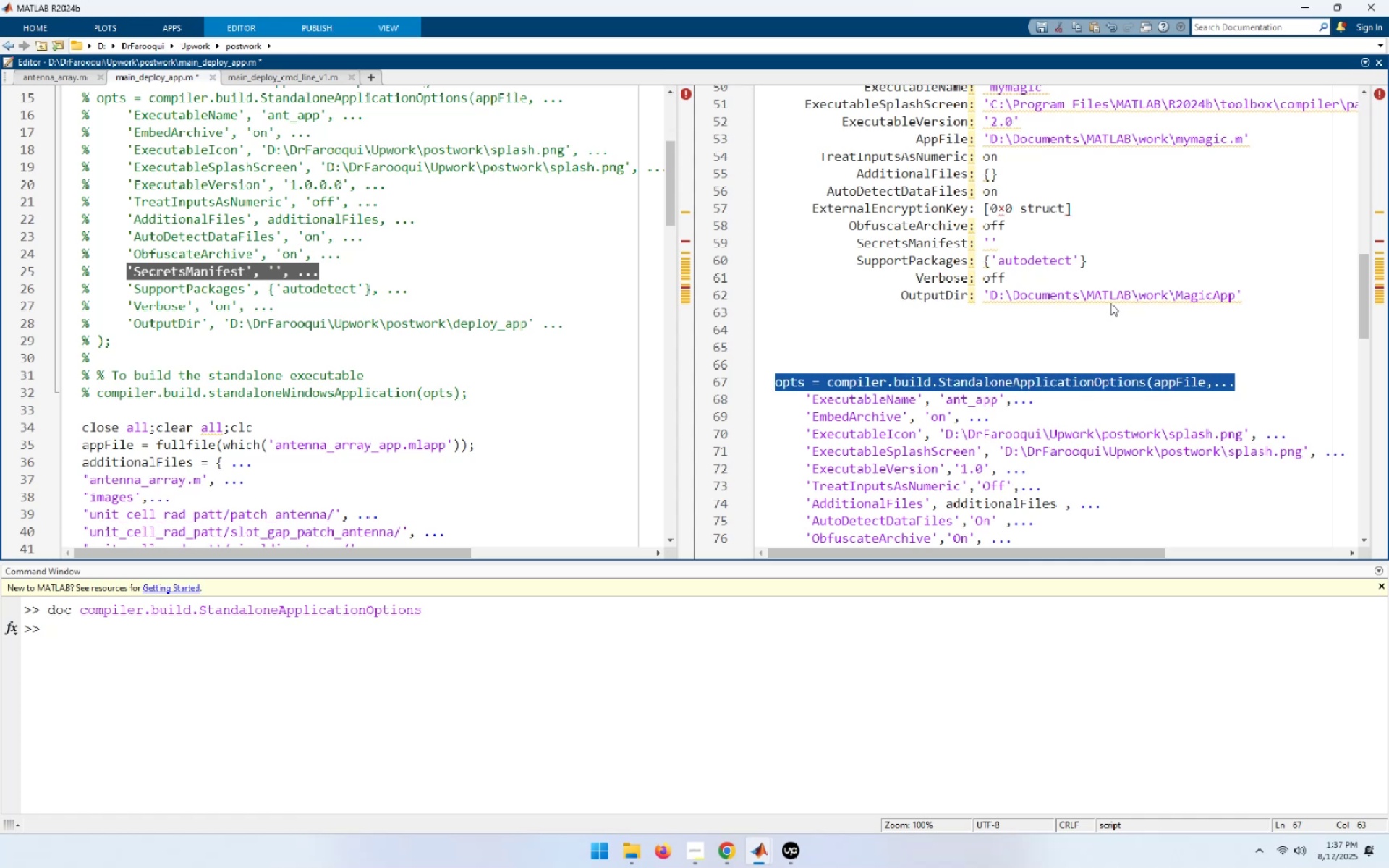 
hold_key(key=ArrowUp, duration=1.31)
 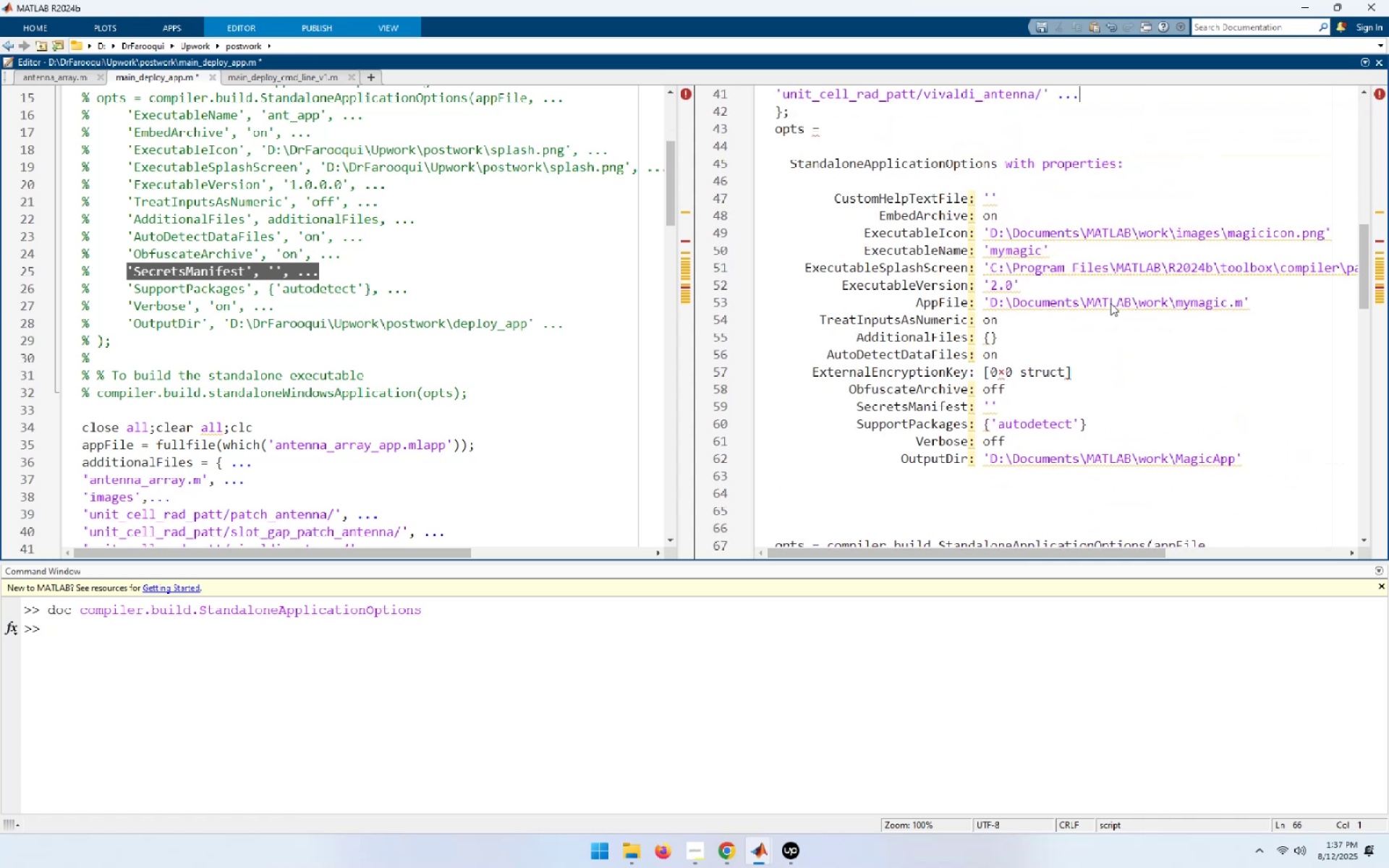 
key(ArrowDown)
 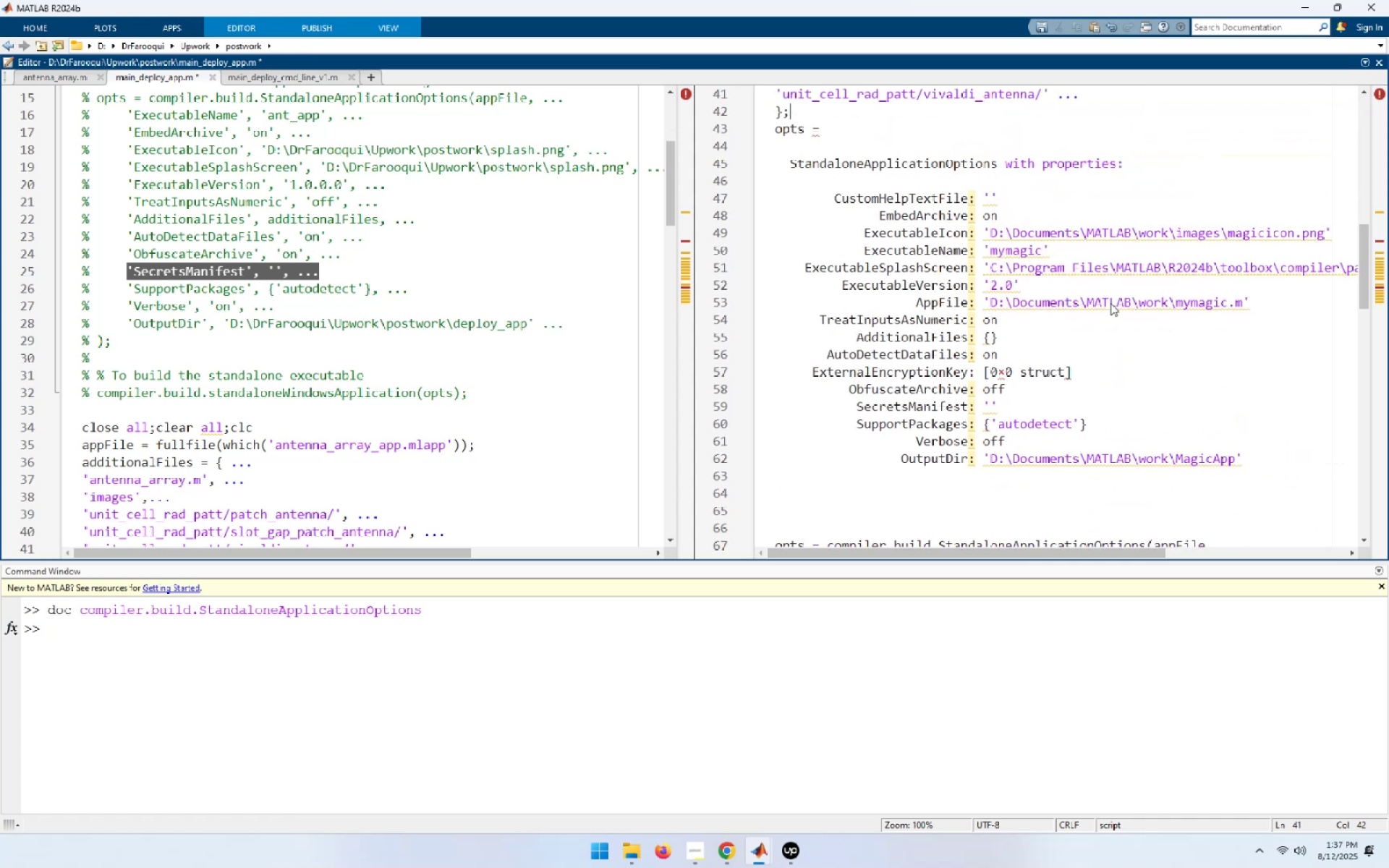 
key(ArrowDown)
 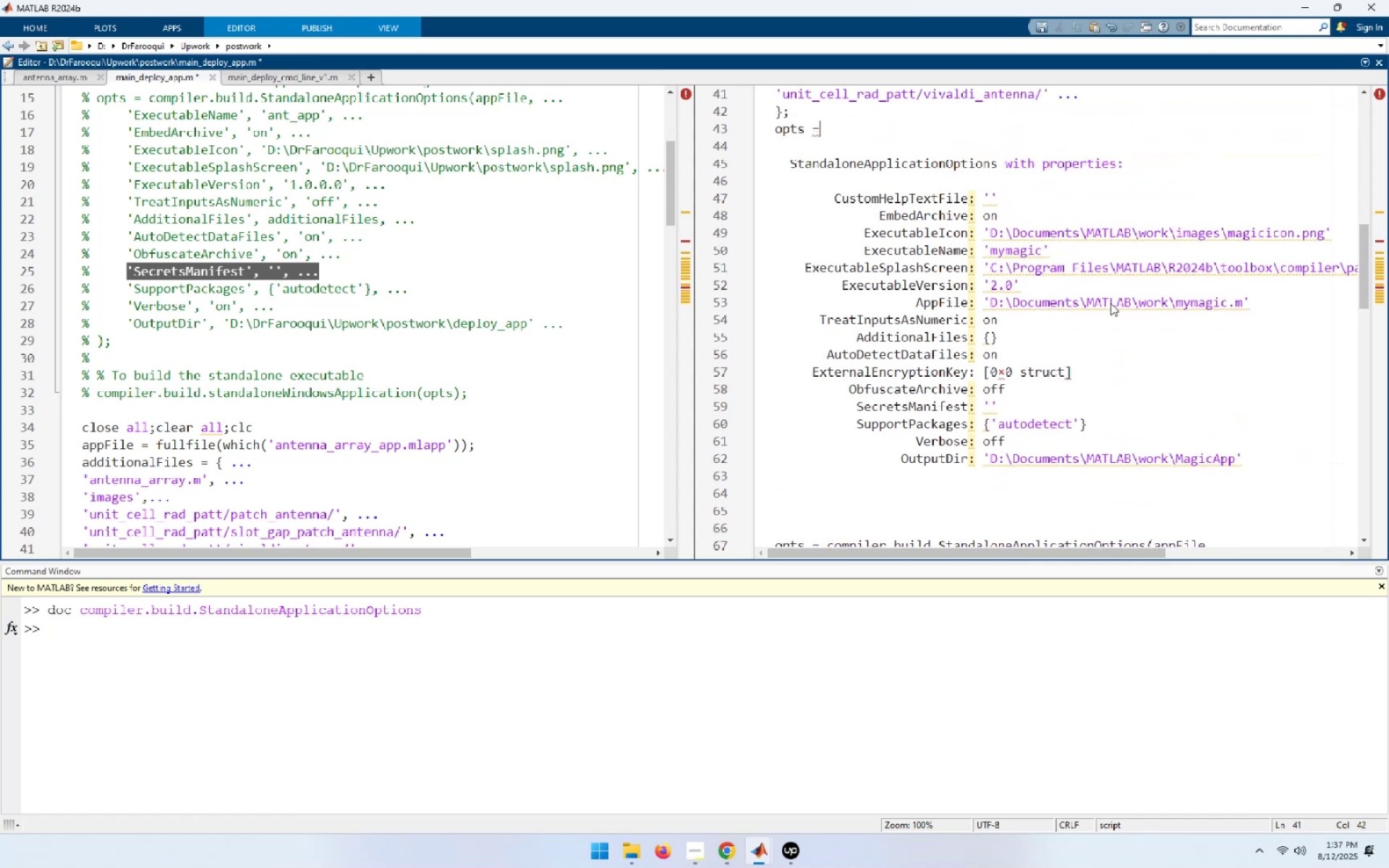 
key(ArrowDown)
 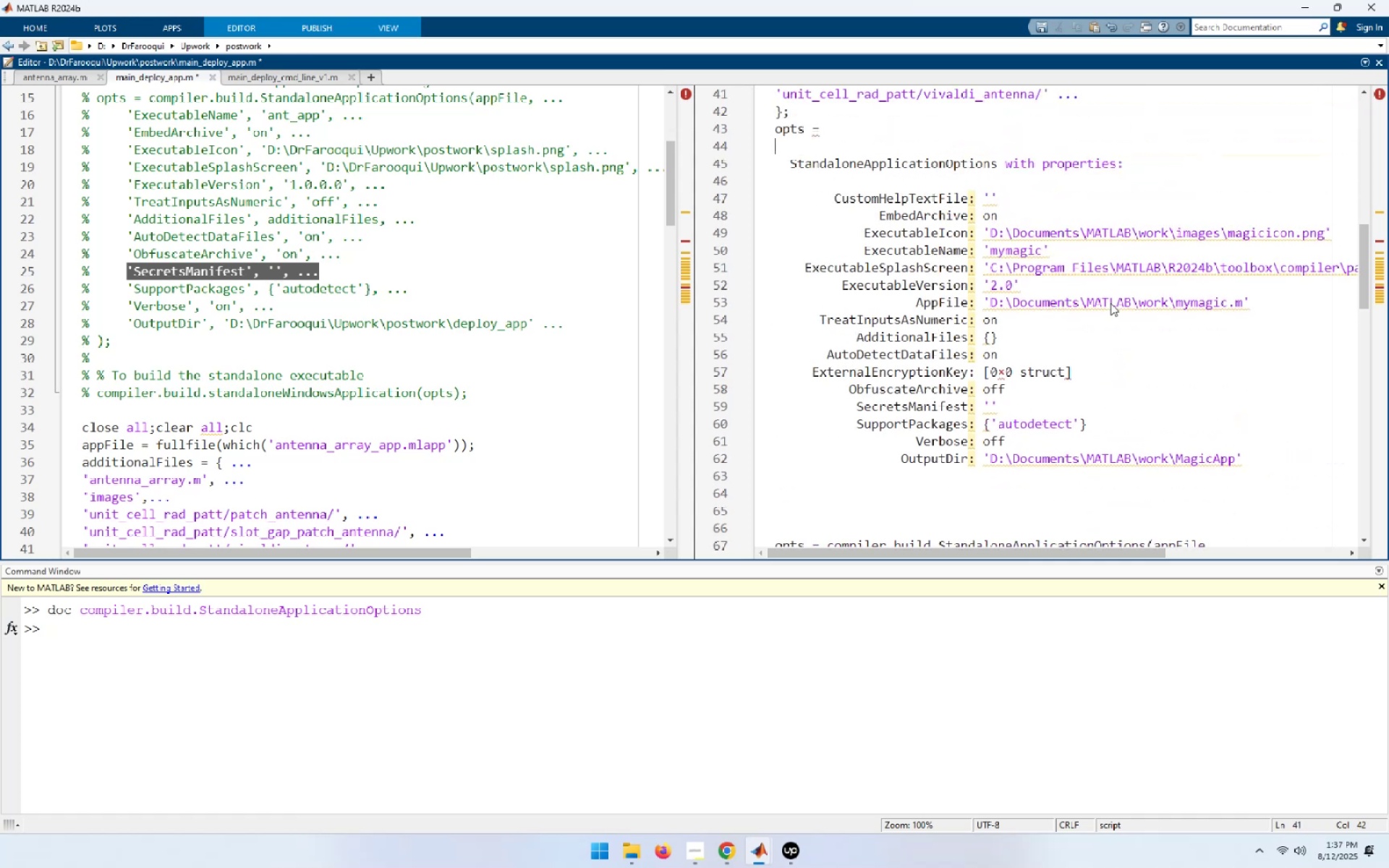 
key(ArrowDown)
 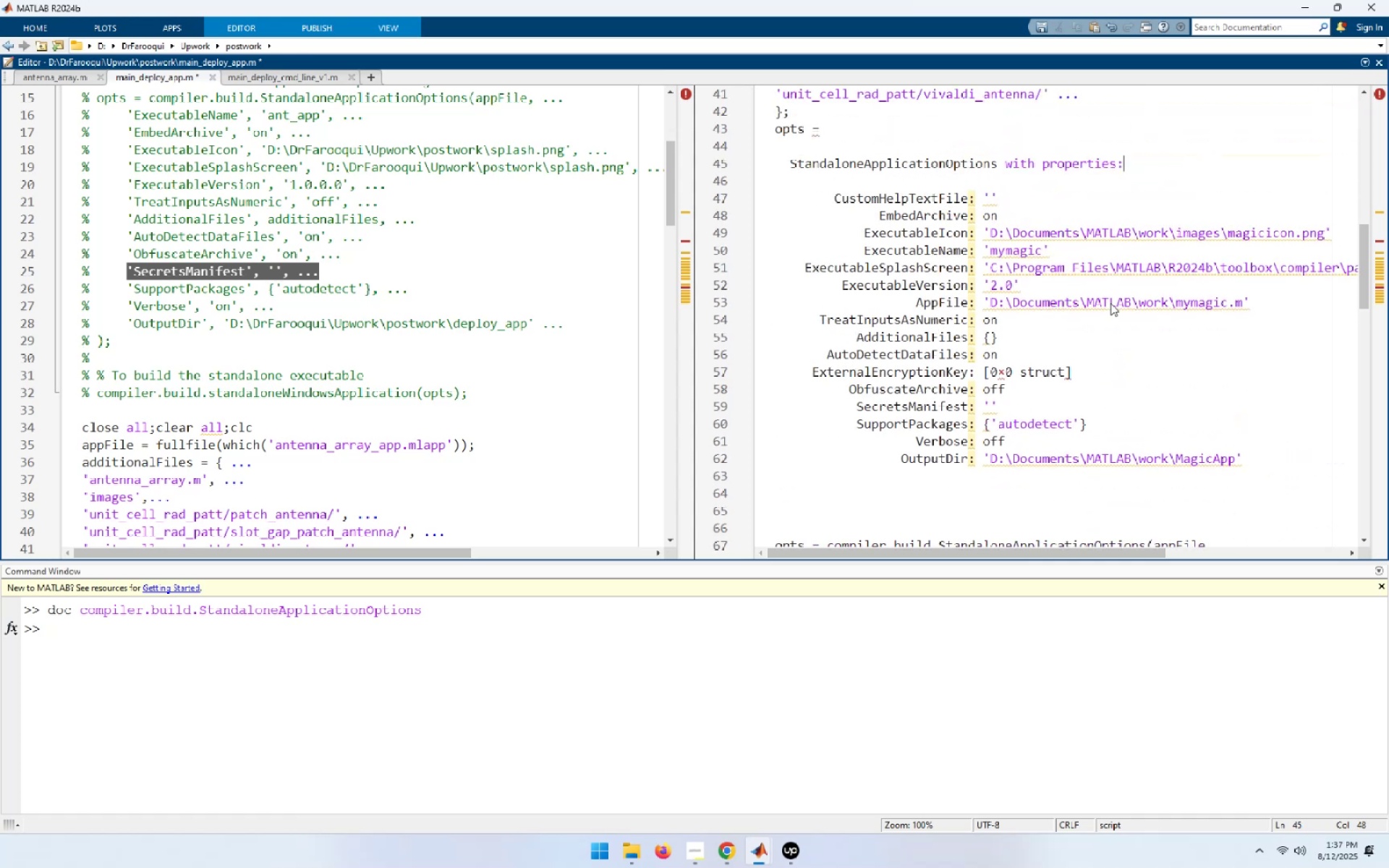 
key(ArrowDown)
 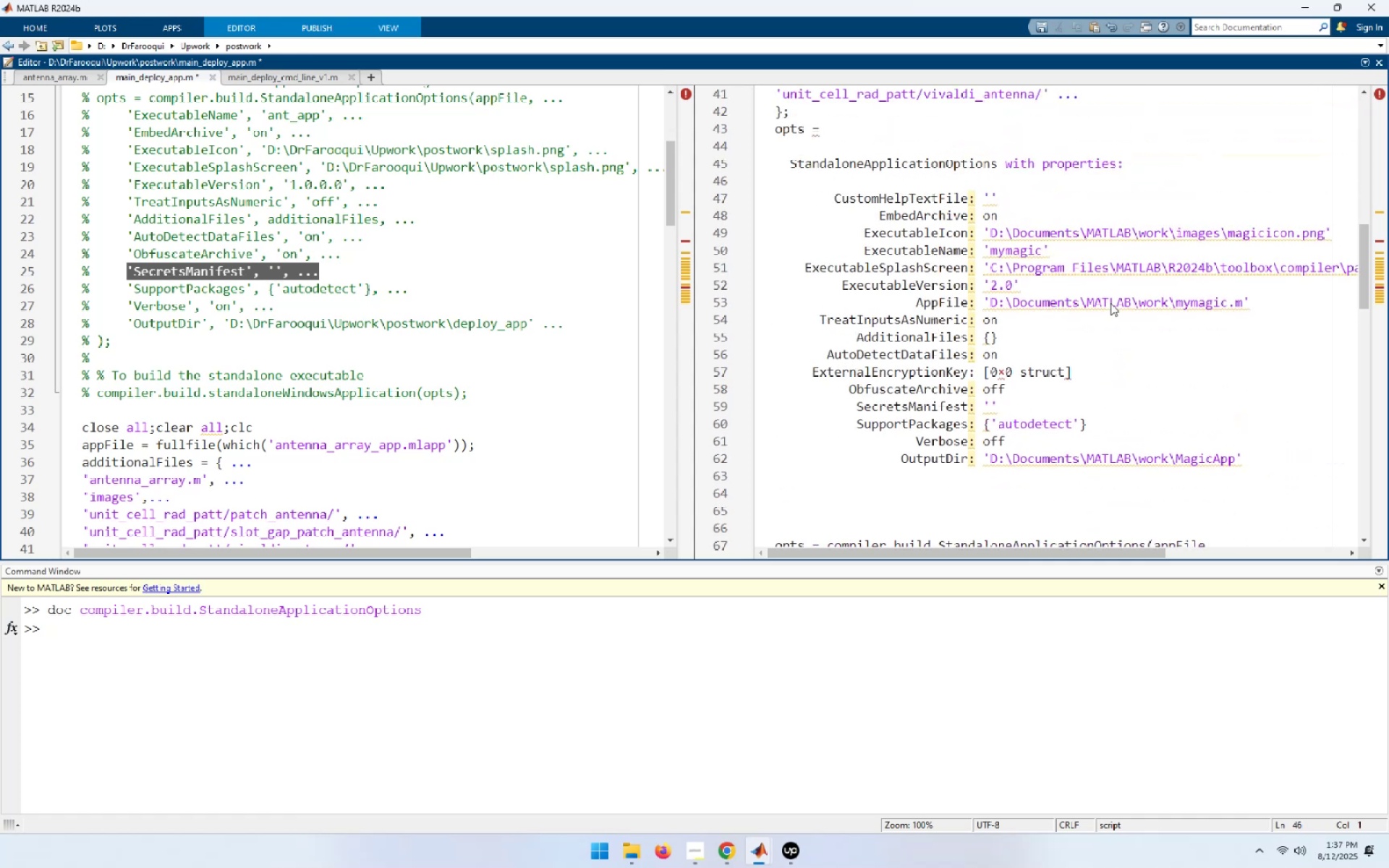 
key(Control+ControlLeft)
 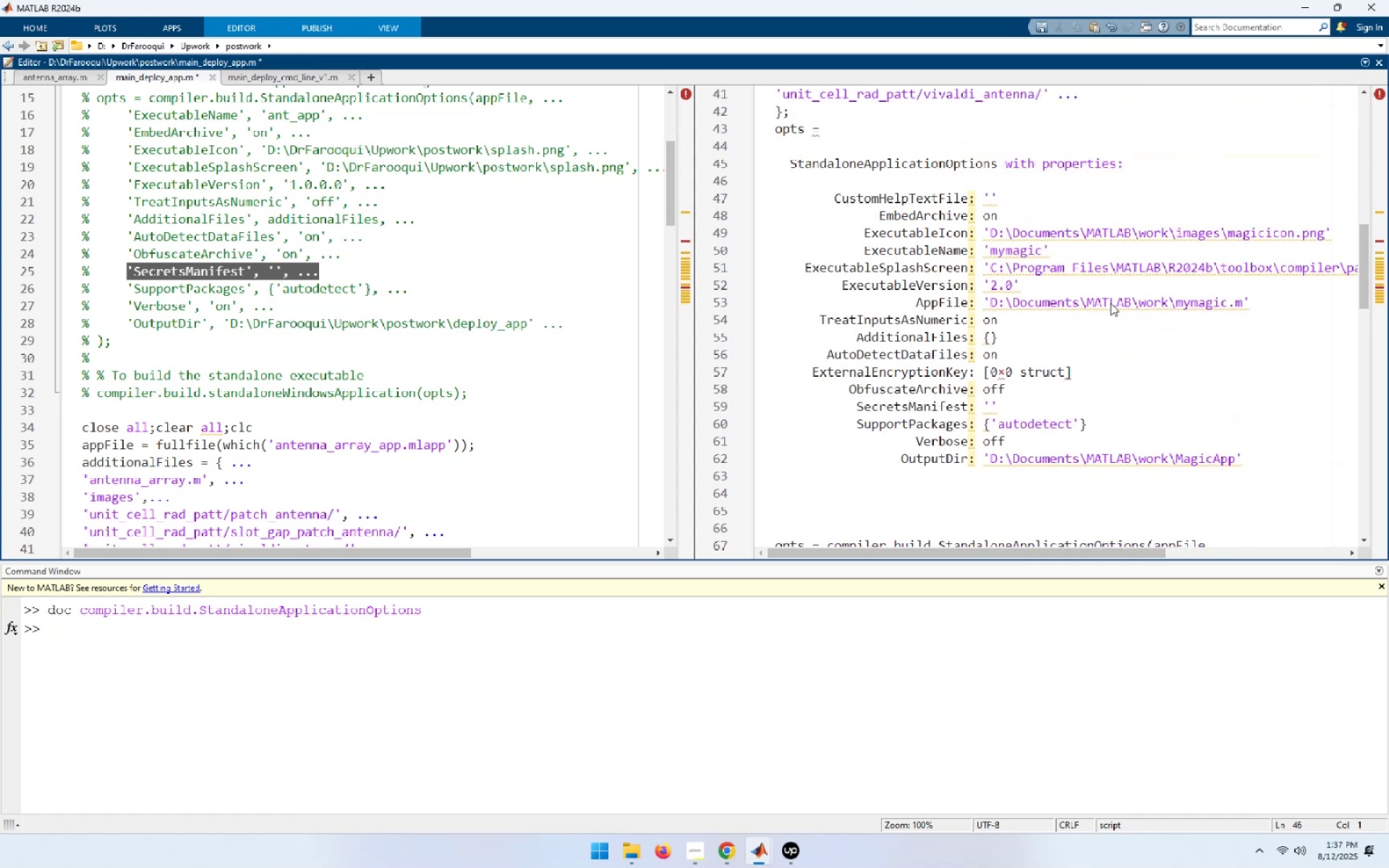 
key(Control+V)
 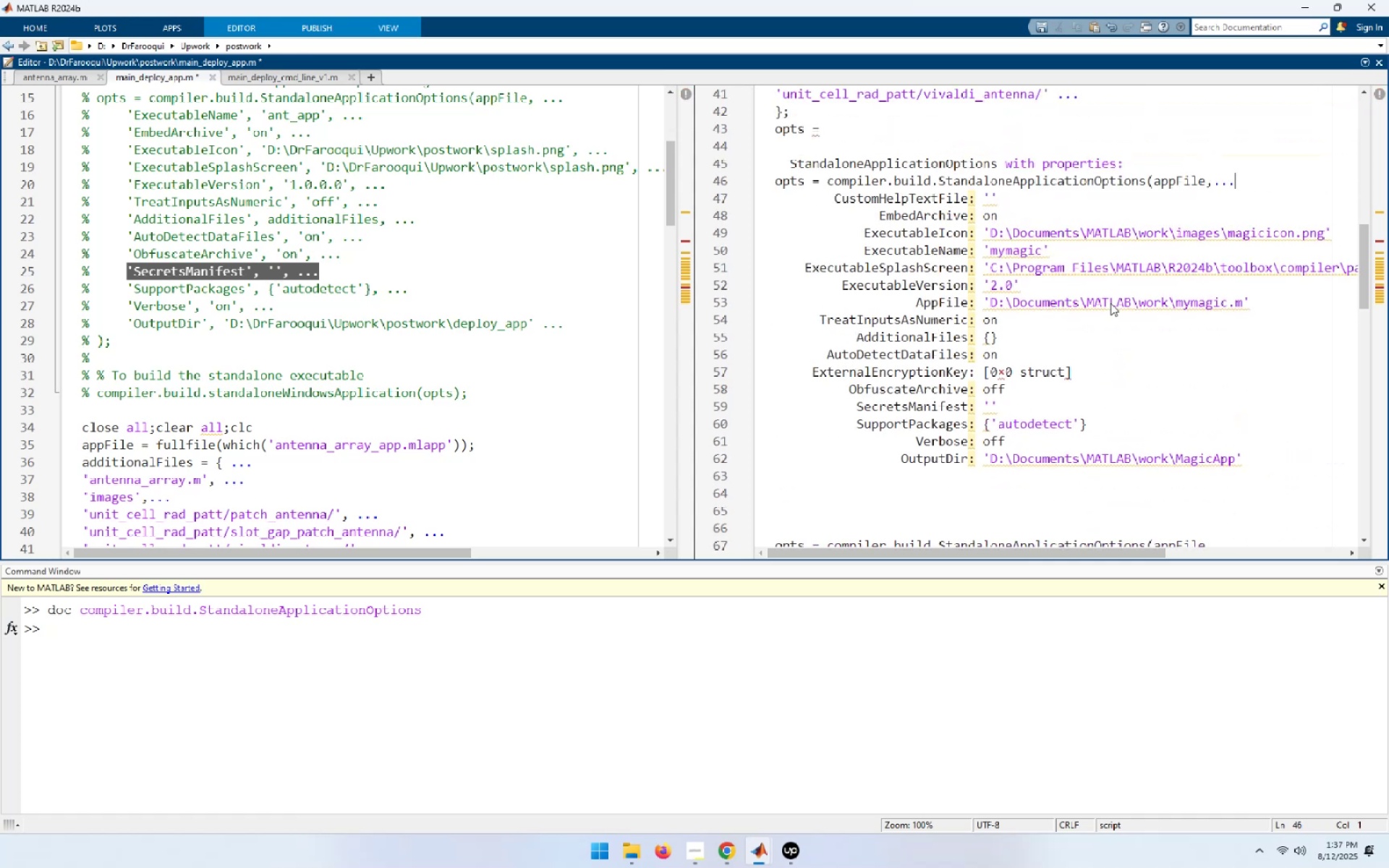 
hold_key(key=ArrowDown, duration=1.5)
 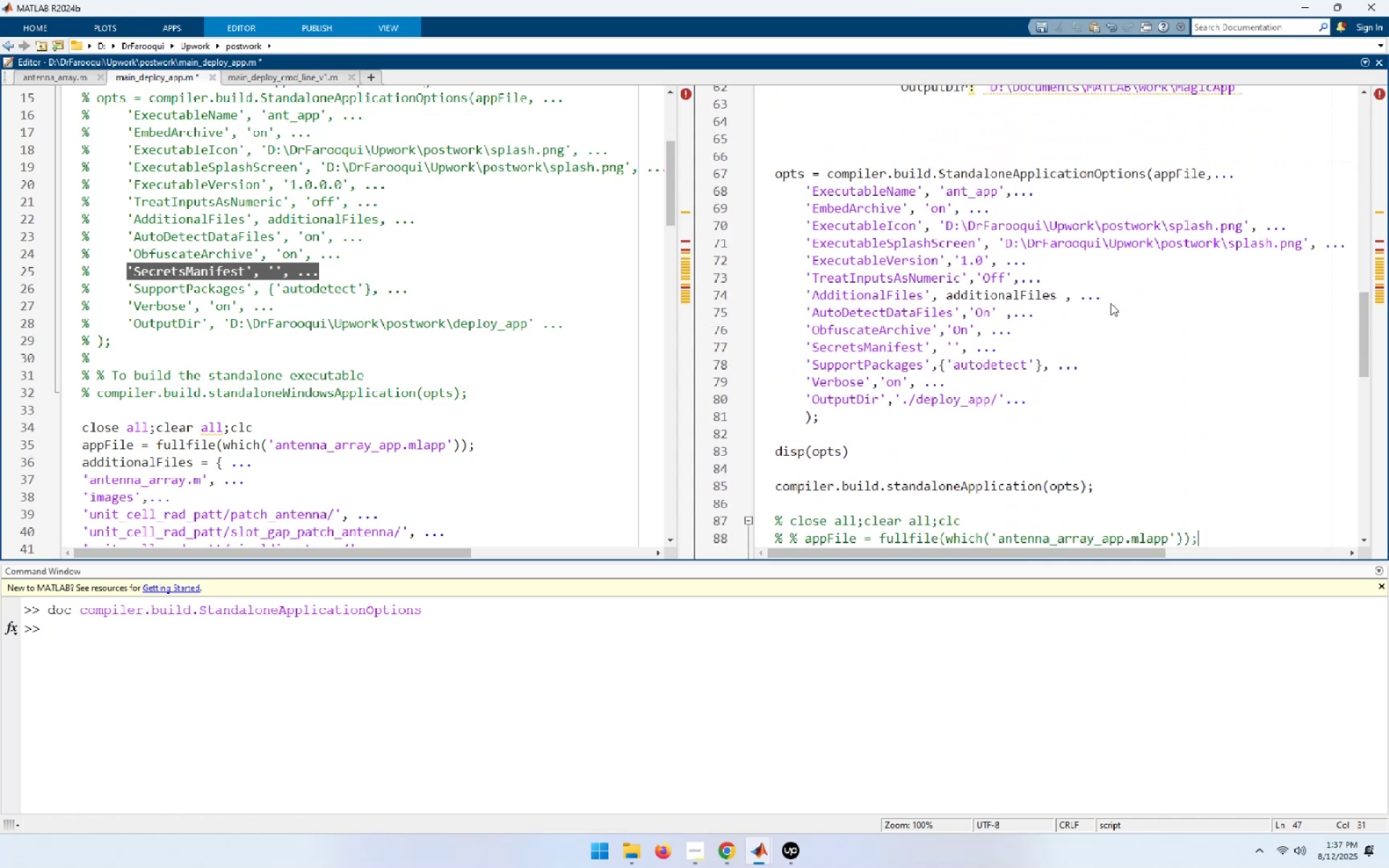 
hold_key(key=ArrowDown, duration=0.35)
 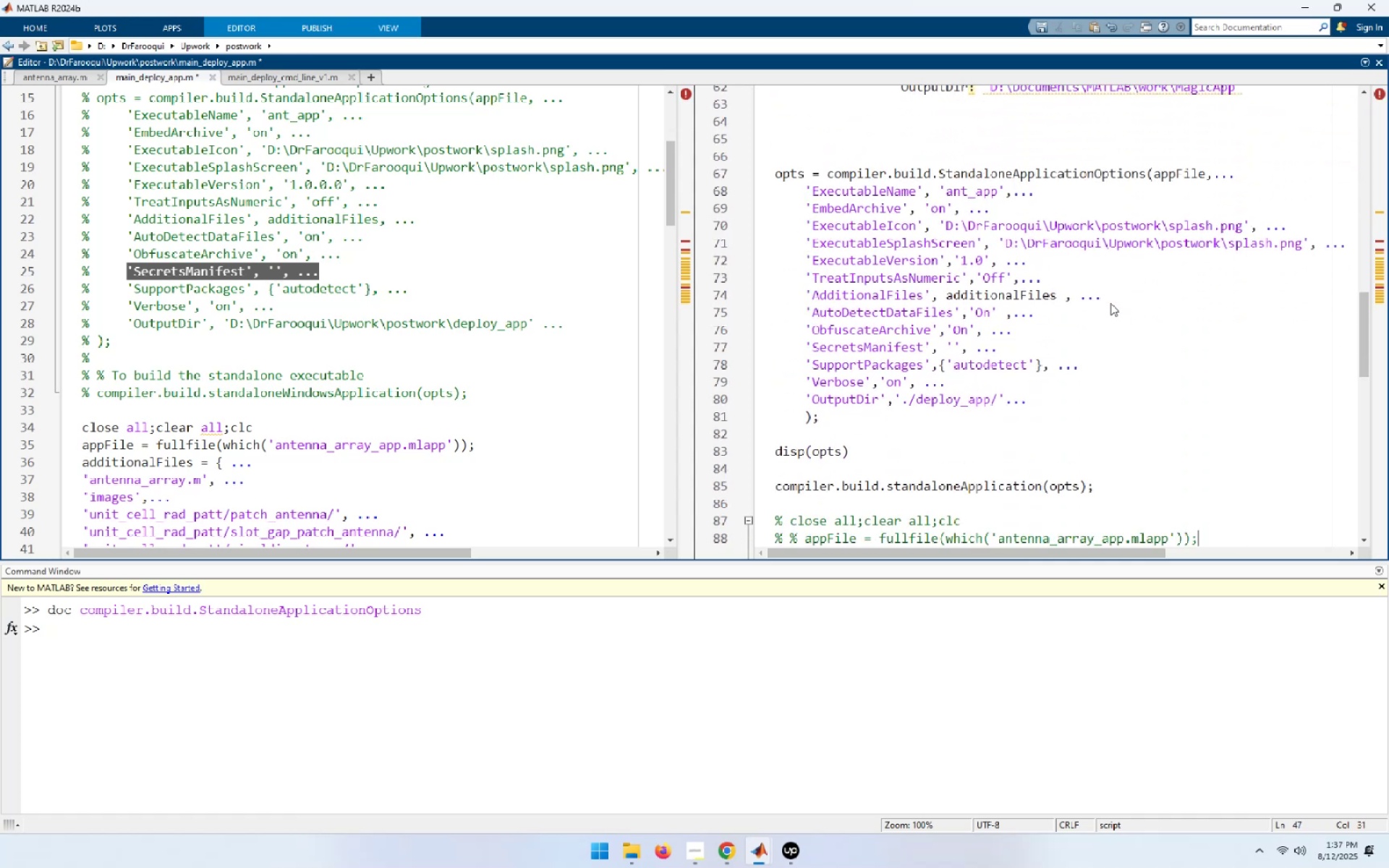 
hold_key(key=ArrowUp, duration=0.67)
 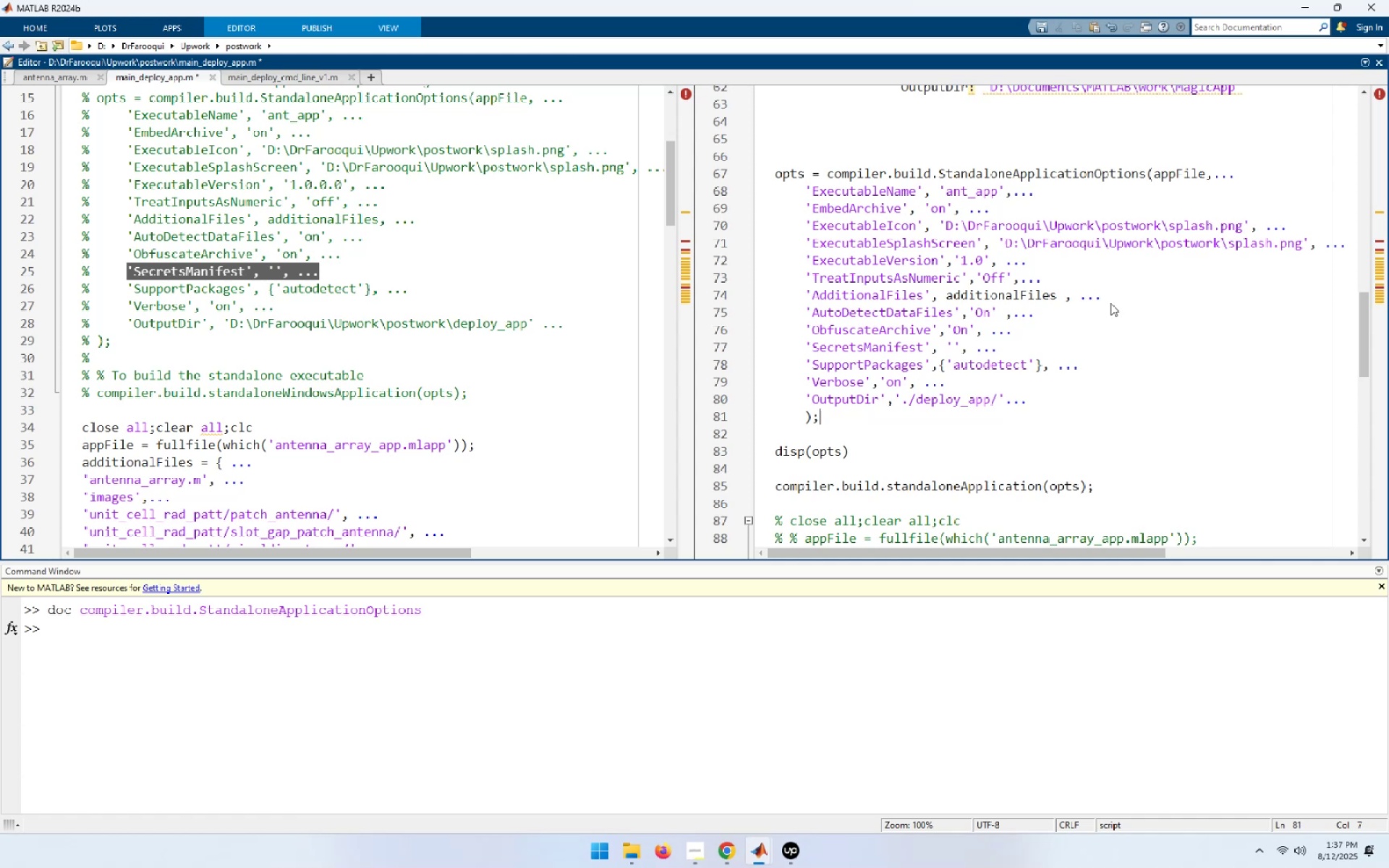 
key(Home)
 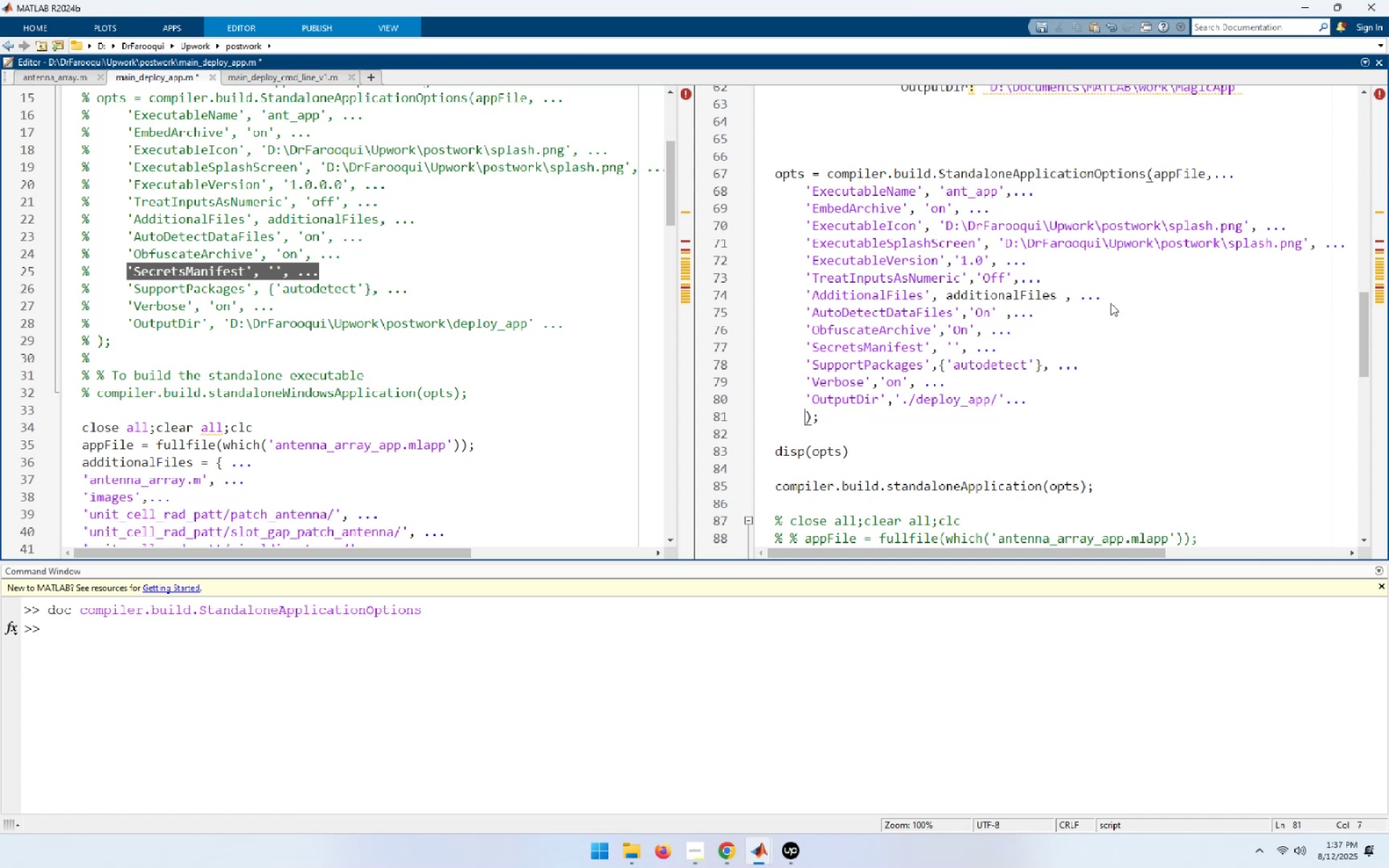 
key(Shift+End)
 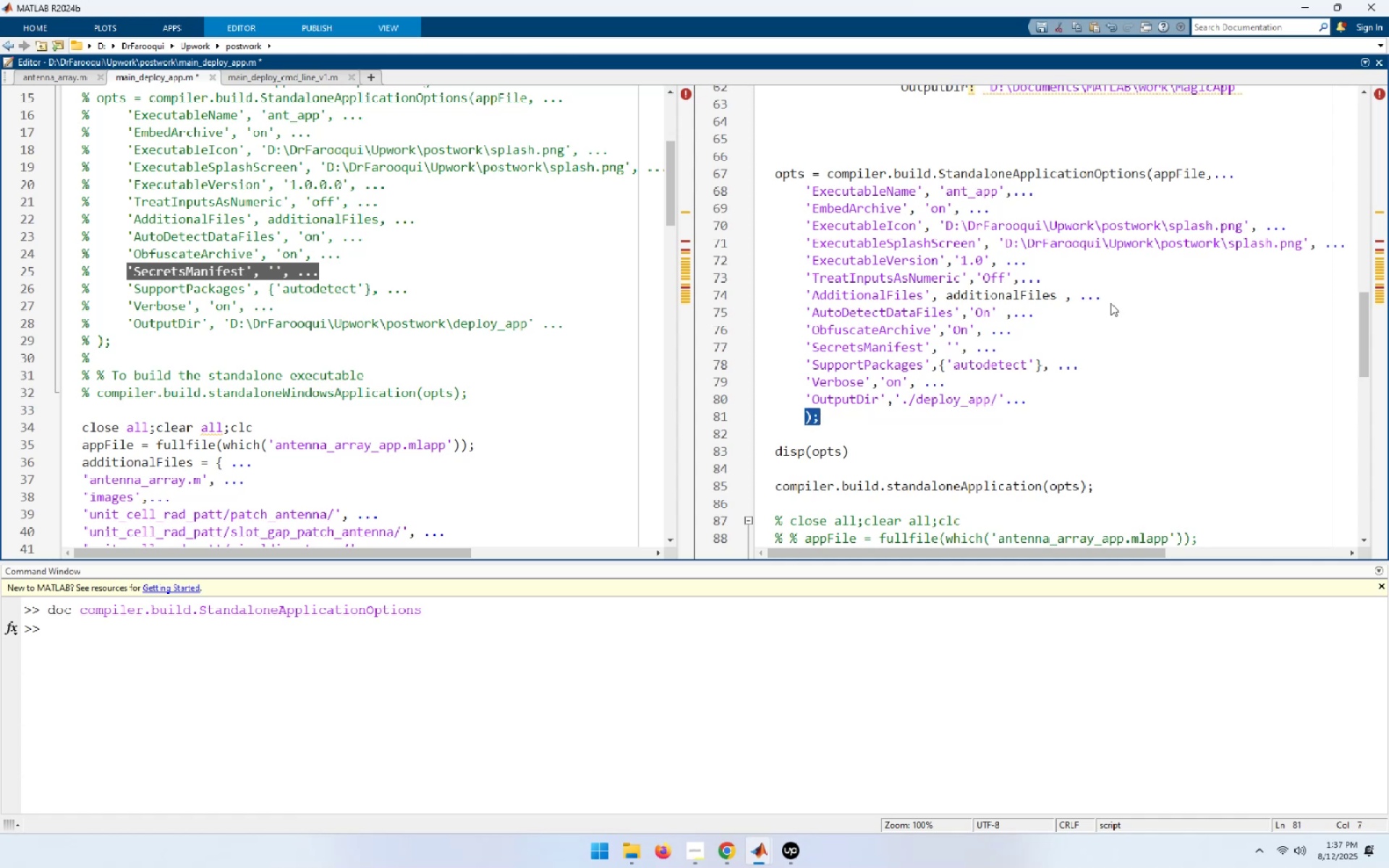 
key(Control+C)
 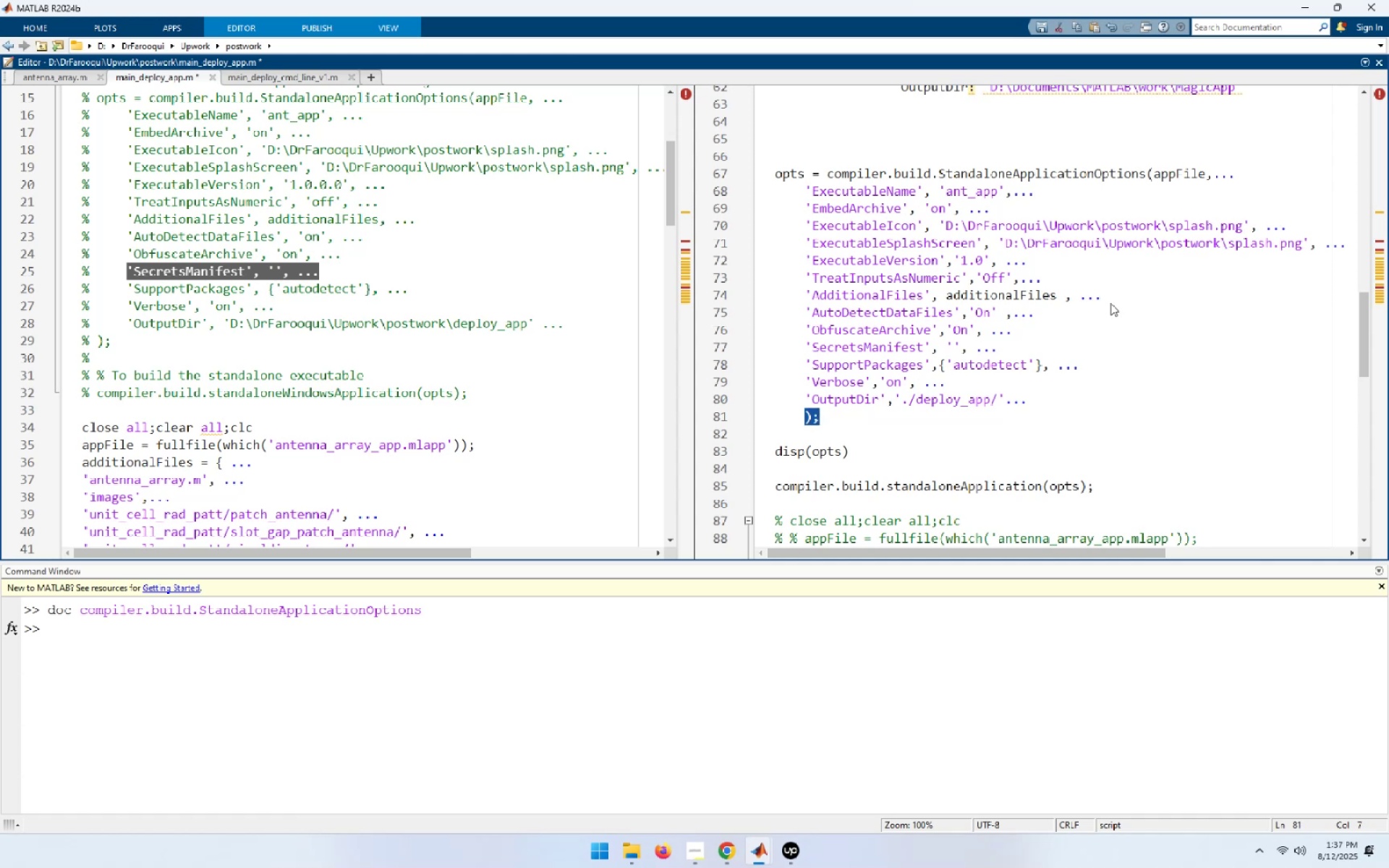 
hold_key(key=ArrowUp, duration=1.52)
 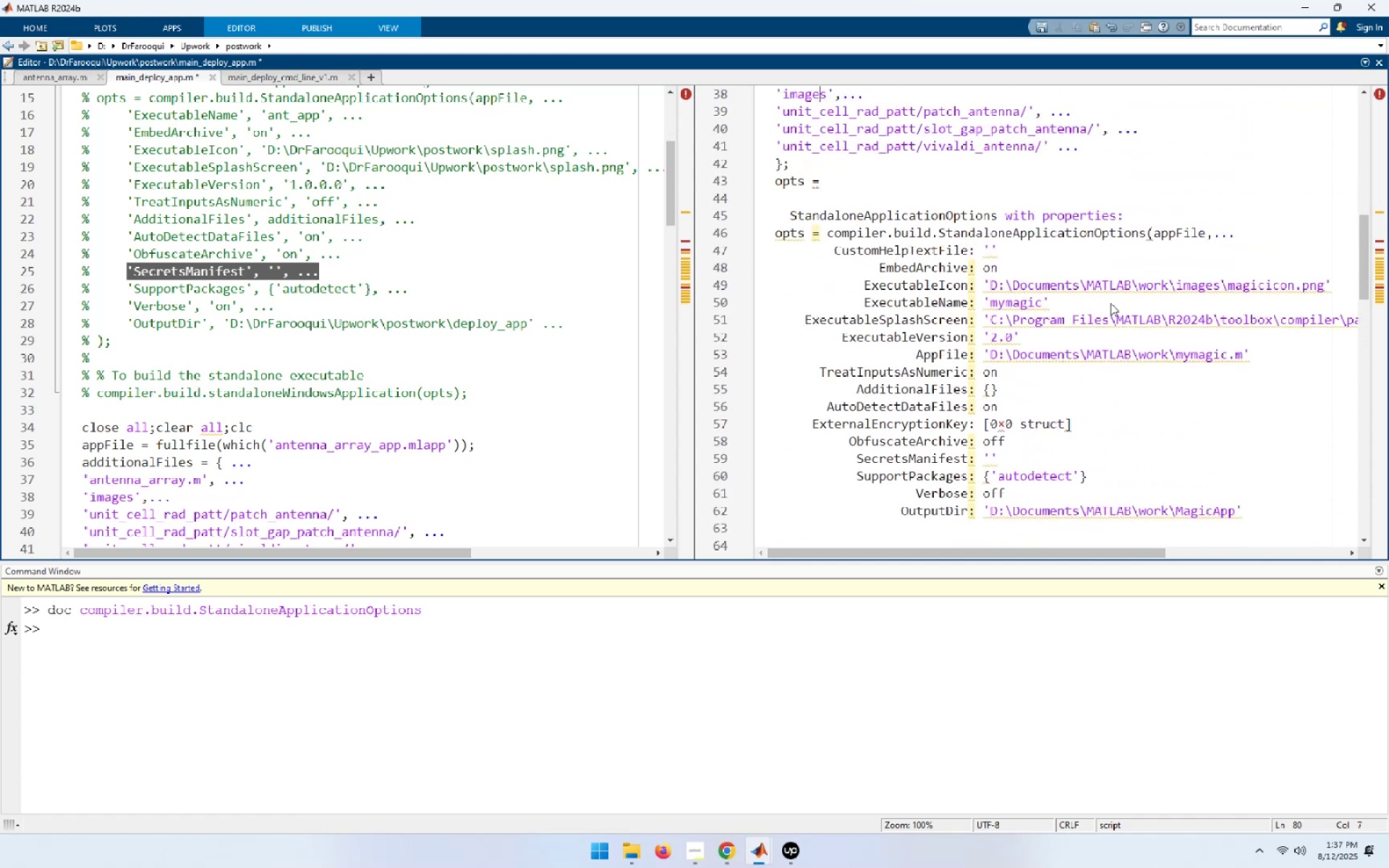 
hold_key(key=ArrowUp, duration=0.35)
 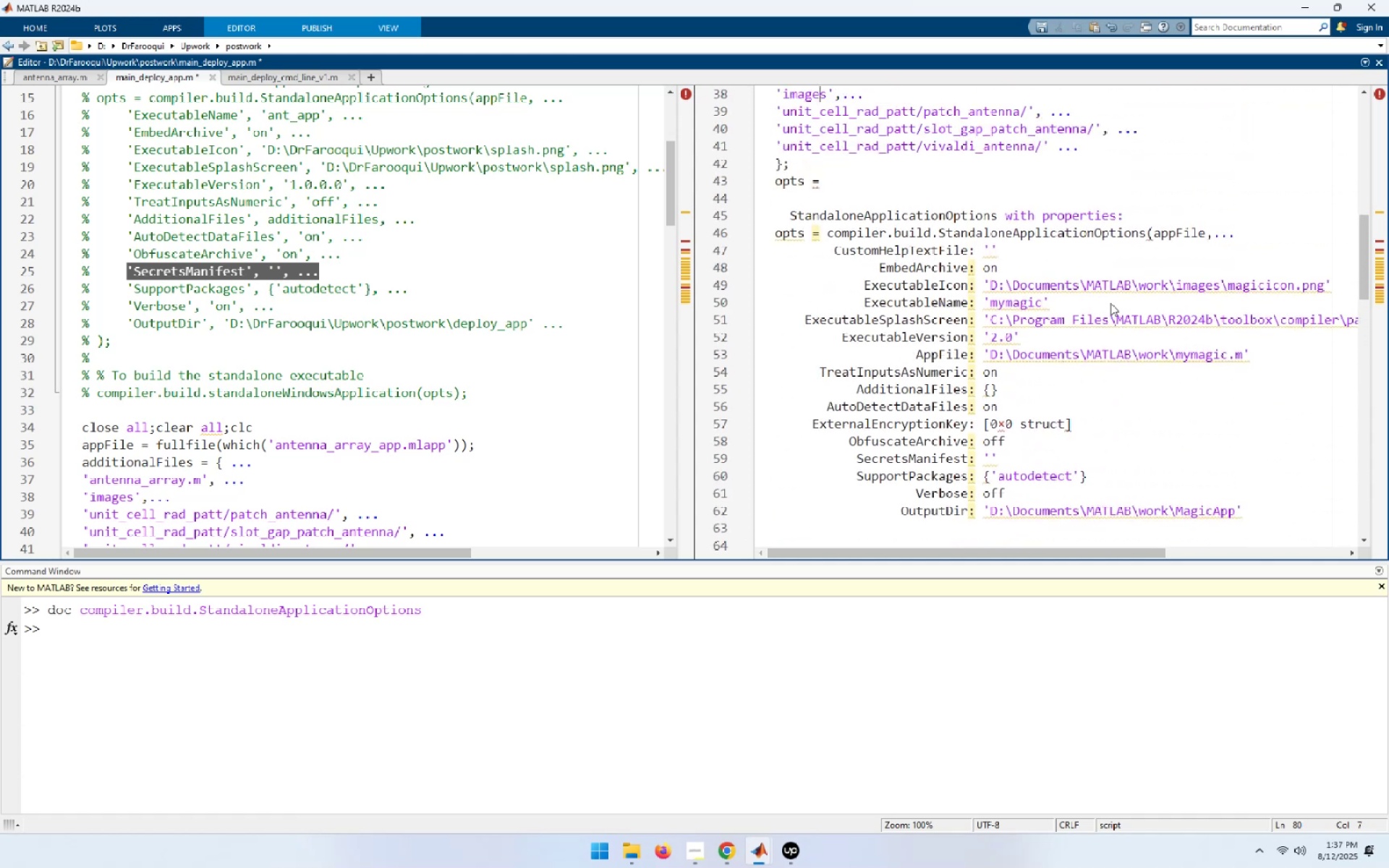 
hold_key(key=ArrowDown, duration=1.26)
 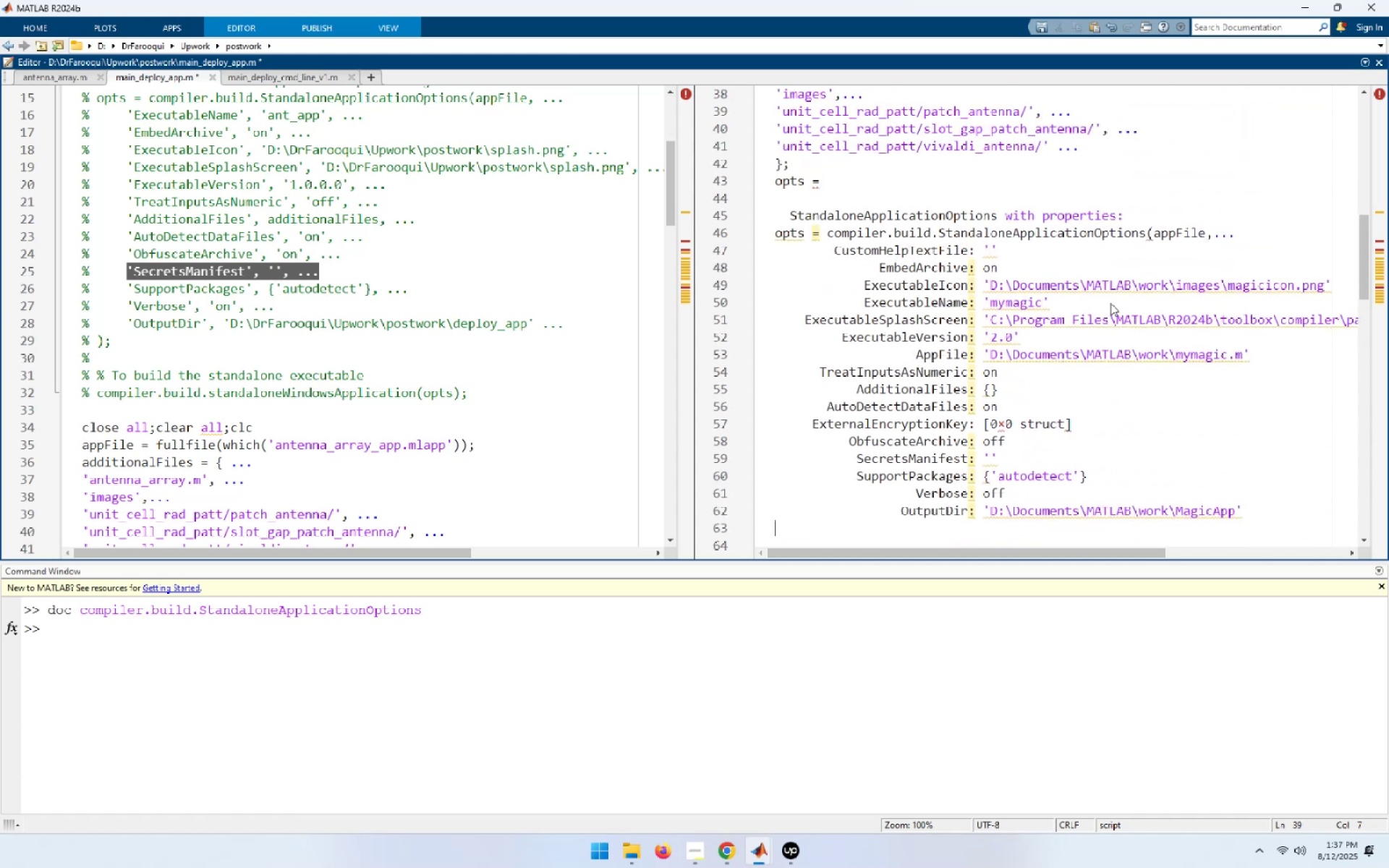 
key(ArrowUp)
 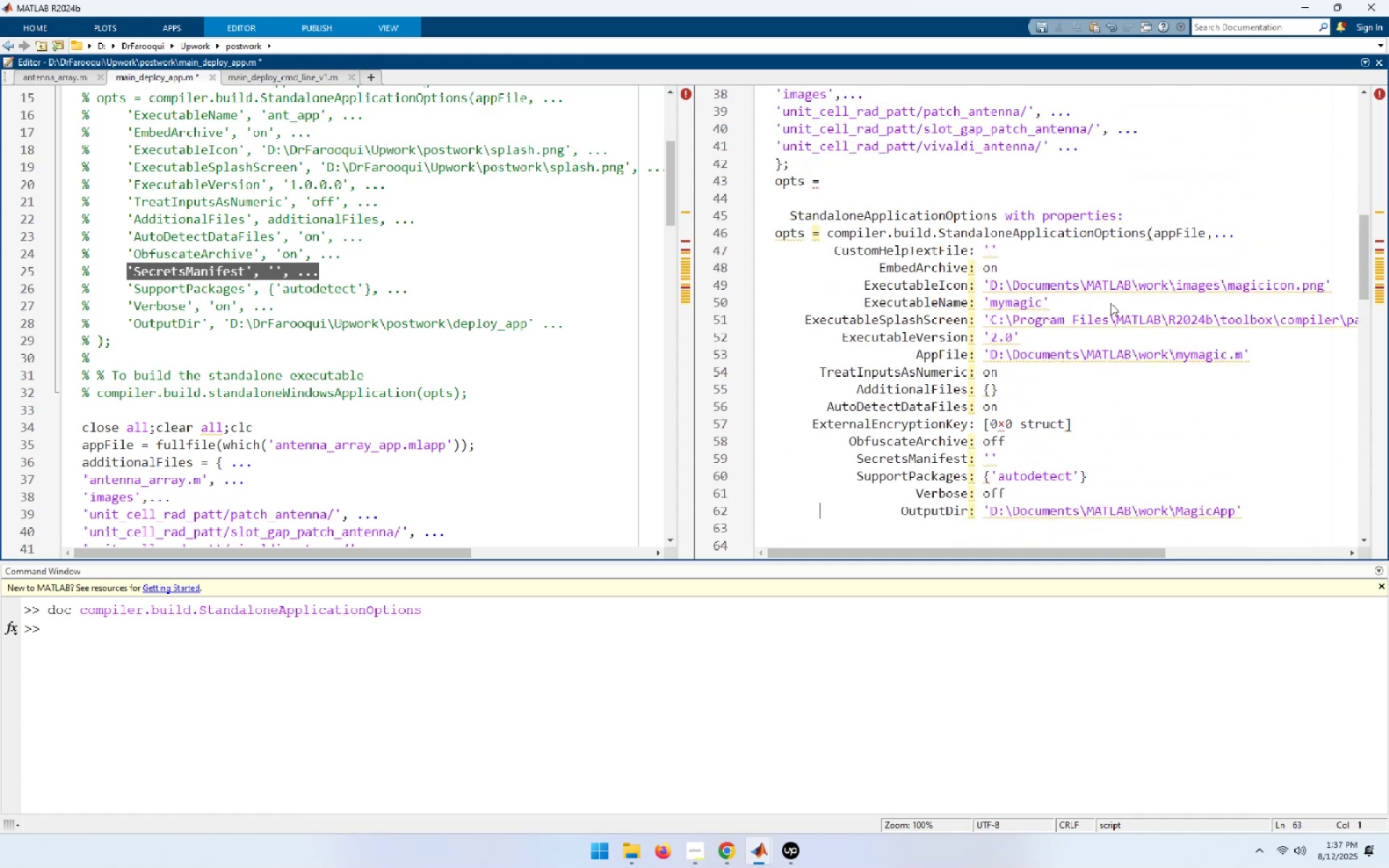 
key(End)
 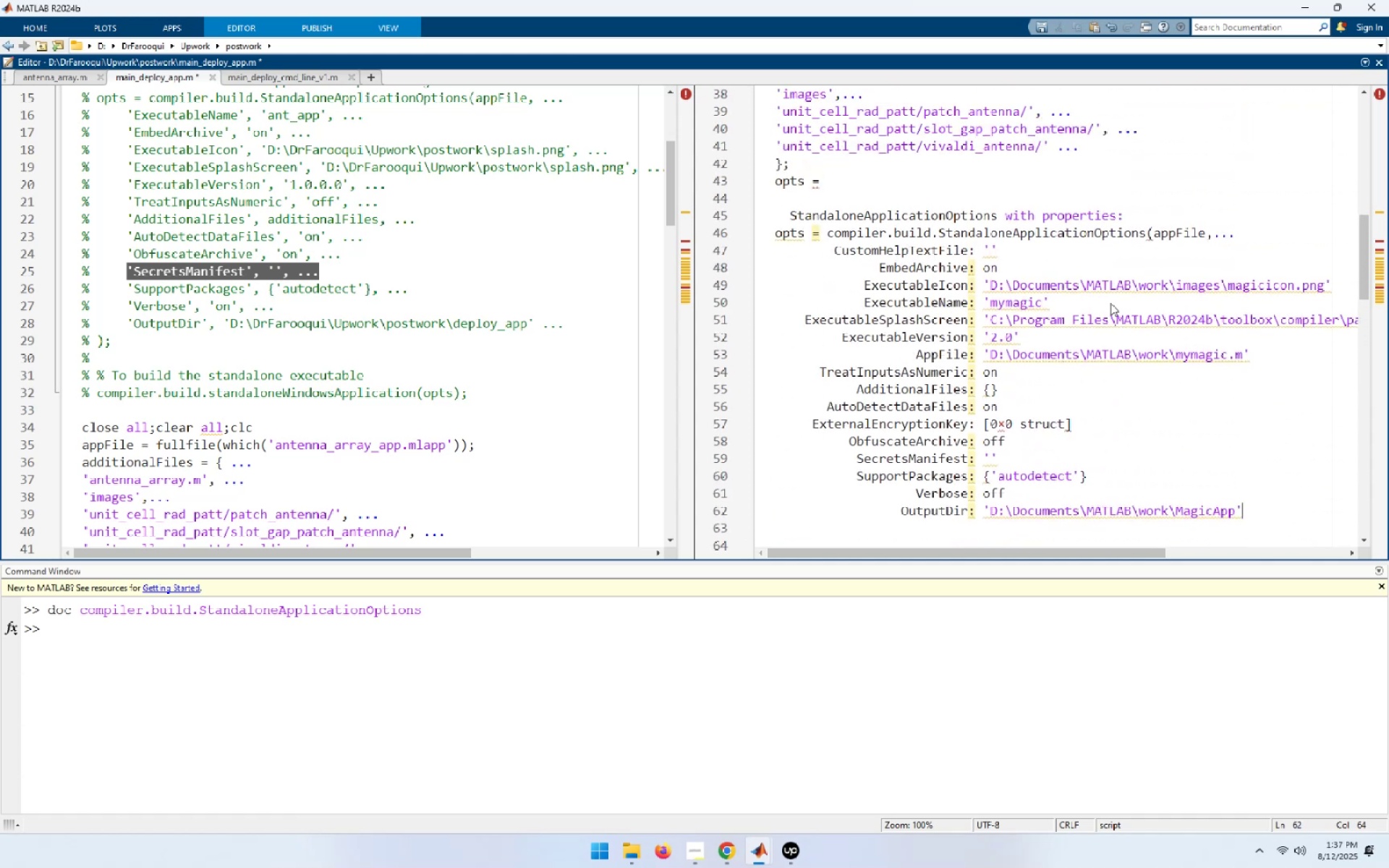 
key(NumpadEnter)
 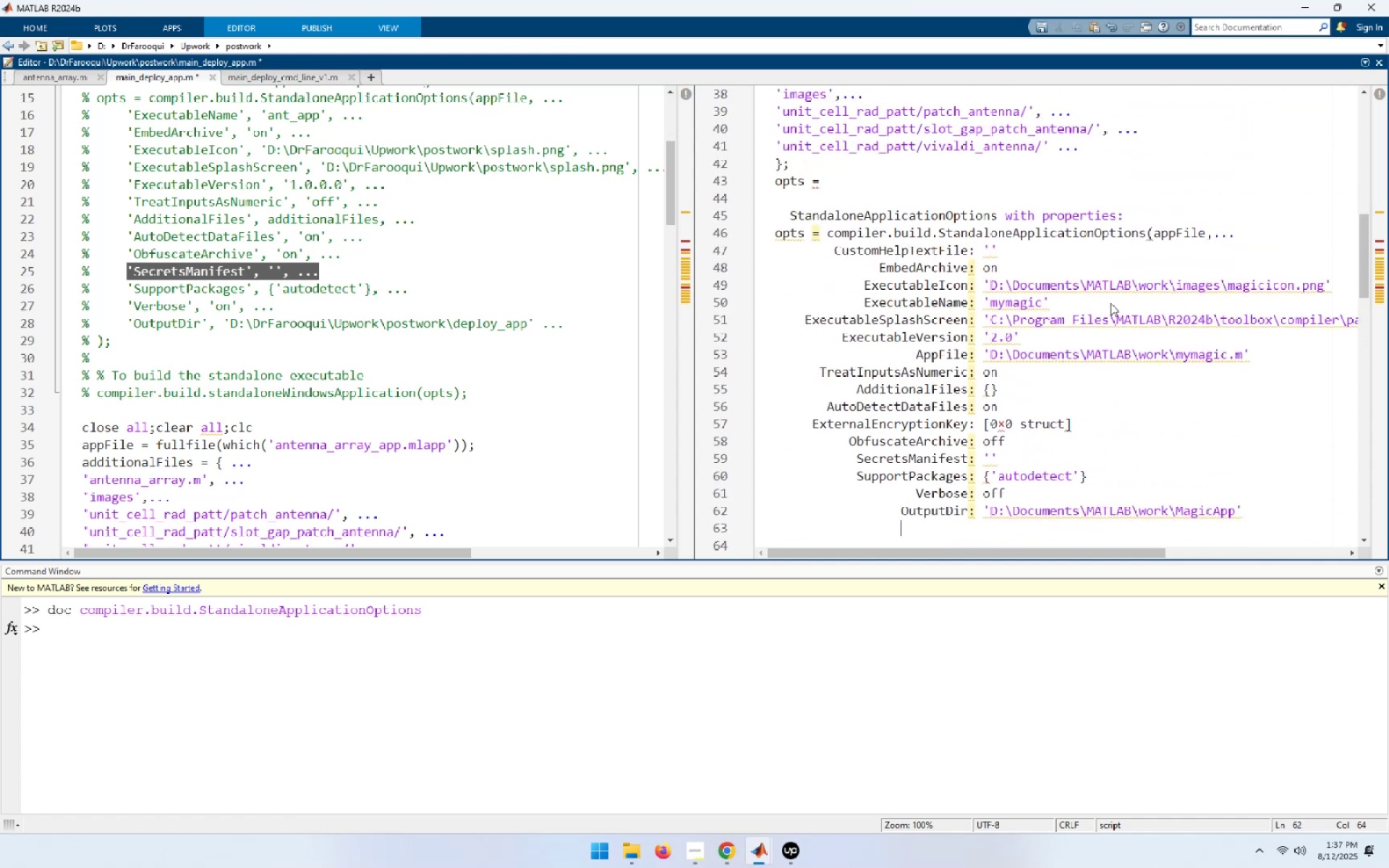 
key(Control+ControlLeft)
 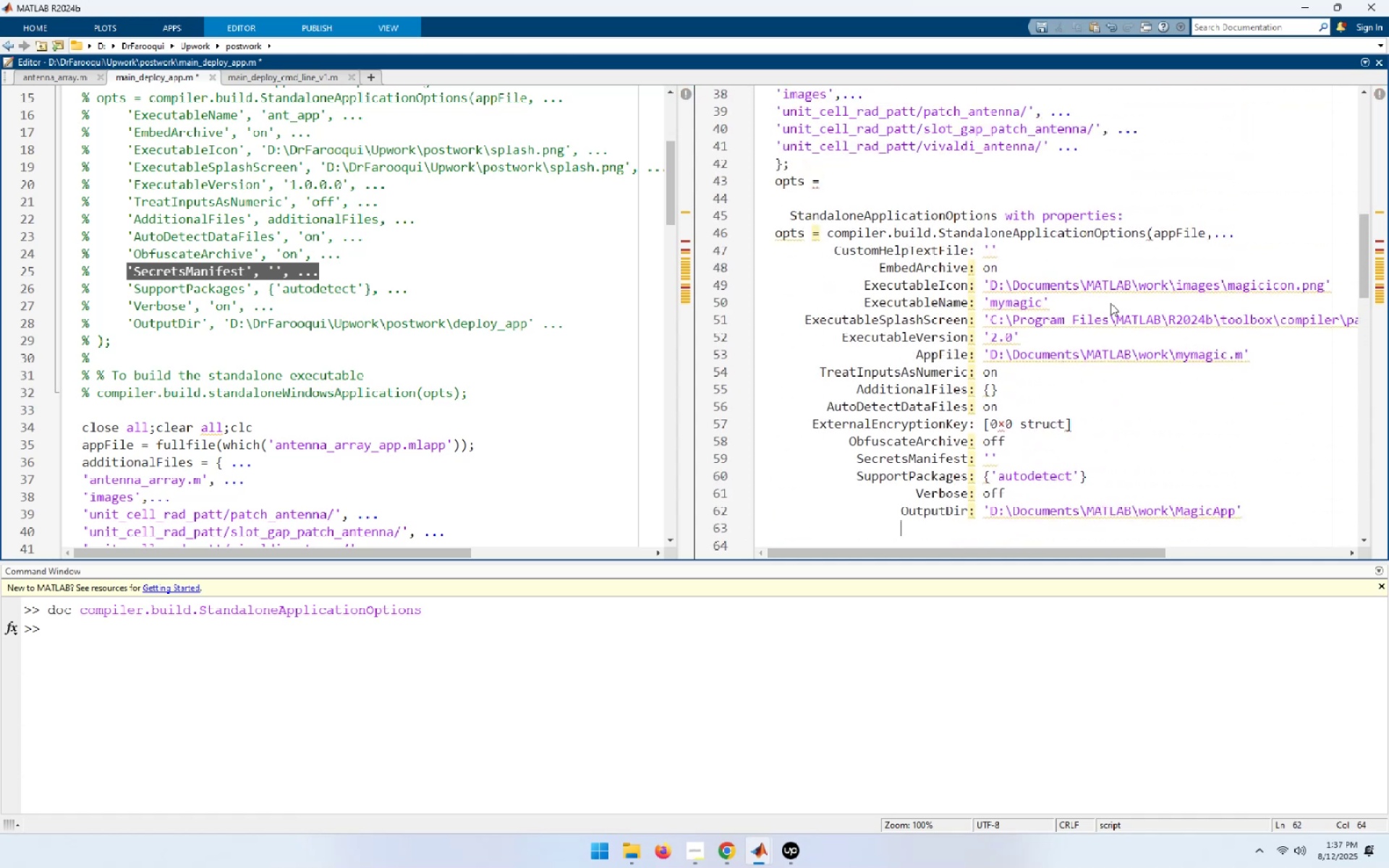 
key(Control+V)
 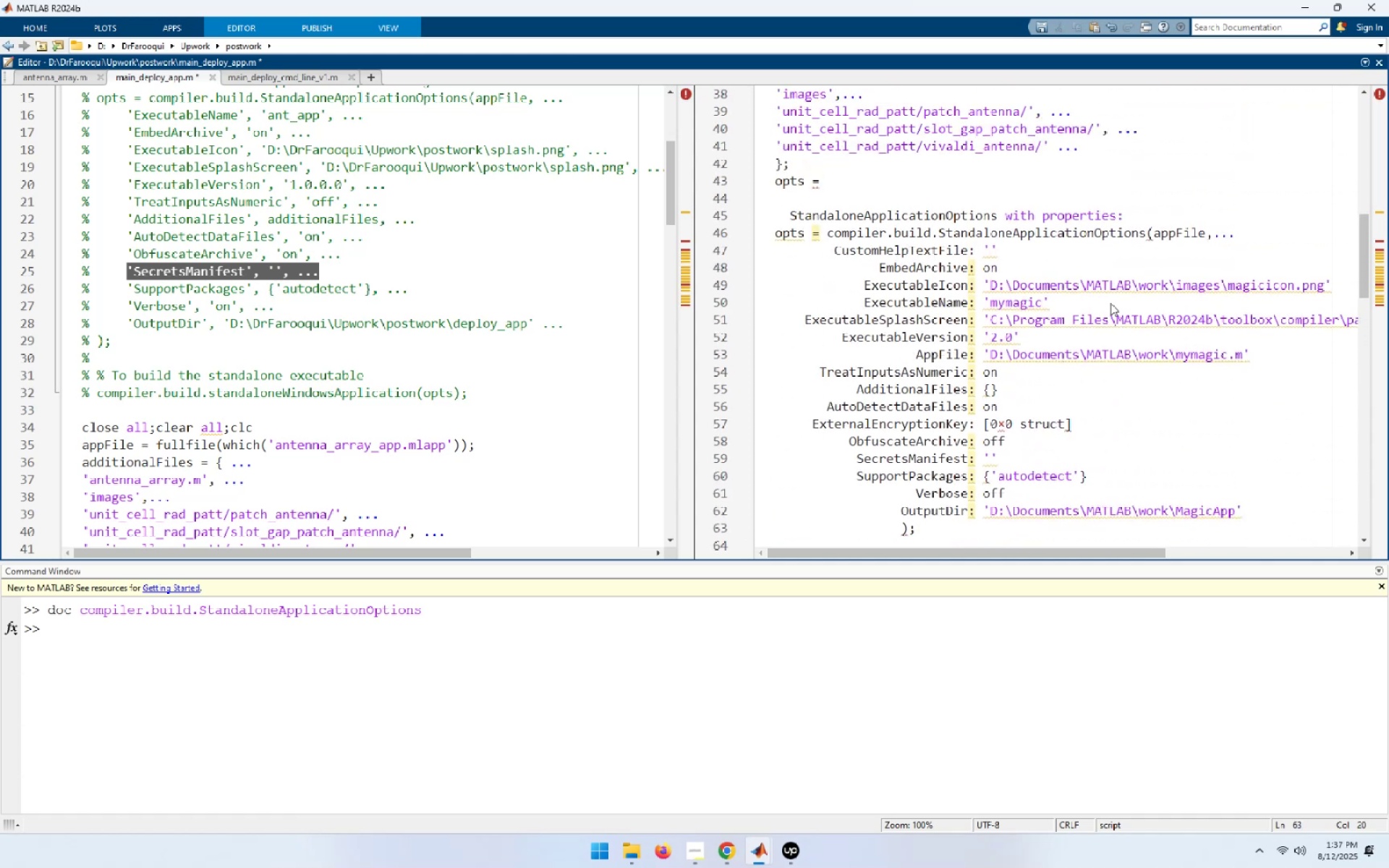 
hold_key(key=ArrowUp, duration=0.99)
 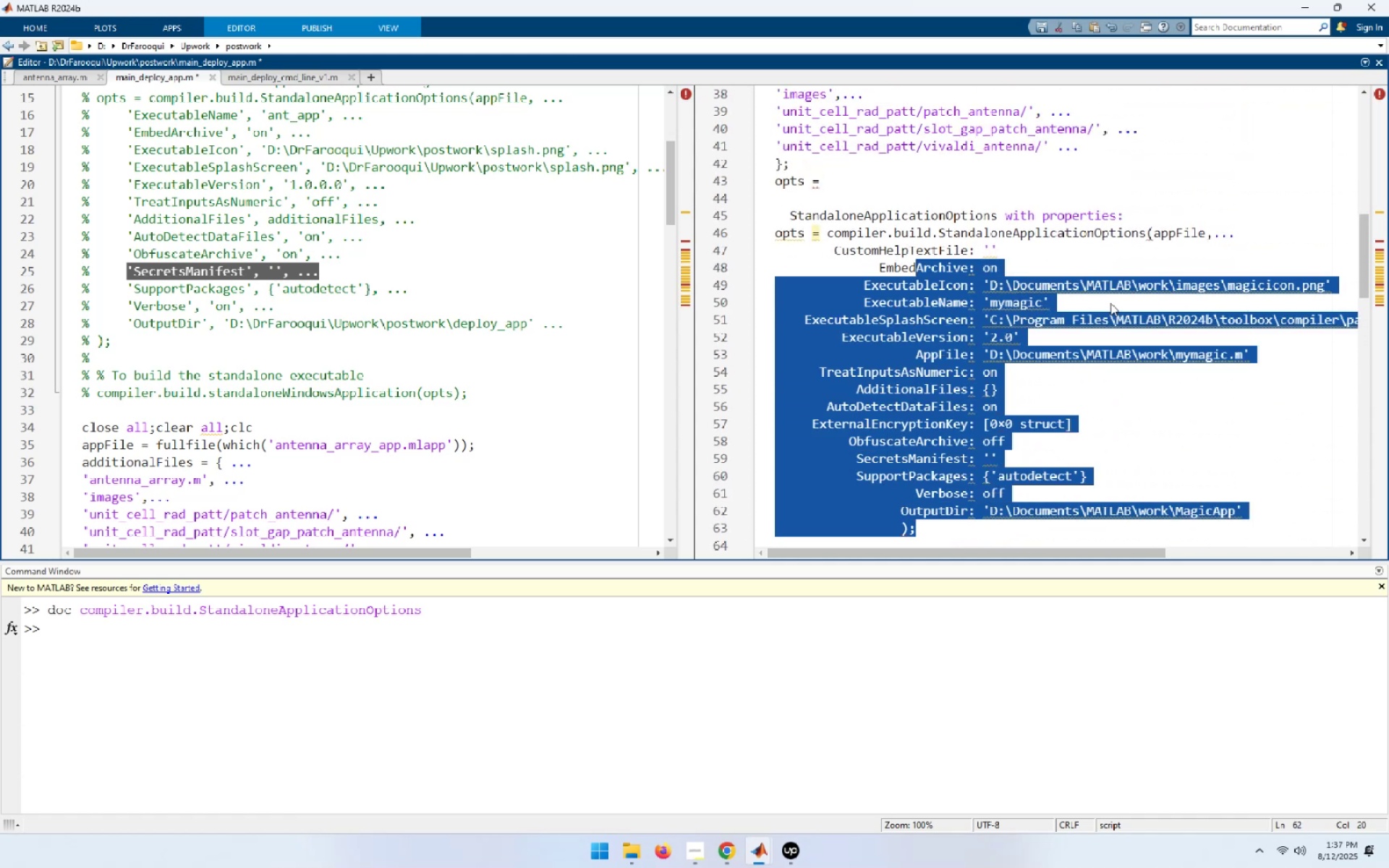 
key(Shift+ArrowUp)
 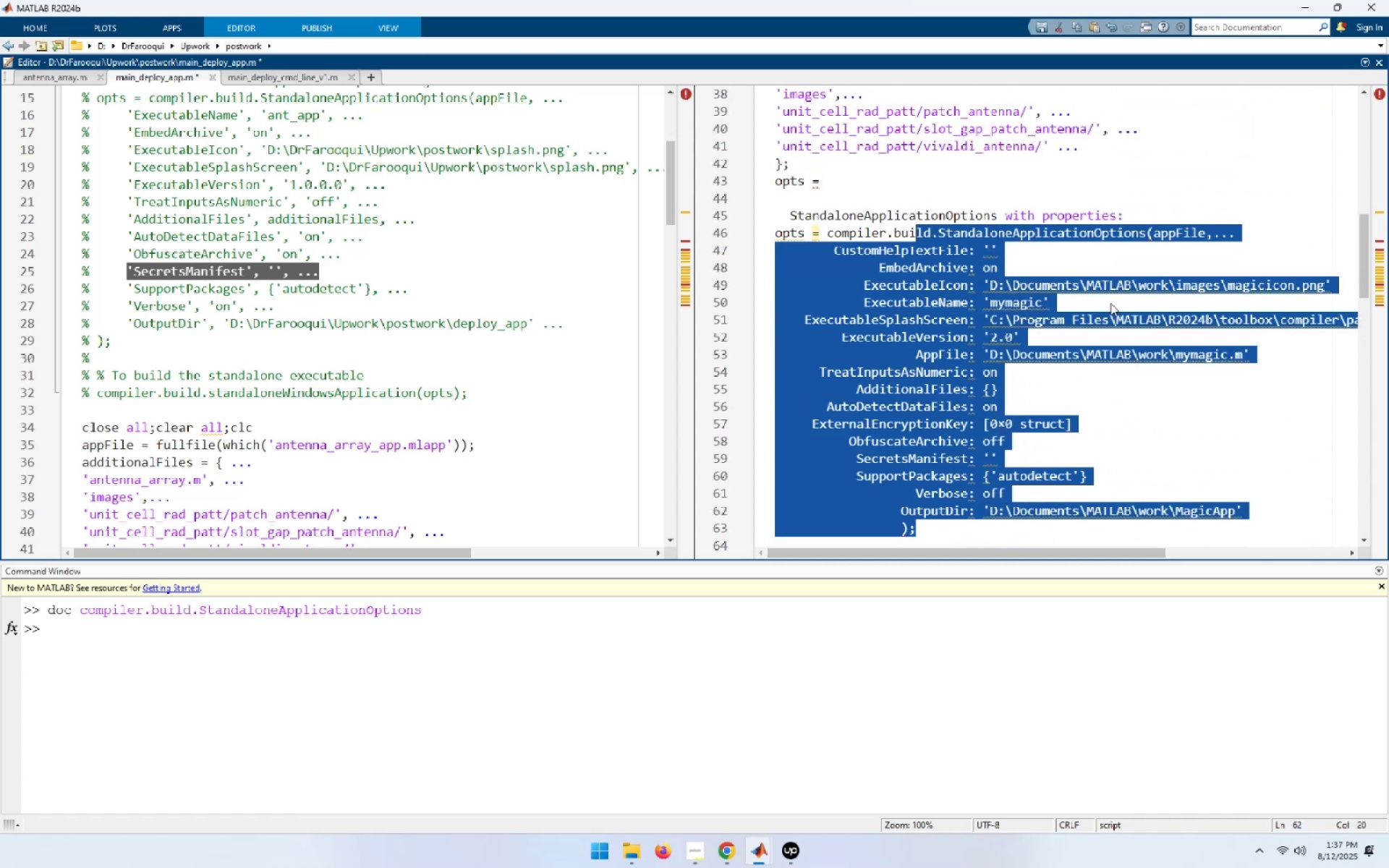 
key(Shift+ArrowUp)
 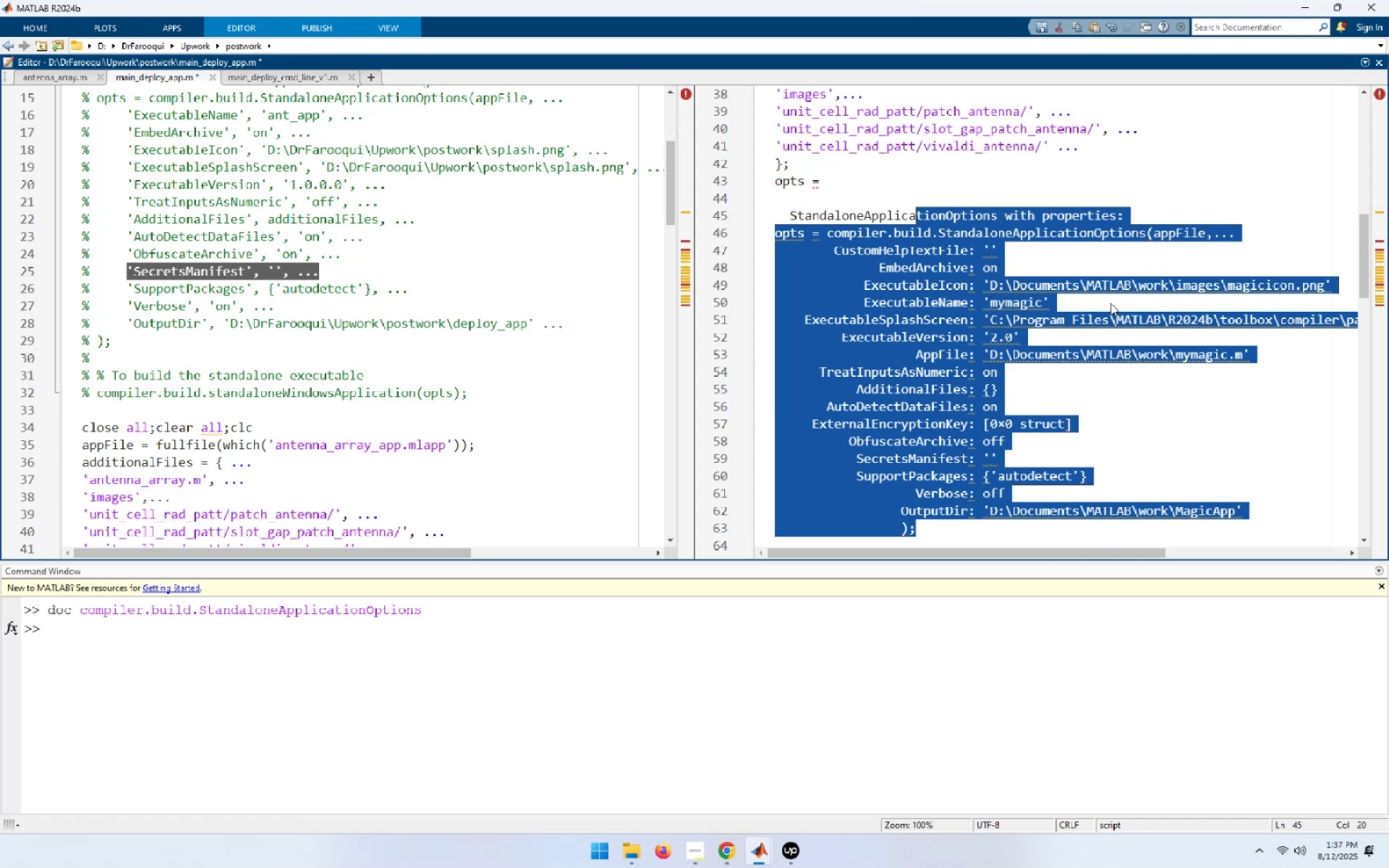 
key(Shift+Home)
 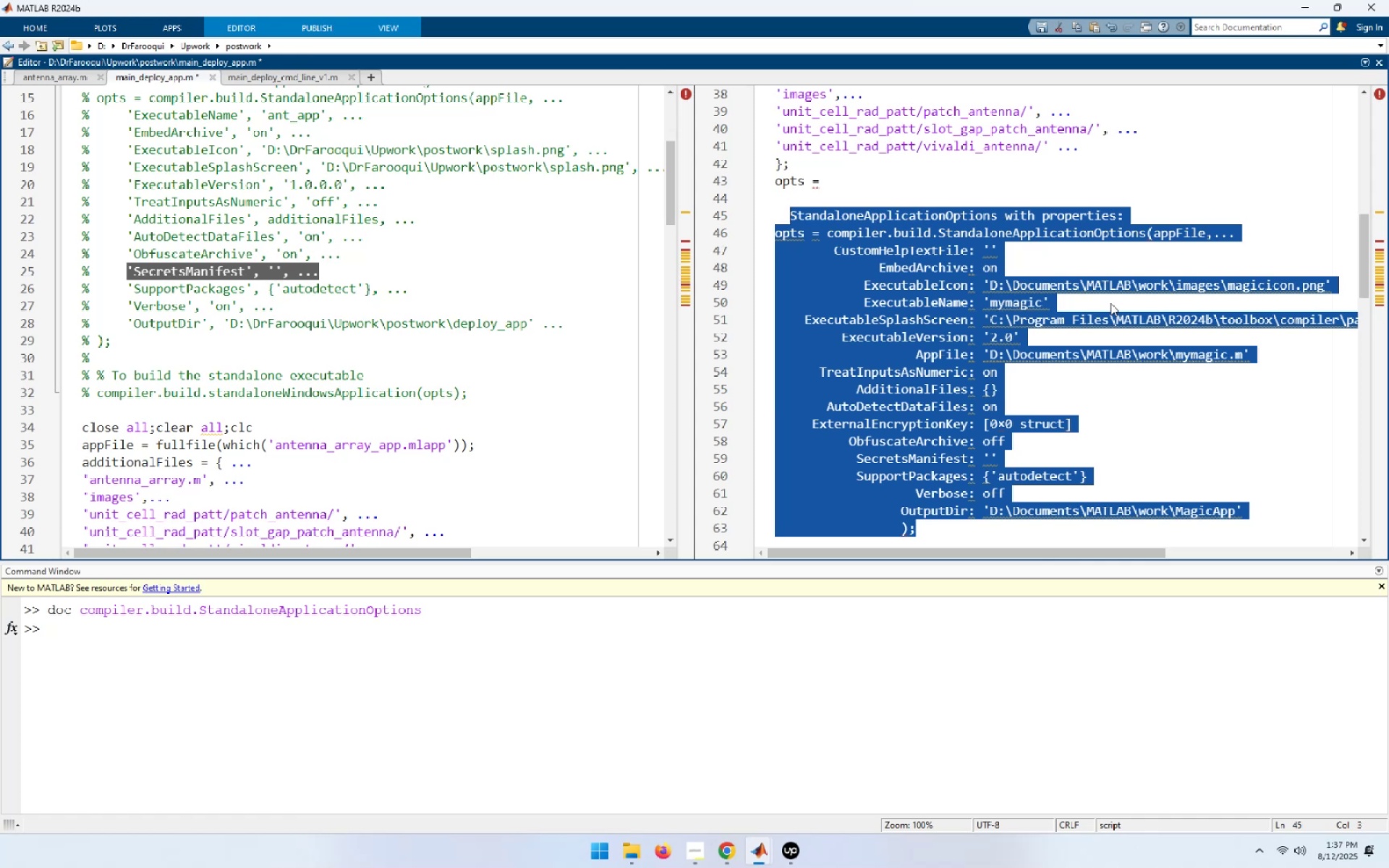 
key(Shift+Tab)
 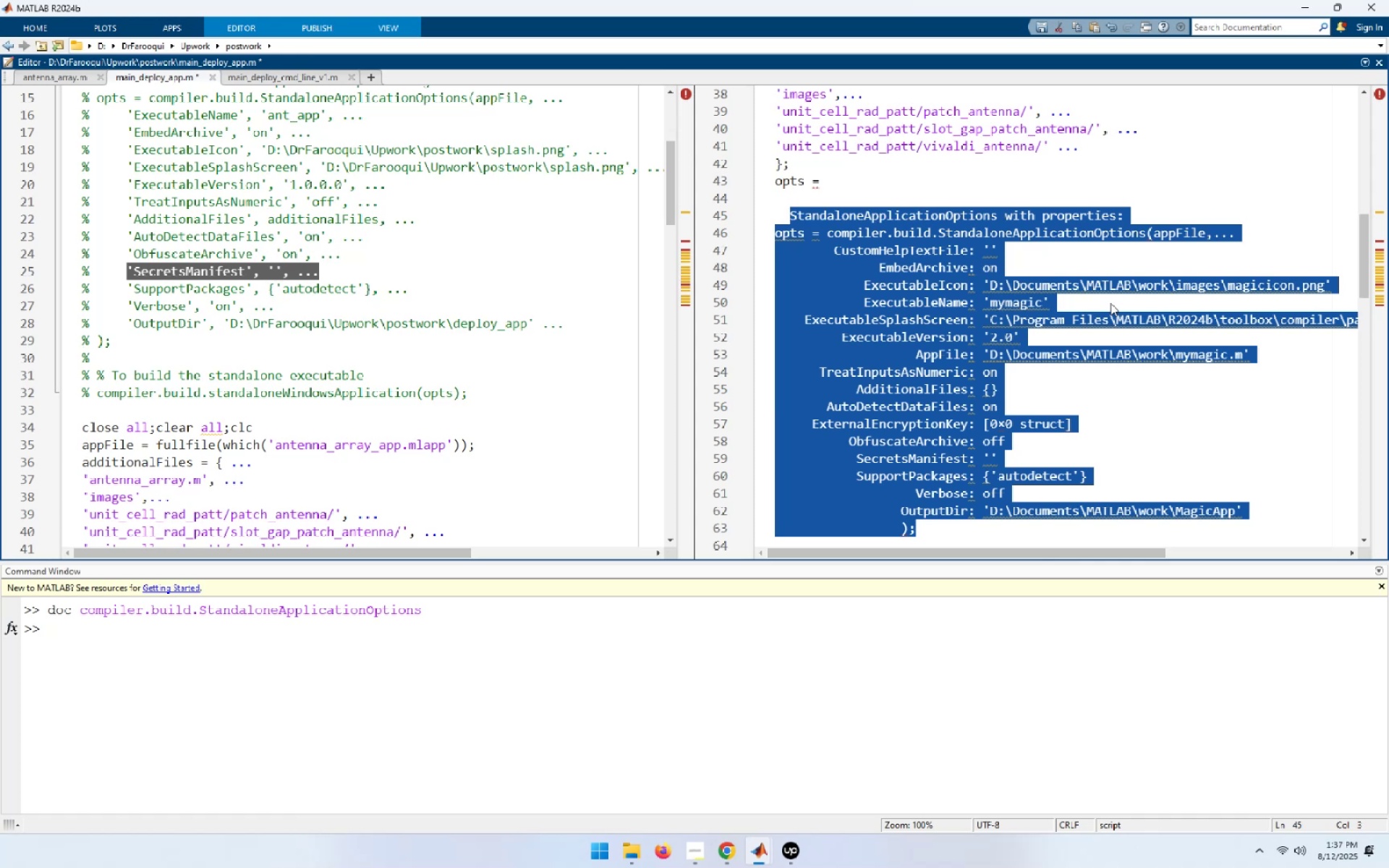 
key(Shift+Tab)
 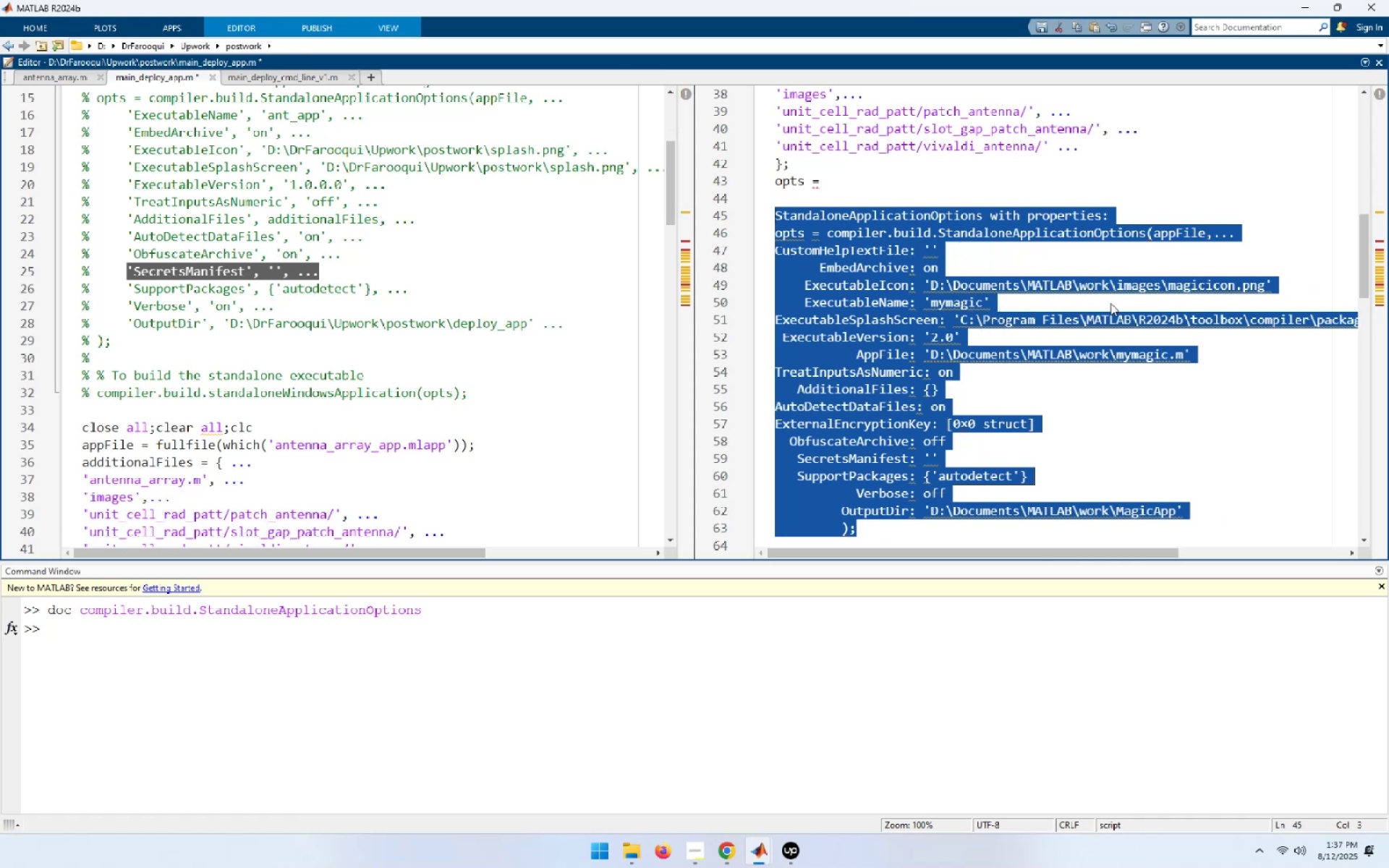 
key(Shift+Tab)
 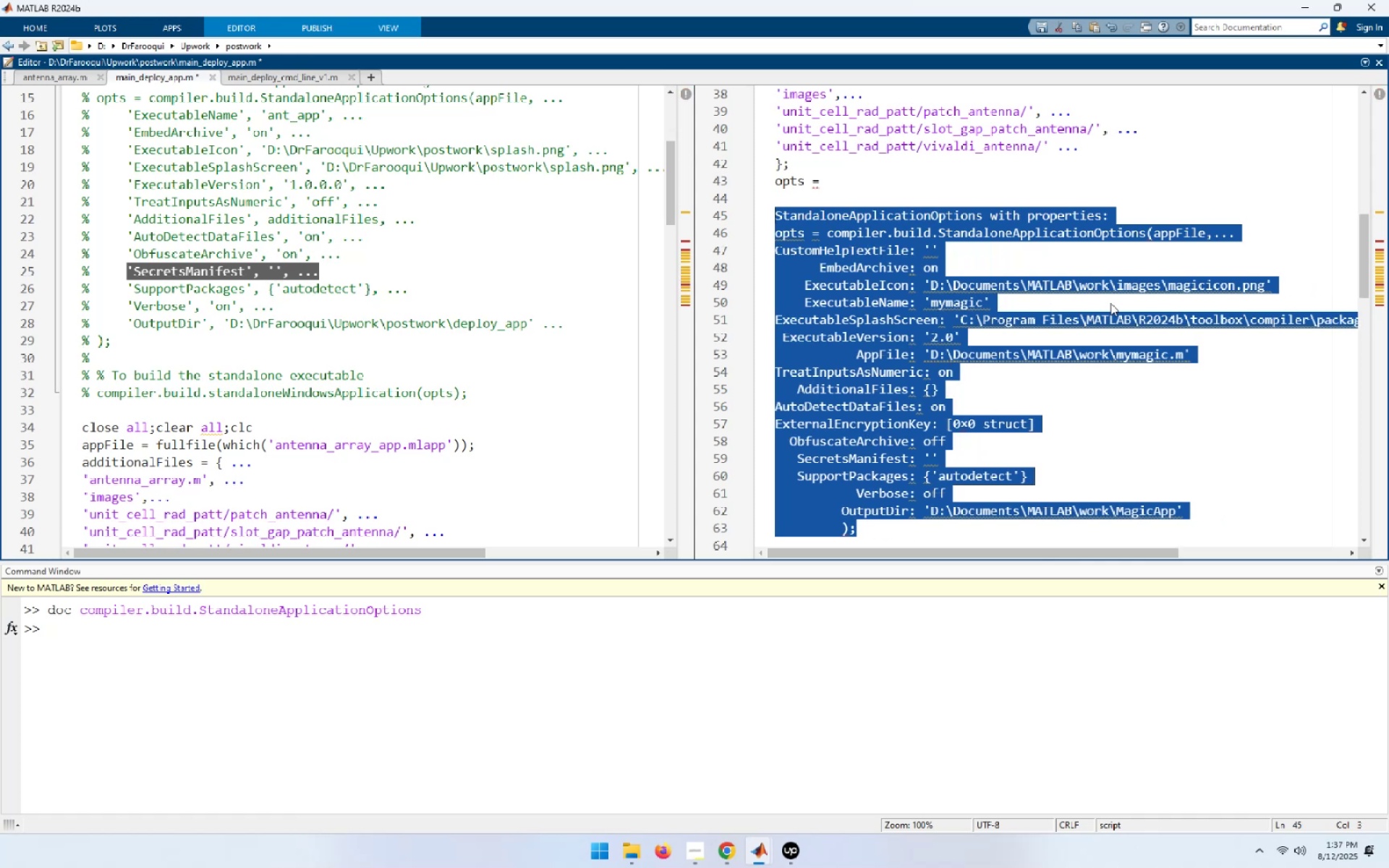 
key(Shift+Tab)
 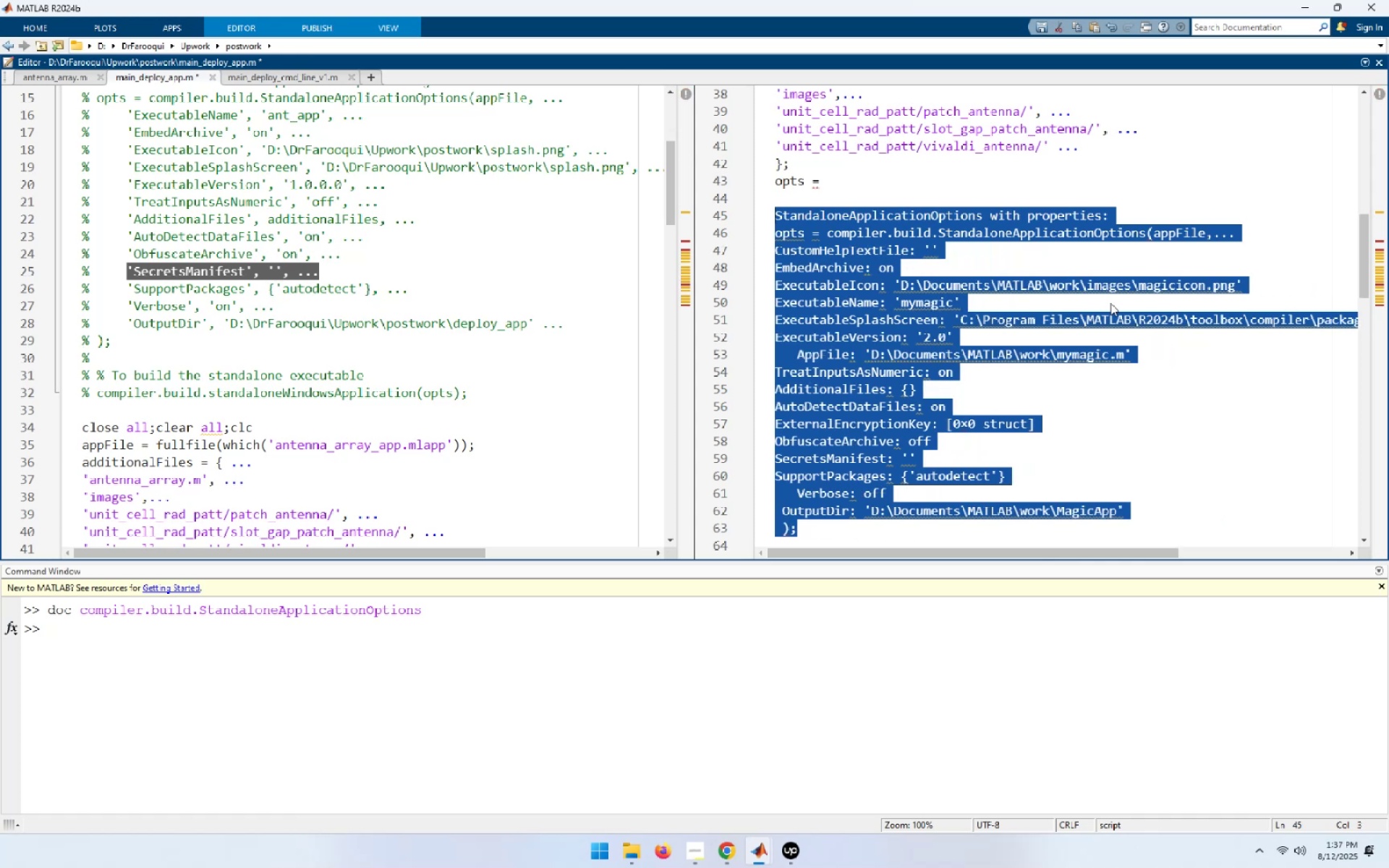 
key(Shift+Tab)
 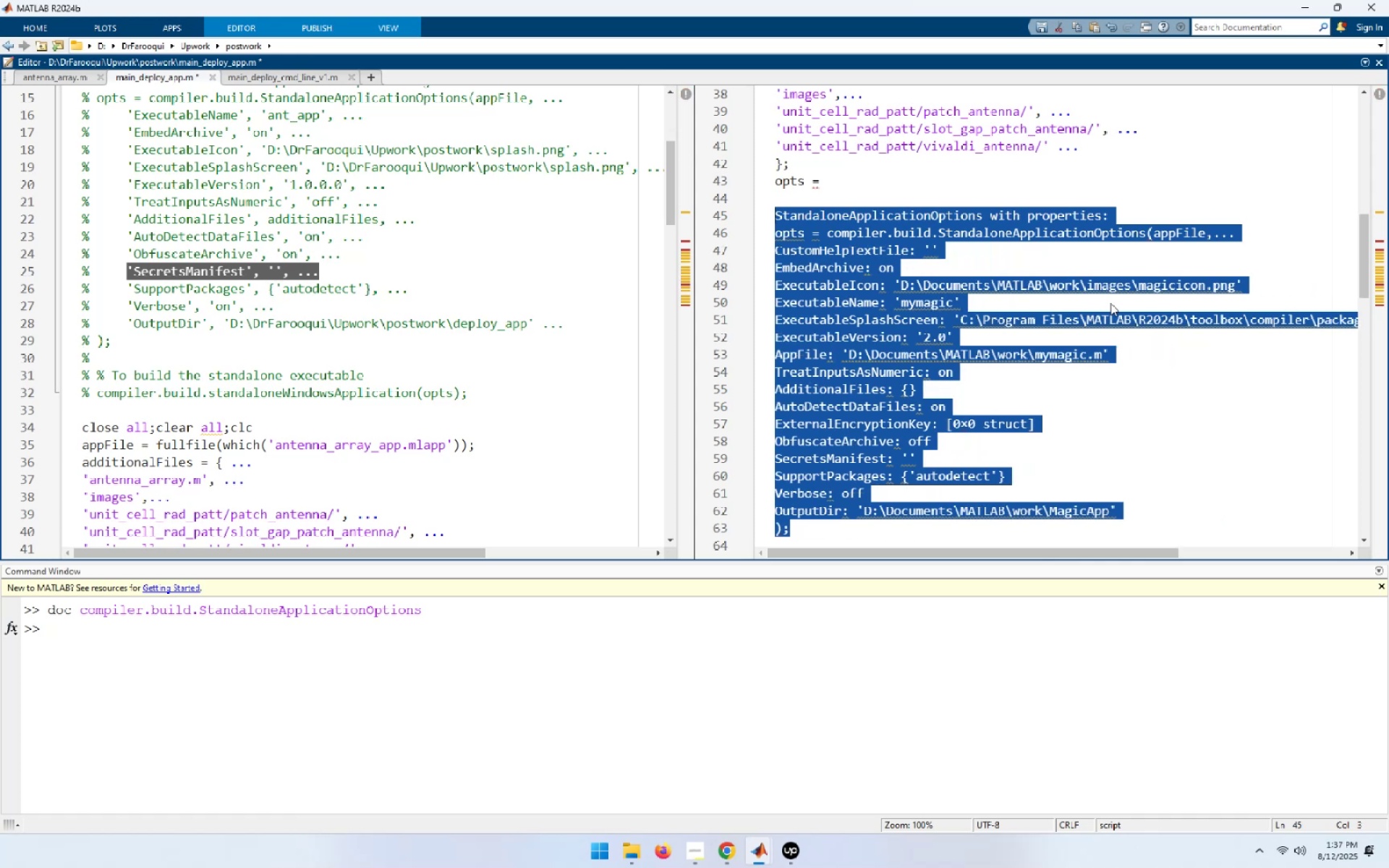 
key(Shift+Tab)
 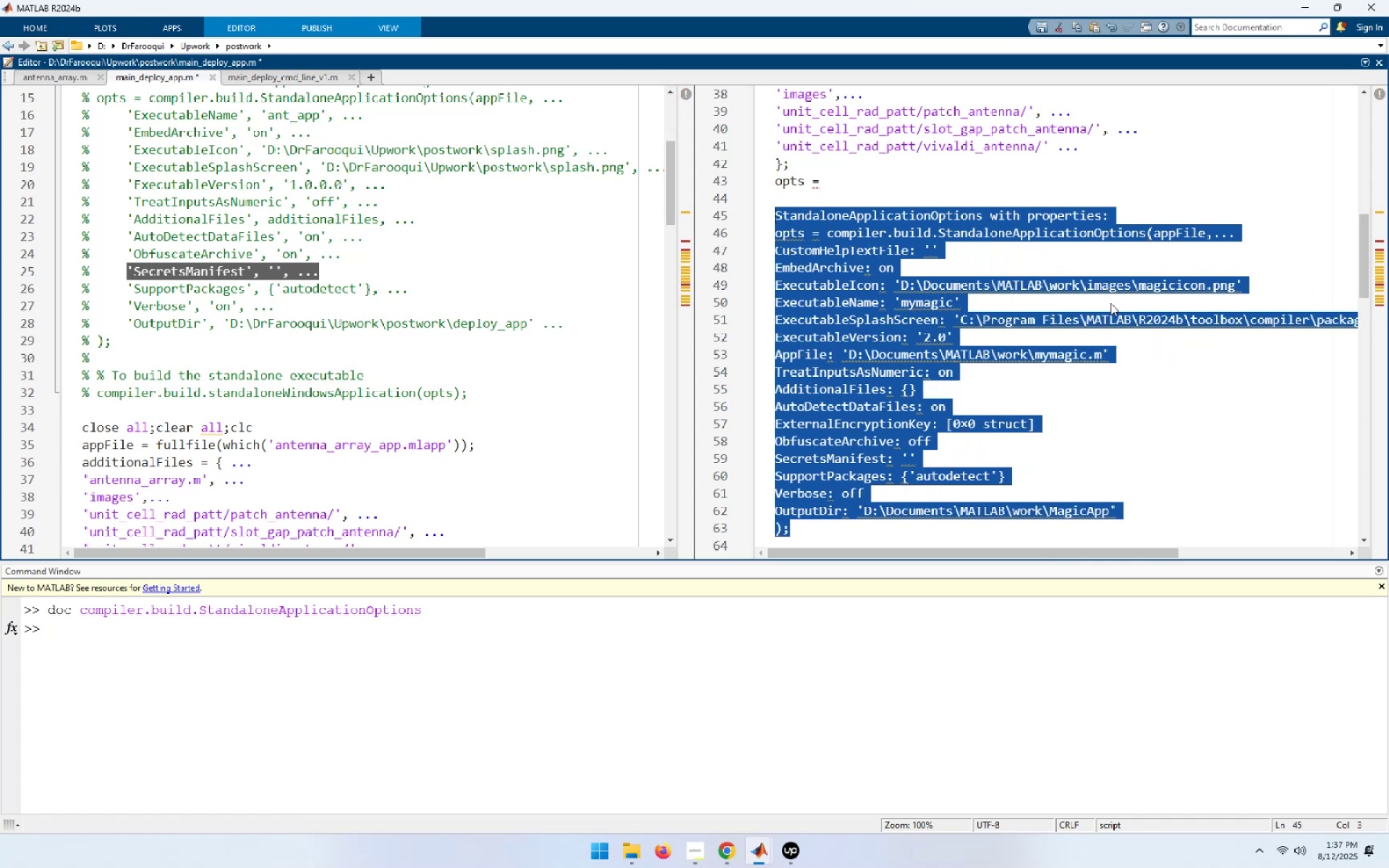 
key(Shift+Tab)
 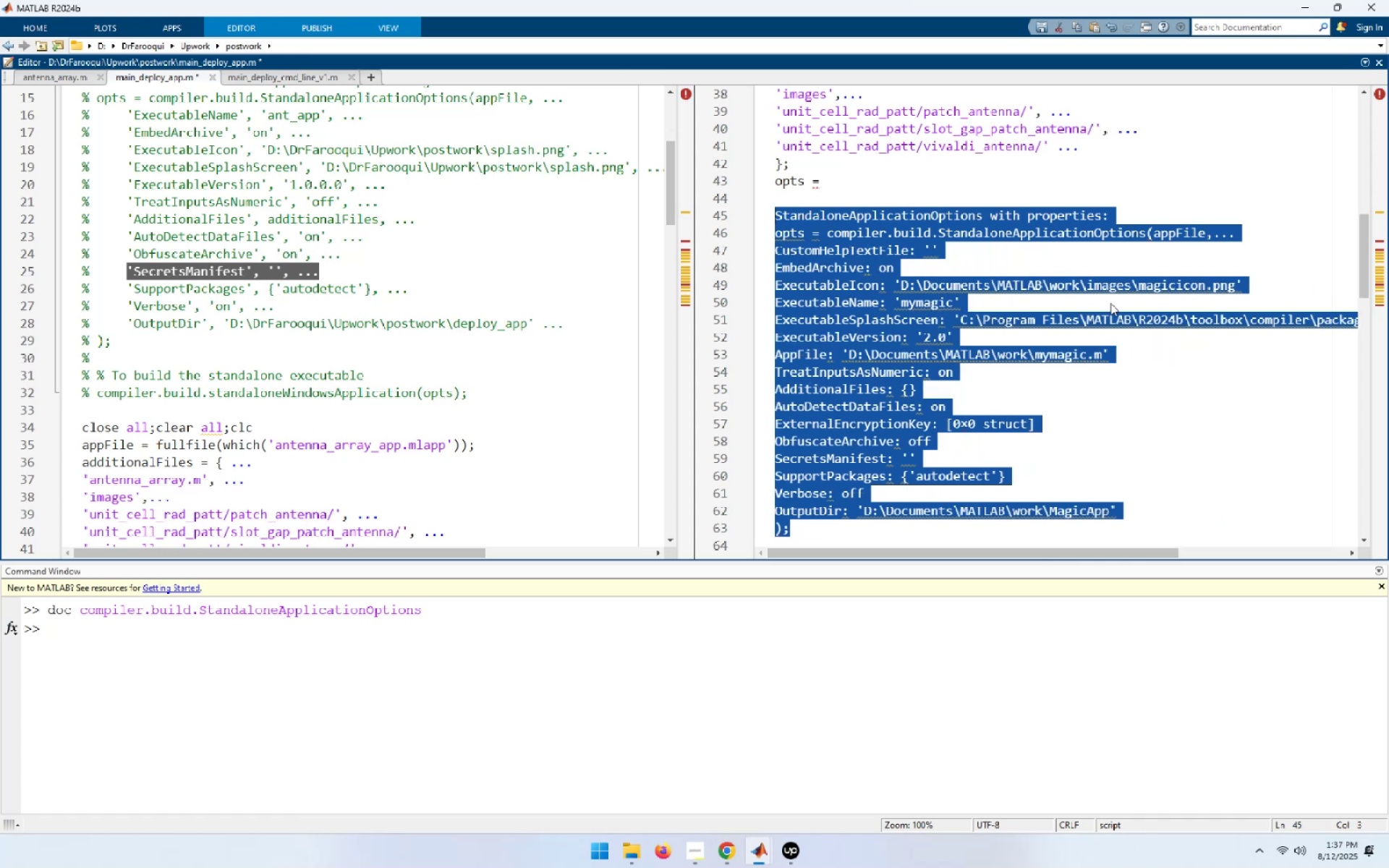 
key(ArrowDown)
 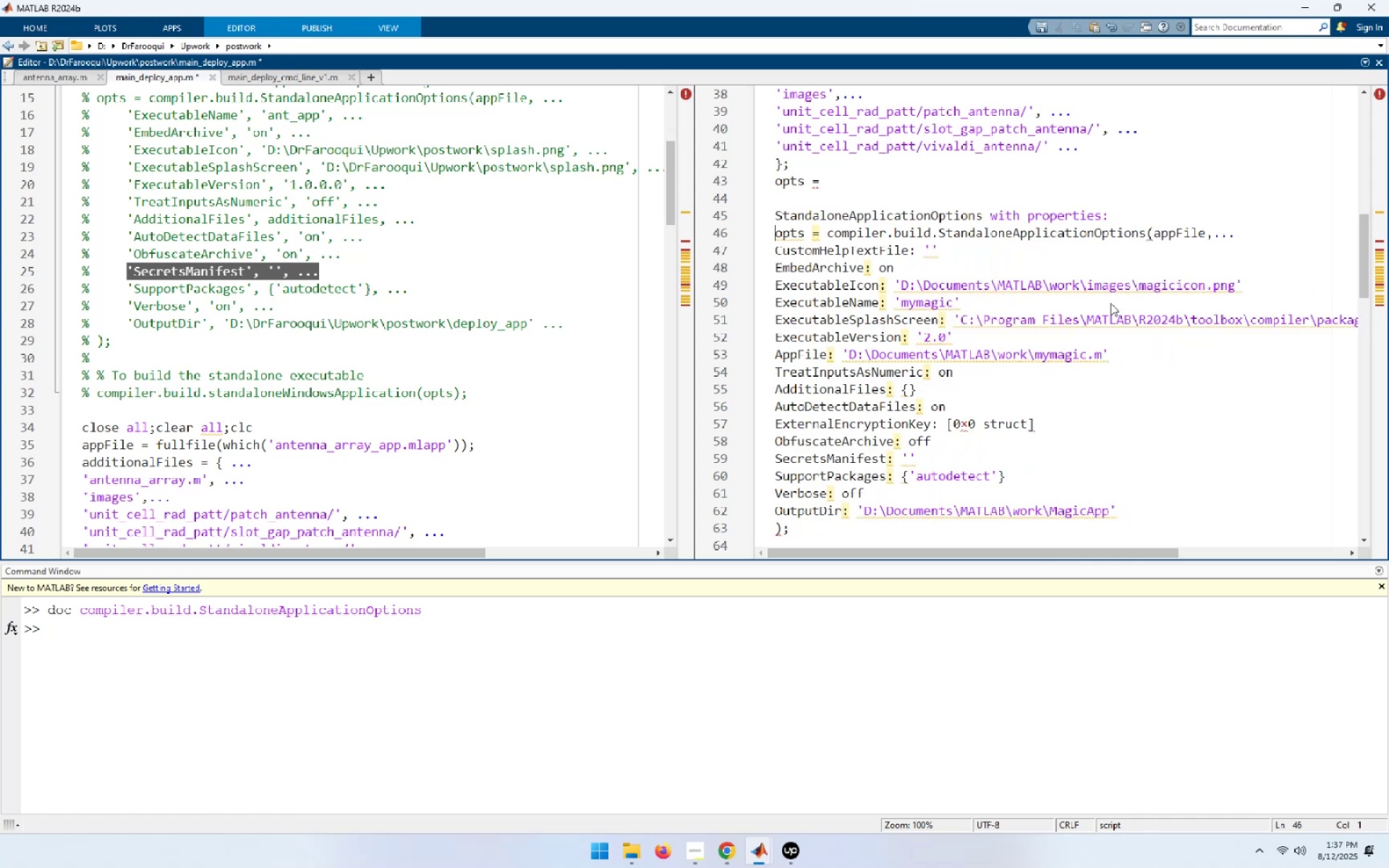 
key(ArrowUp)
 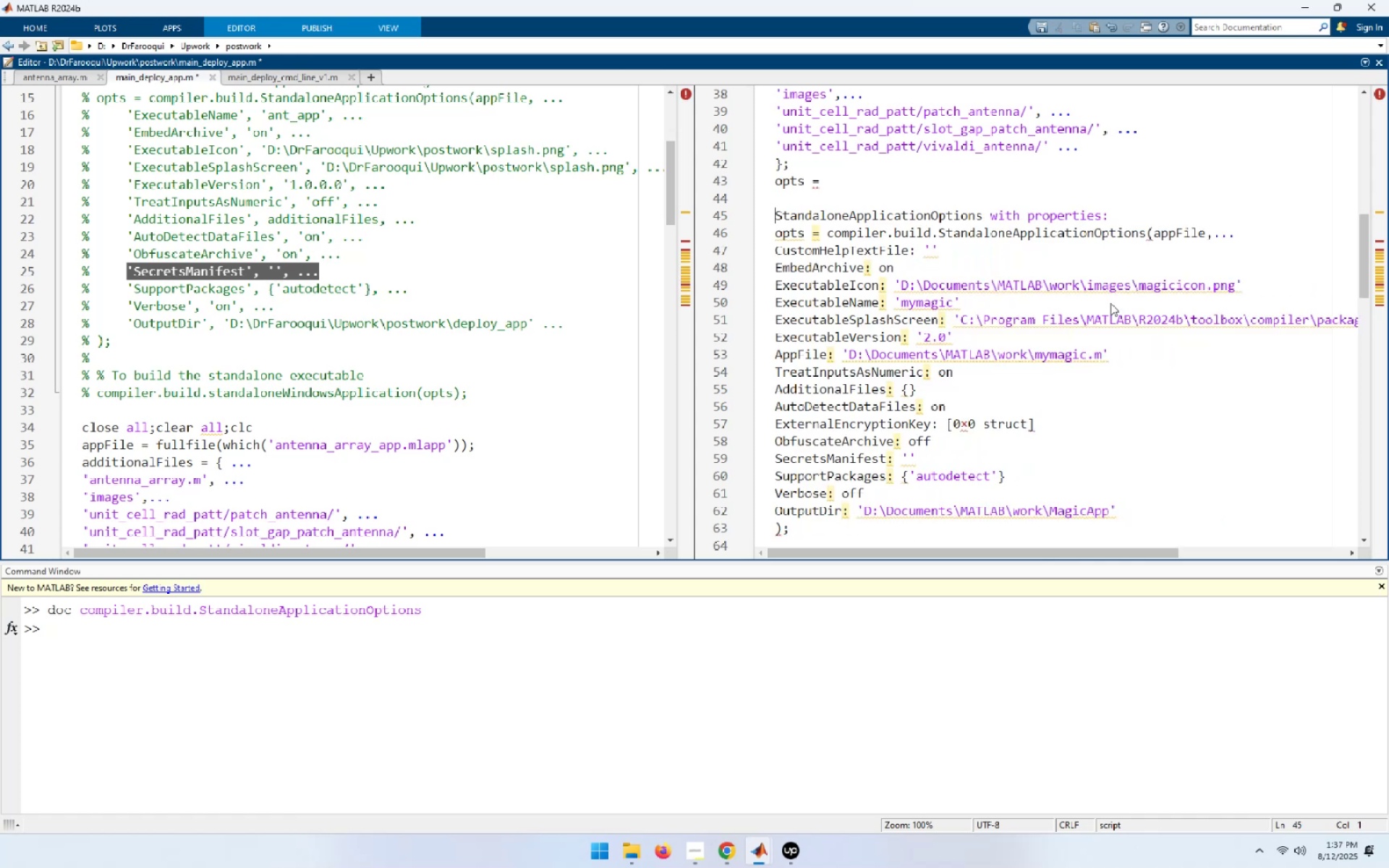 
key(Shift+End)
 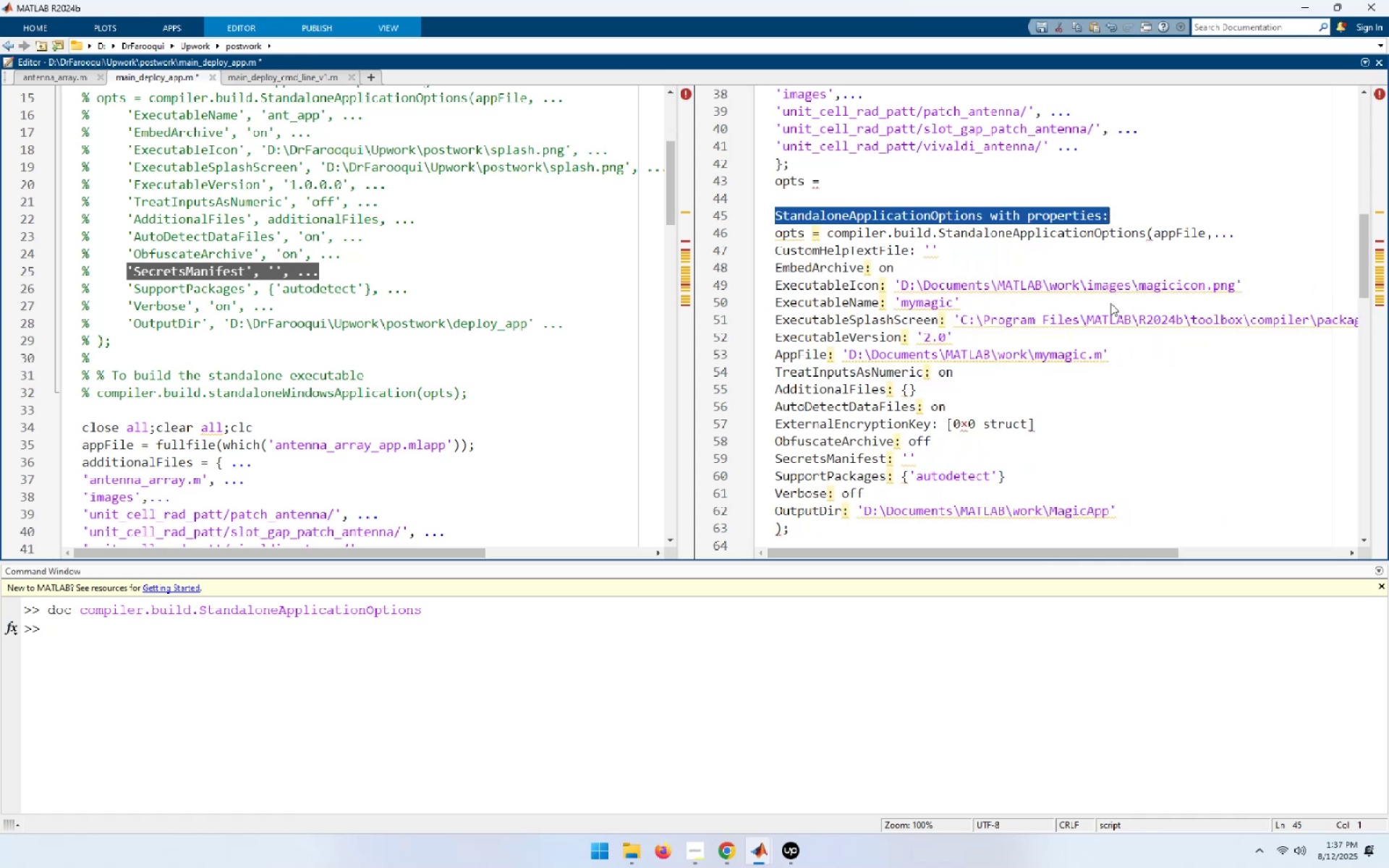 
key(Shift+Delete)
 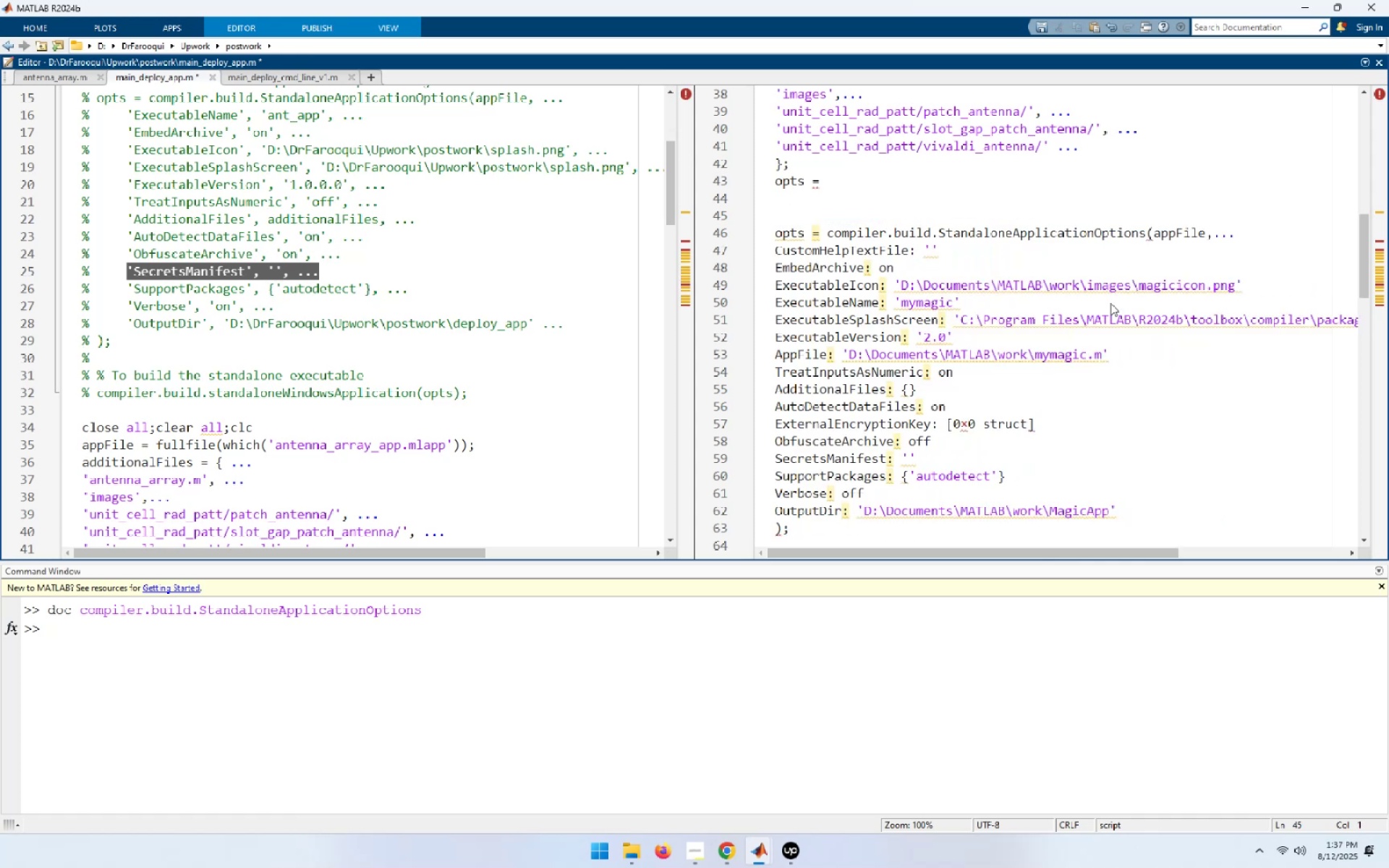 
key(ArrowUp)
 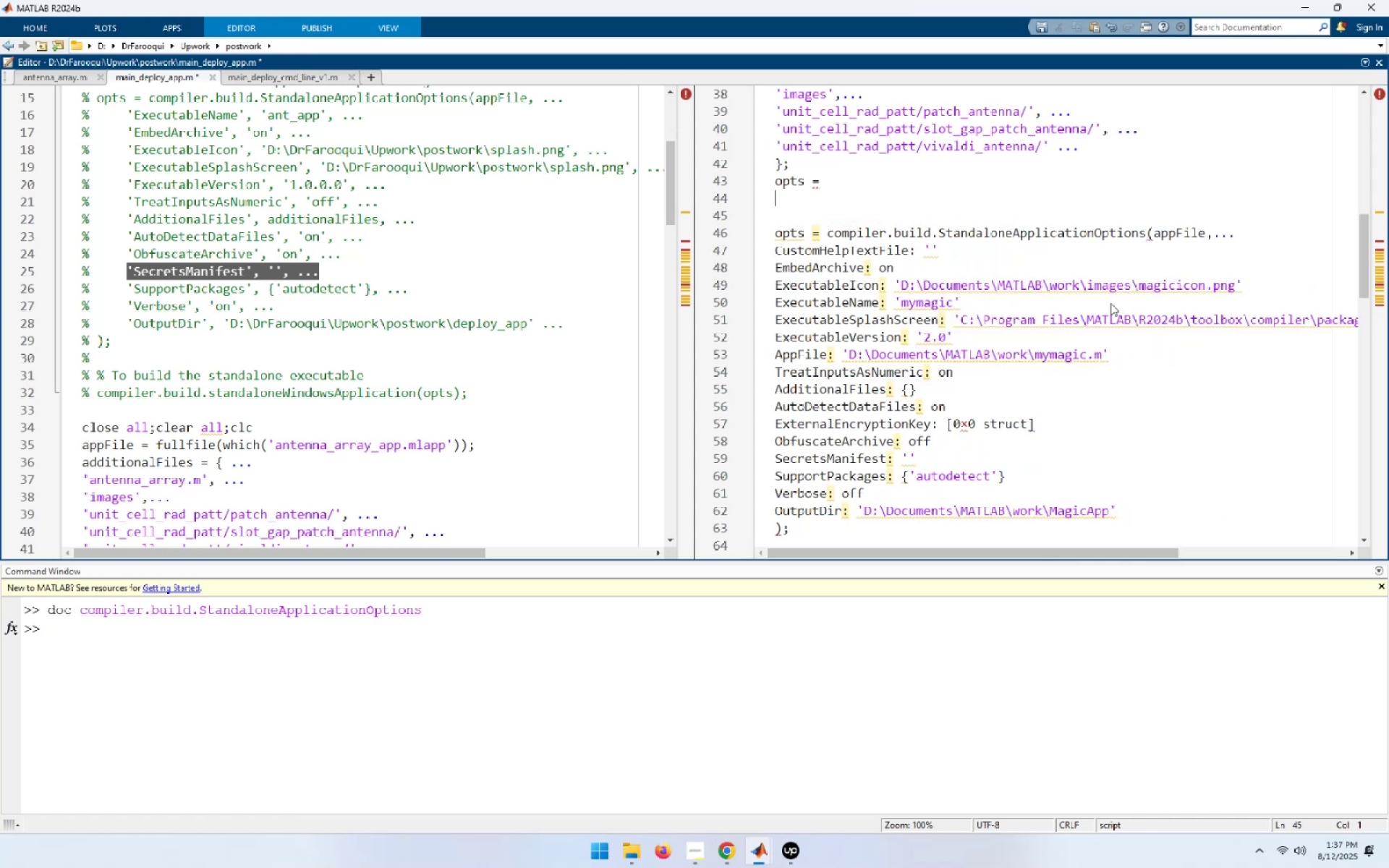 
key(ArrowUp)
 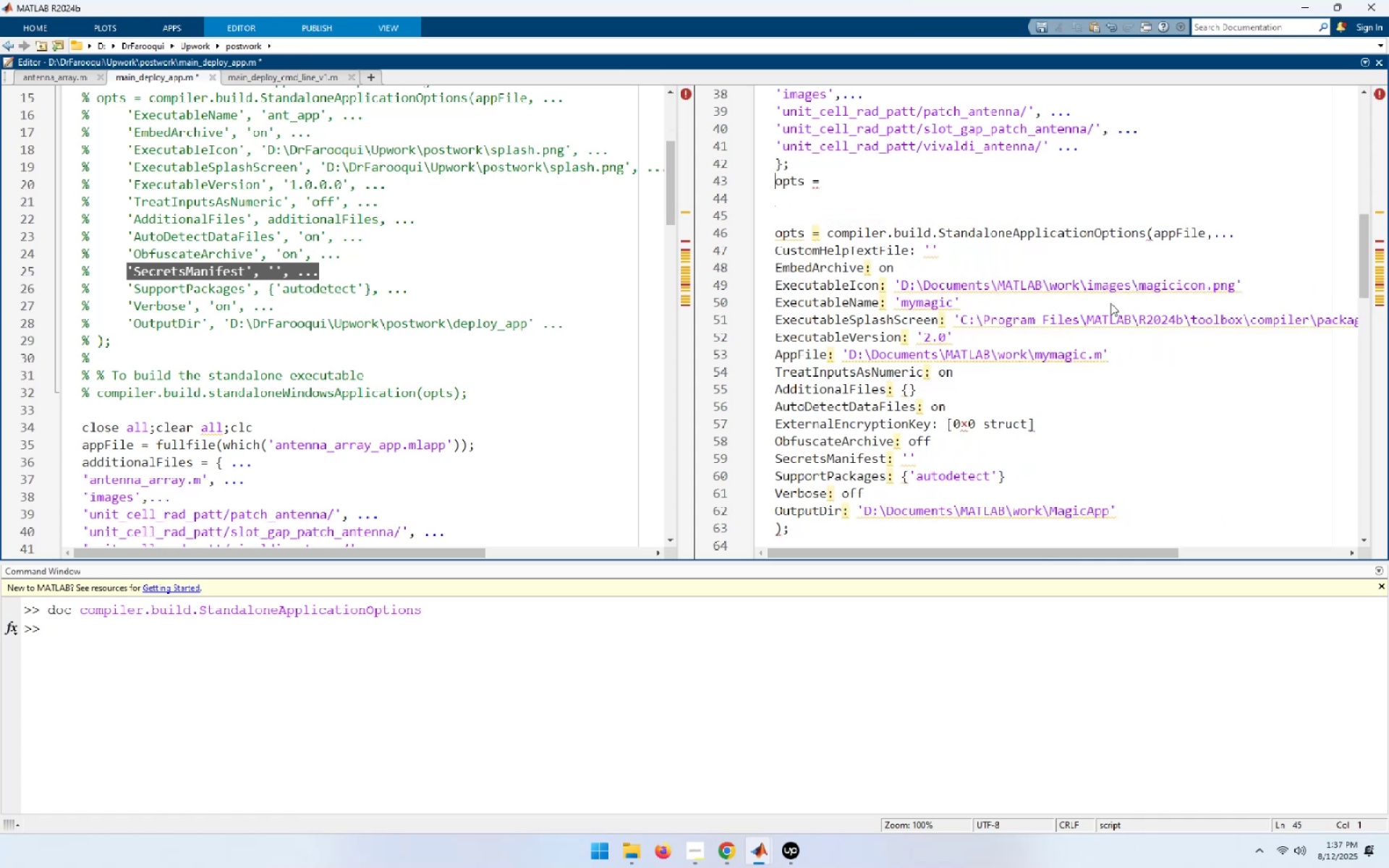 
key(Shift+End)
 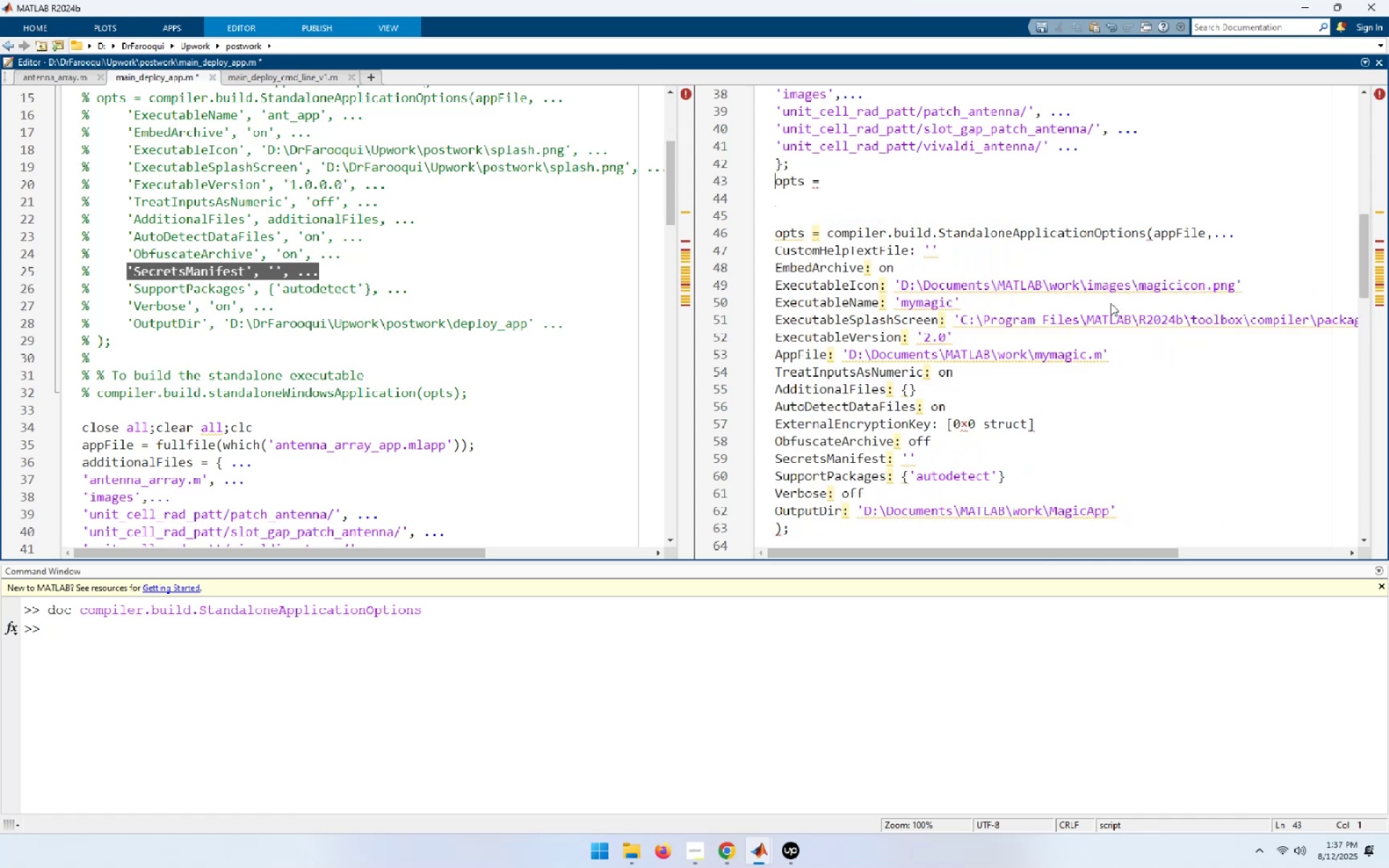 
key(Shift+Delete)
 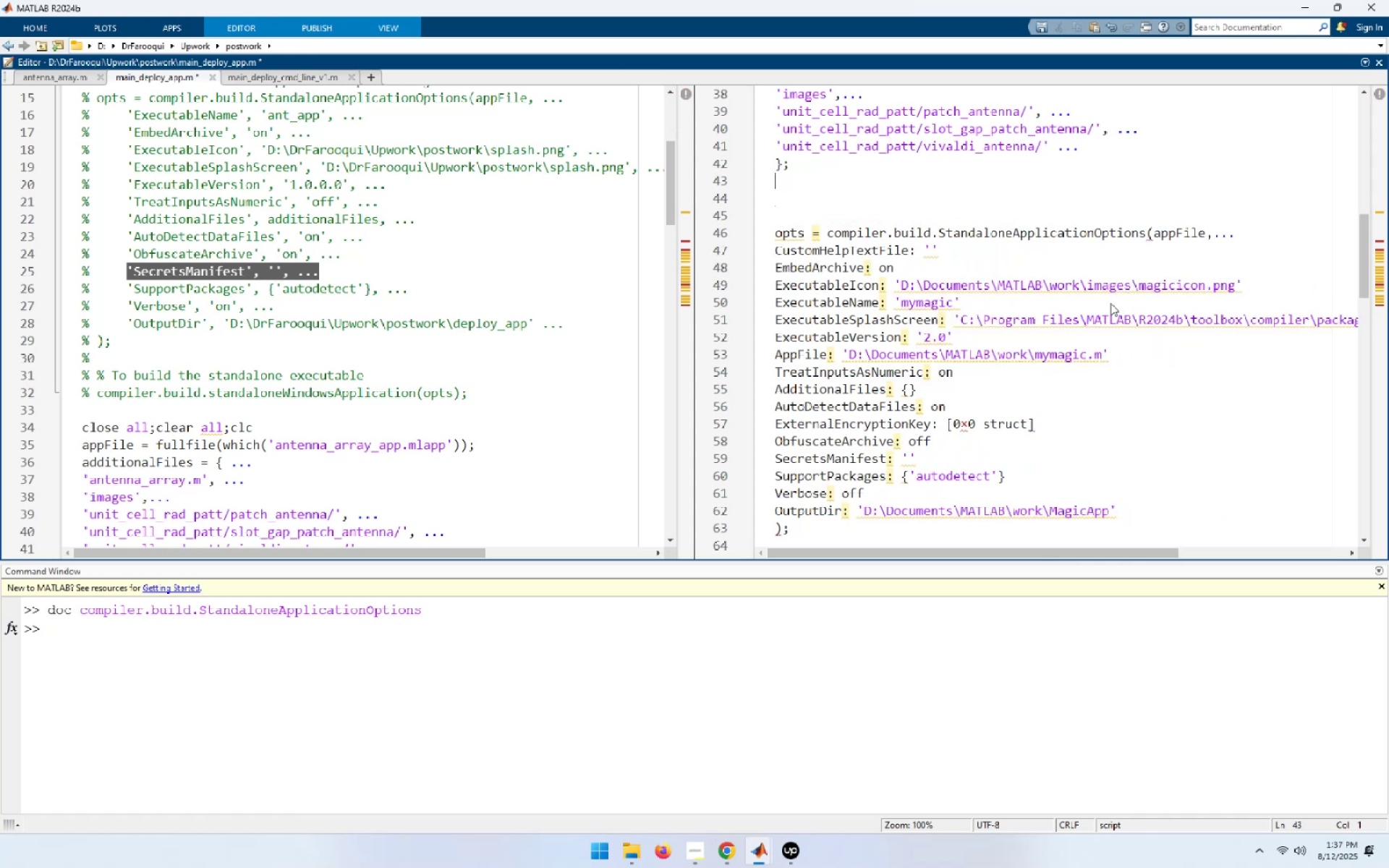 
key(ArrowDown)
 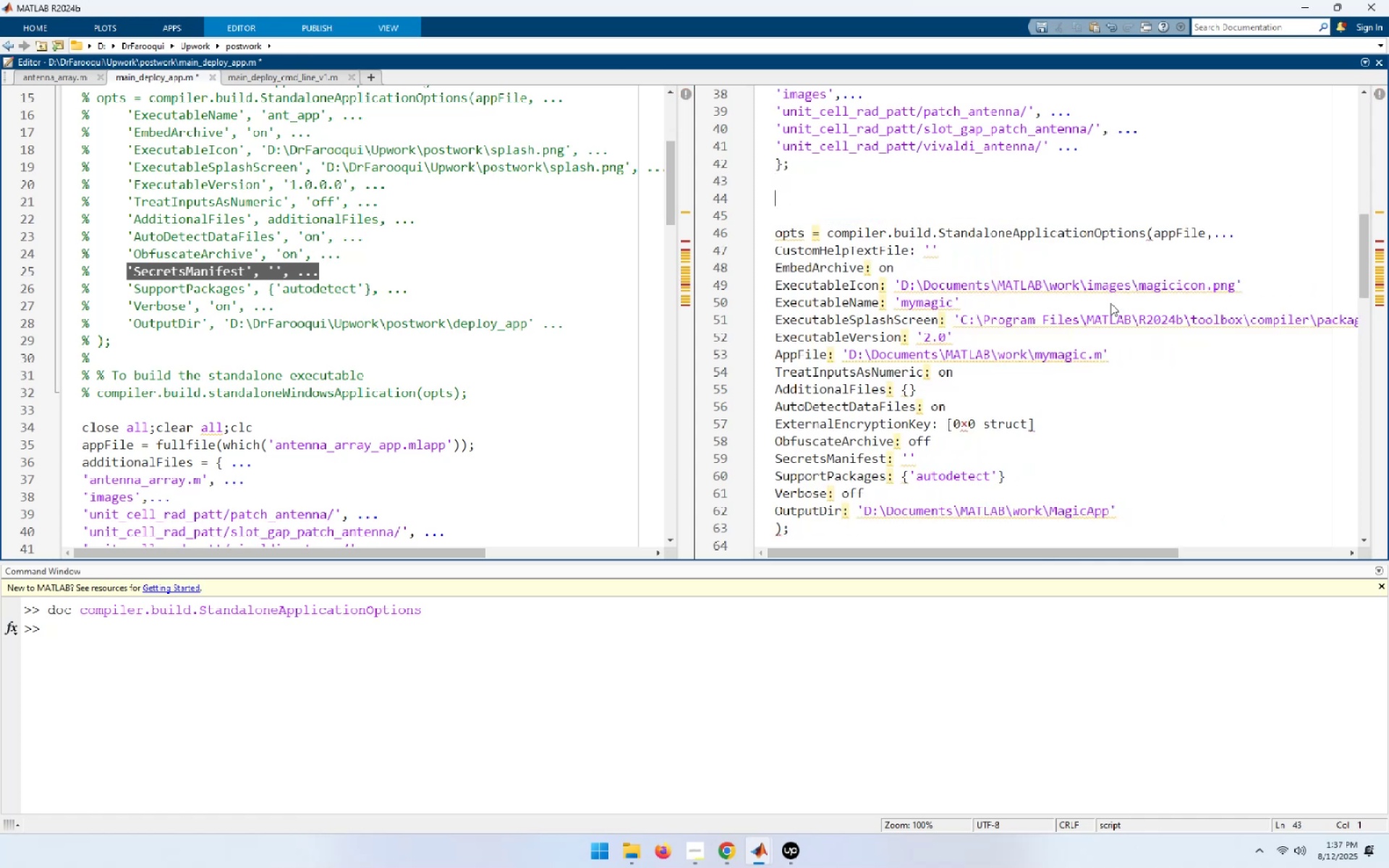 
key(ArrowDown)
 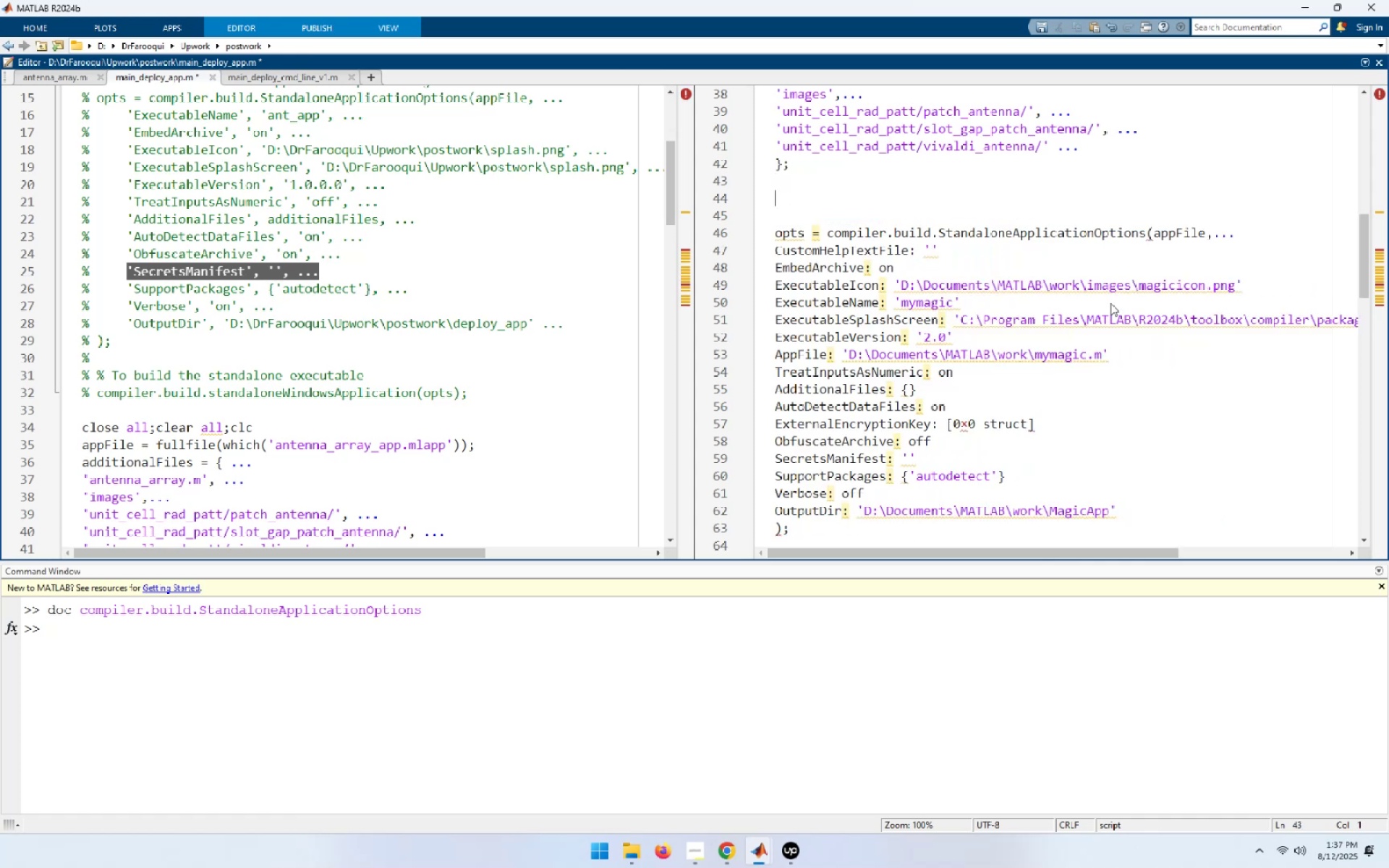 
key(ArrowDown)
 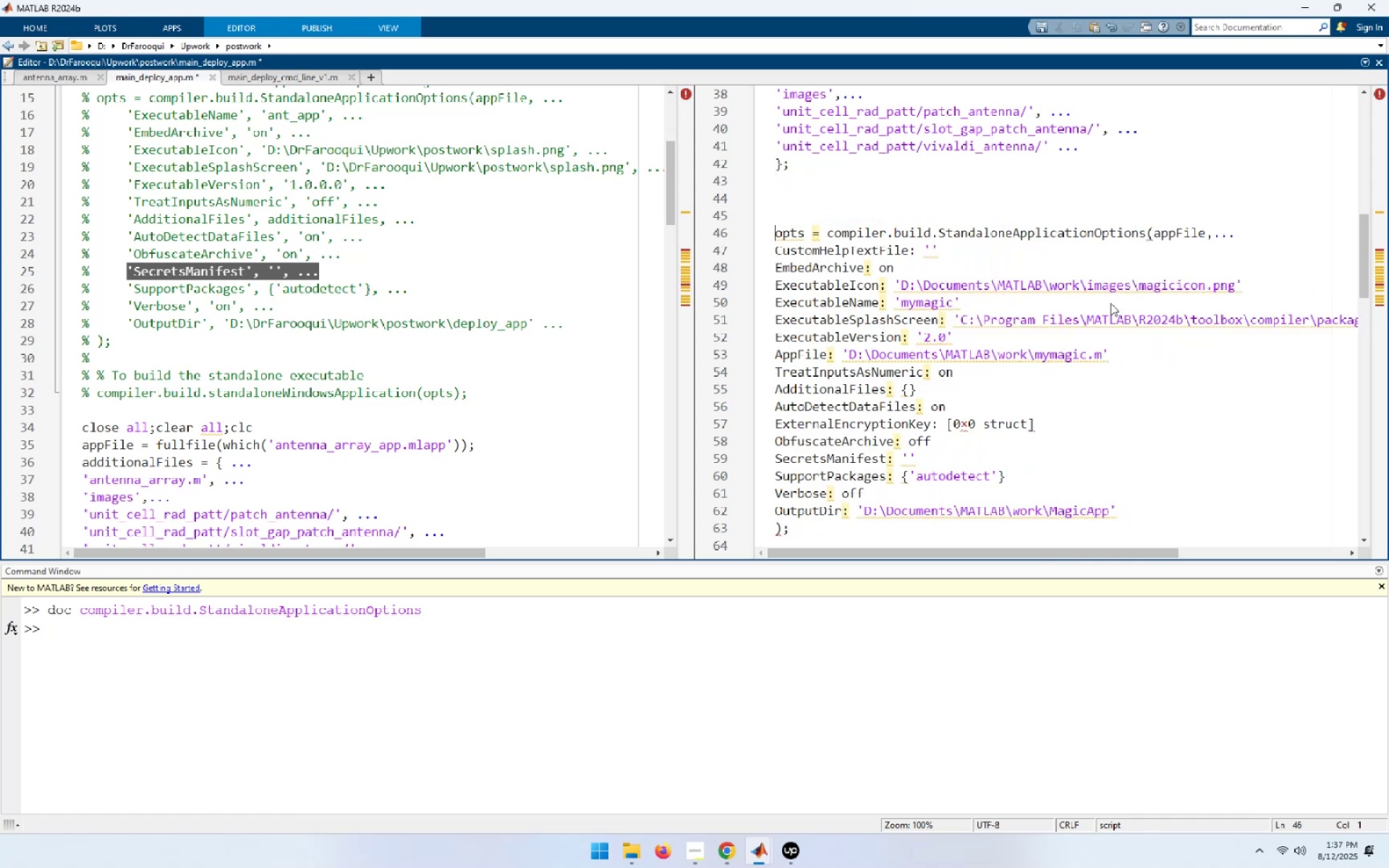 
key(Backspace)
 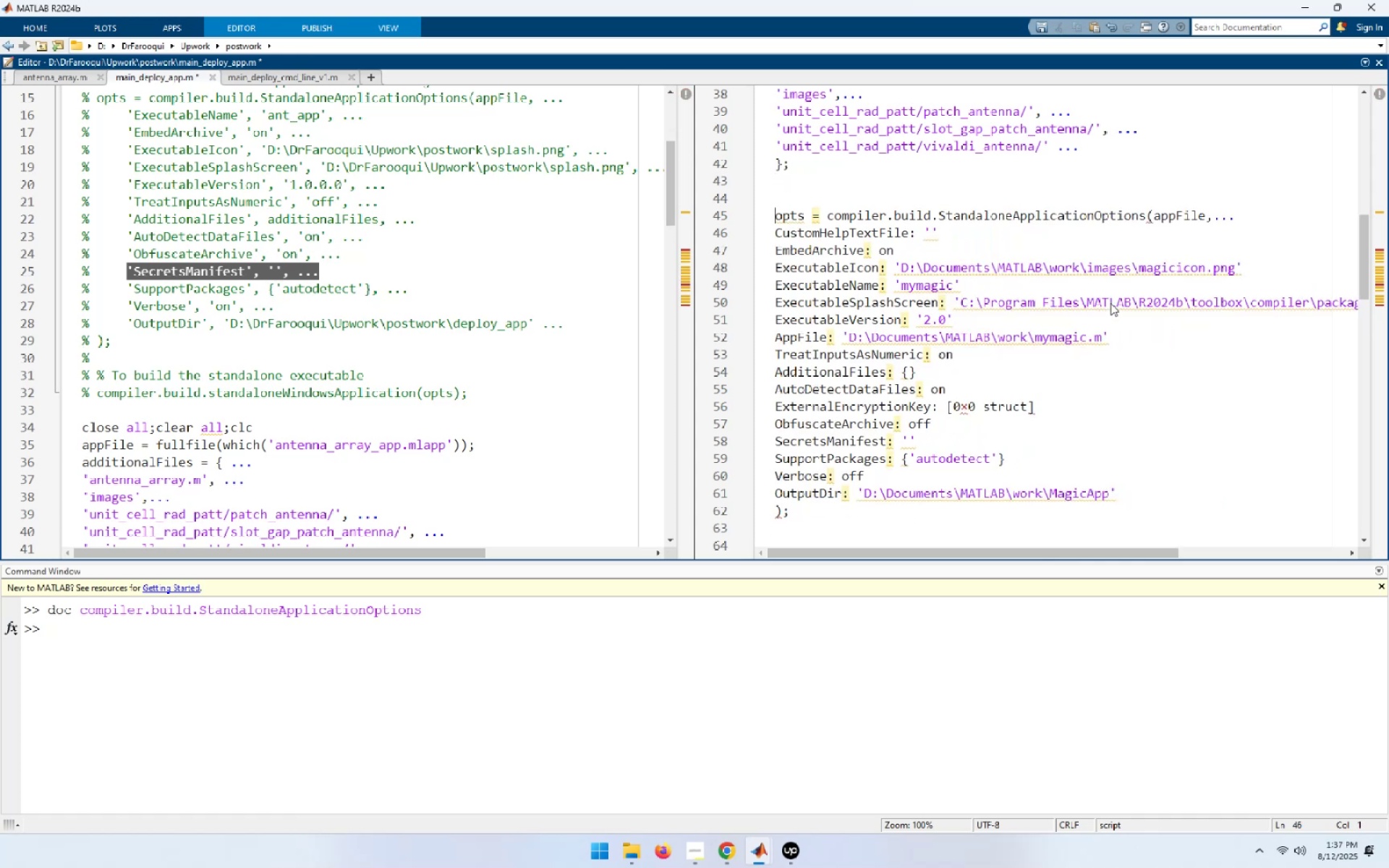 
key(Backspace)
 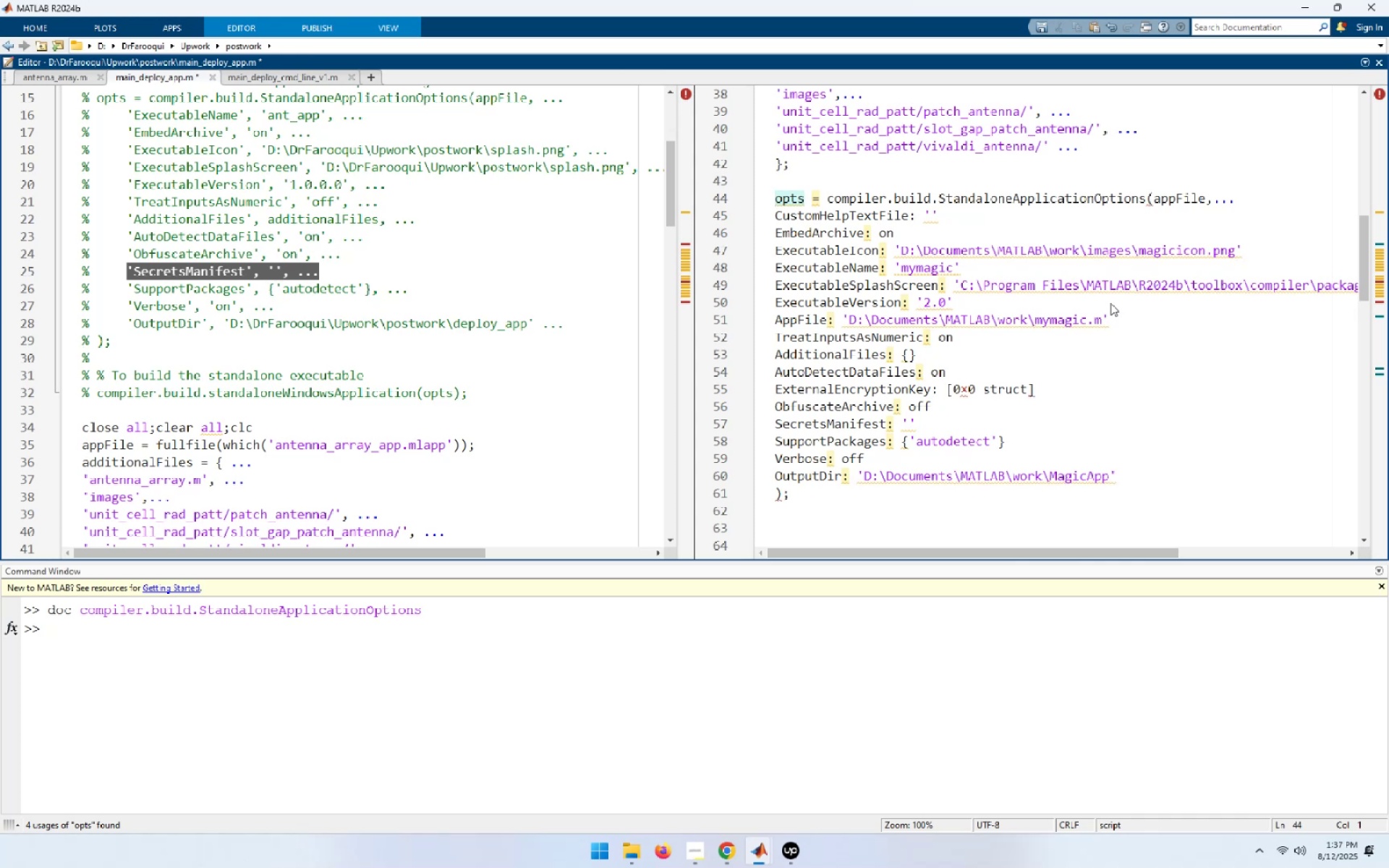 
key(ArrowDown)
 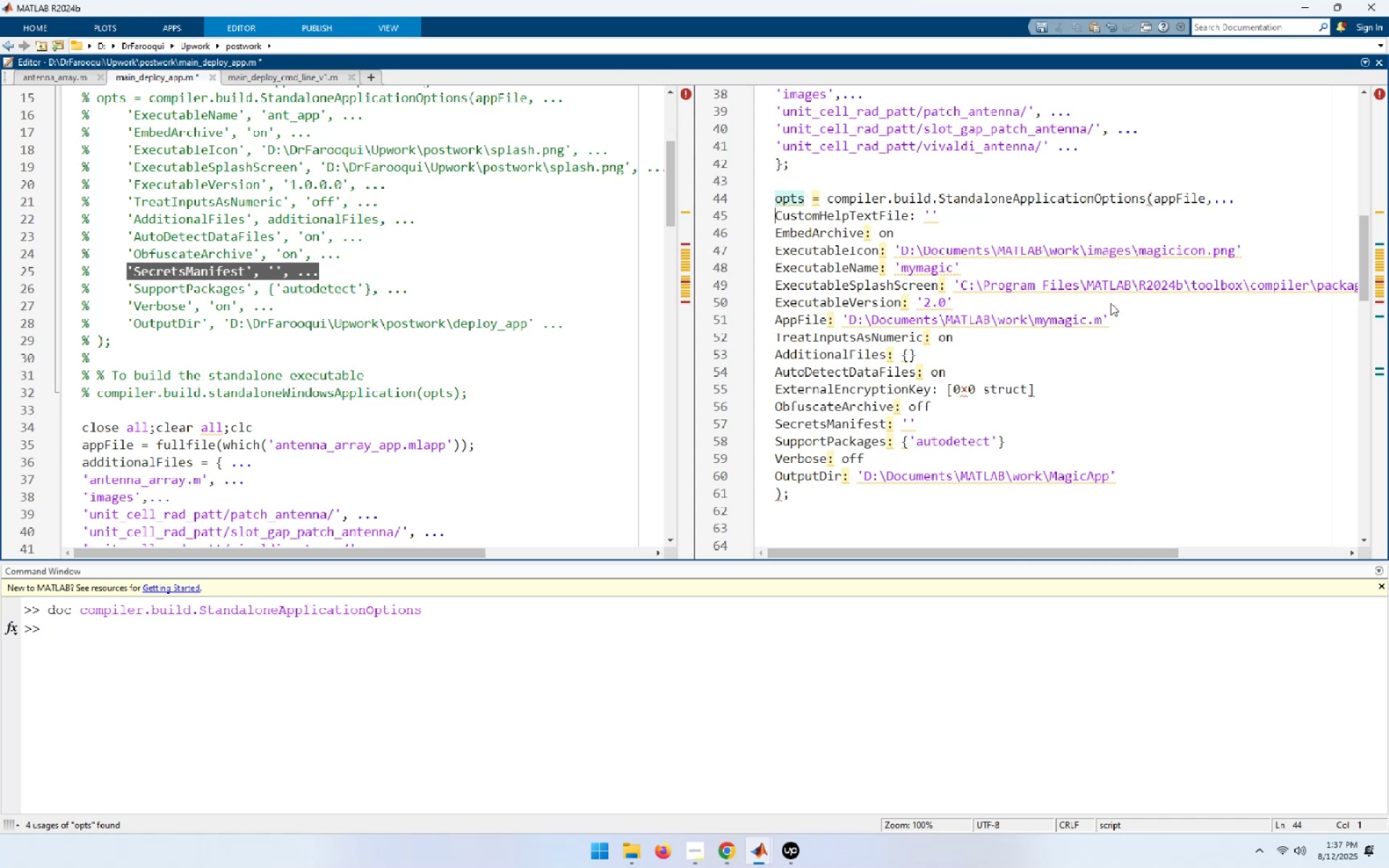 
key(End)
 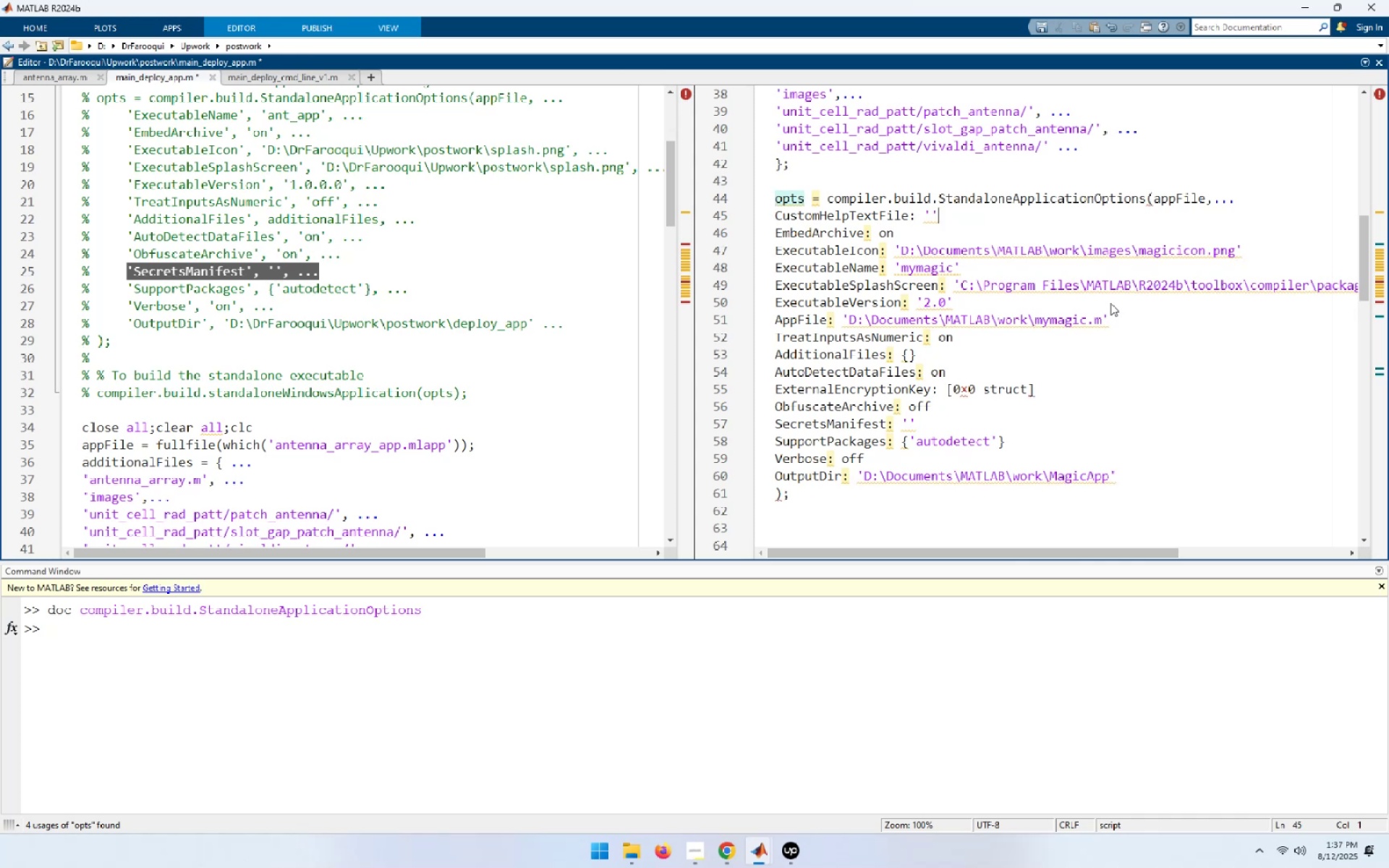 
key(Shift+ArrowLeft)
 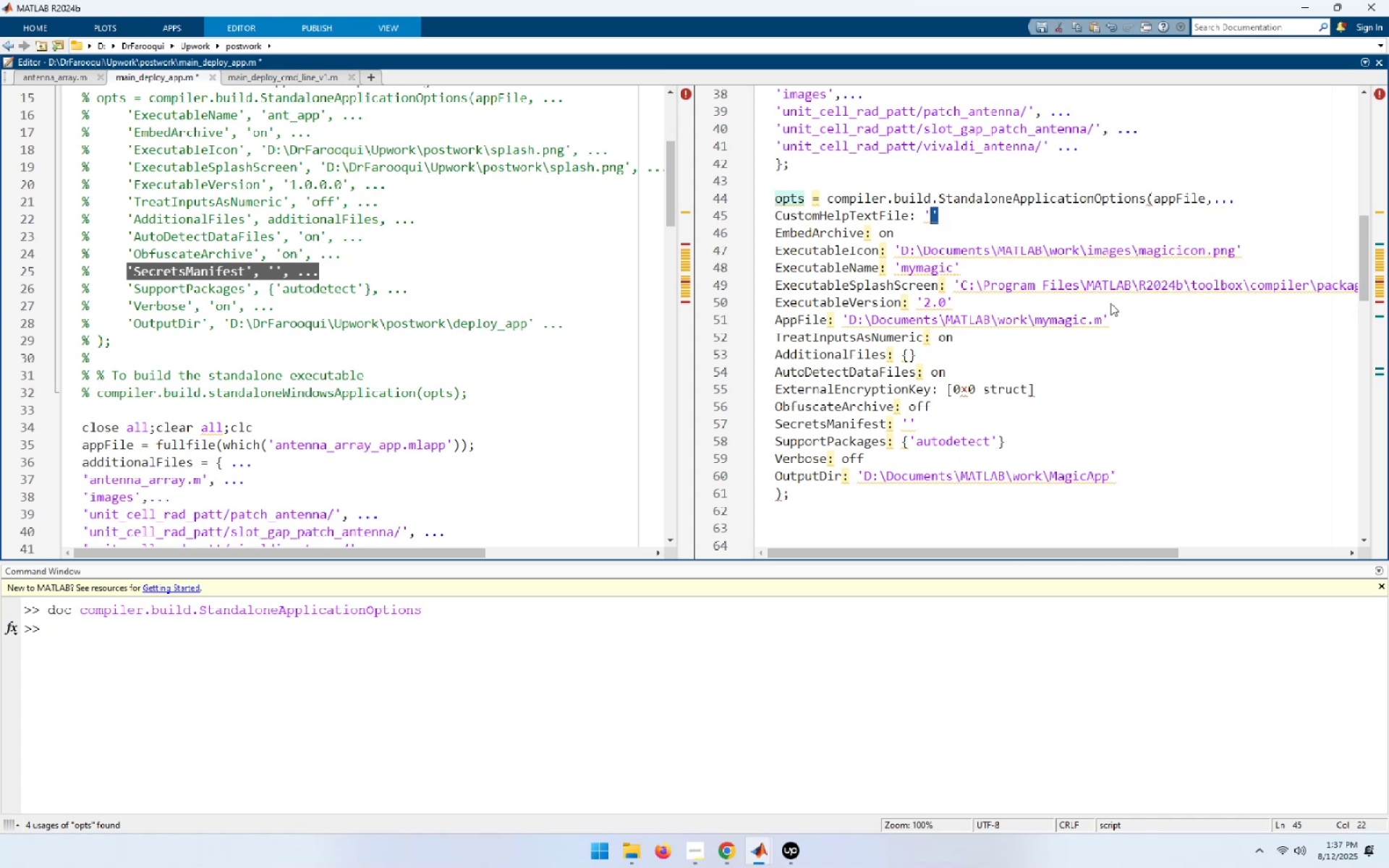 
key(Control+C)
 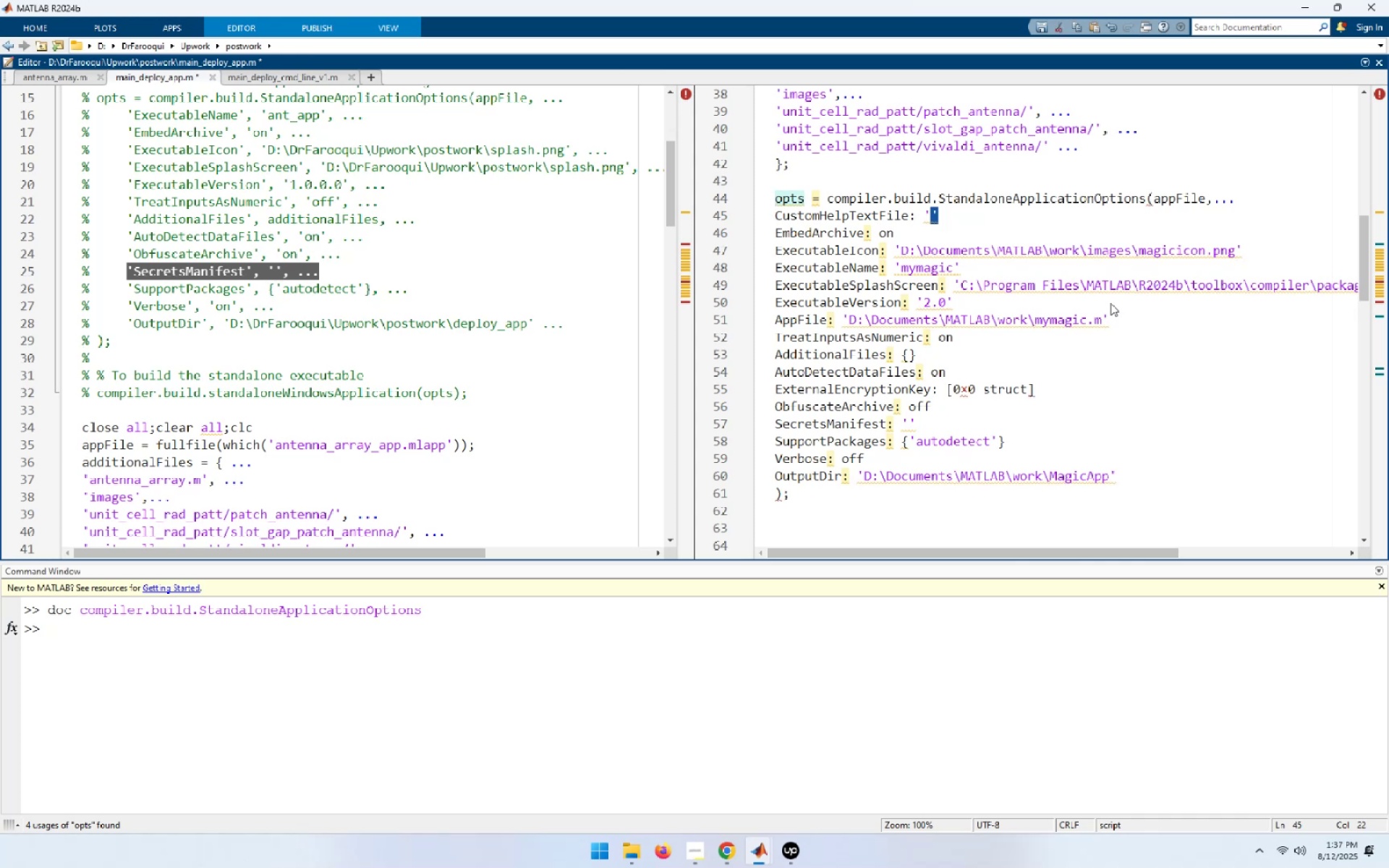 
key(ArrowDown)
 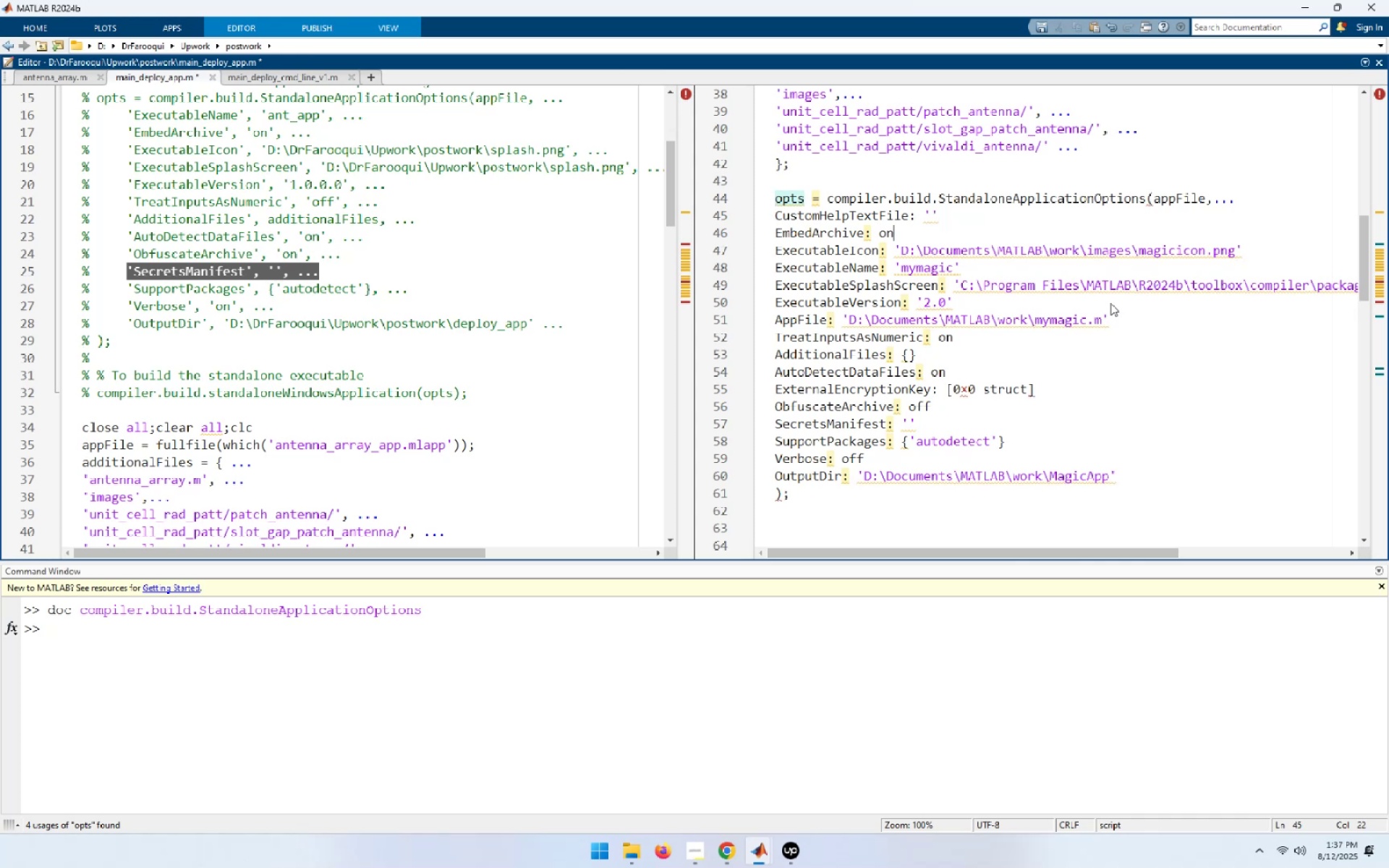 
key(Home)
 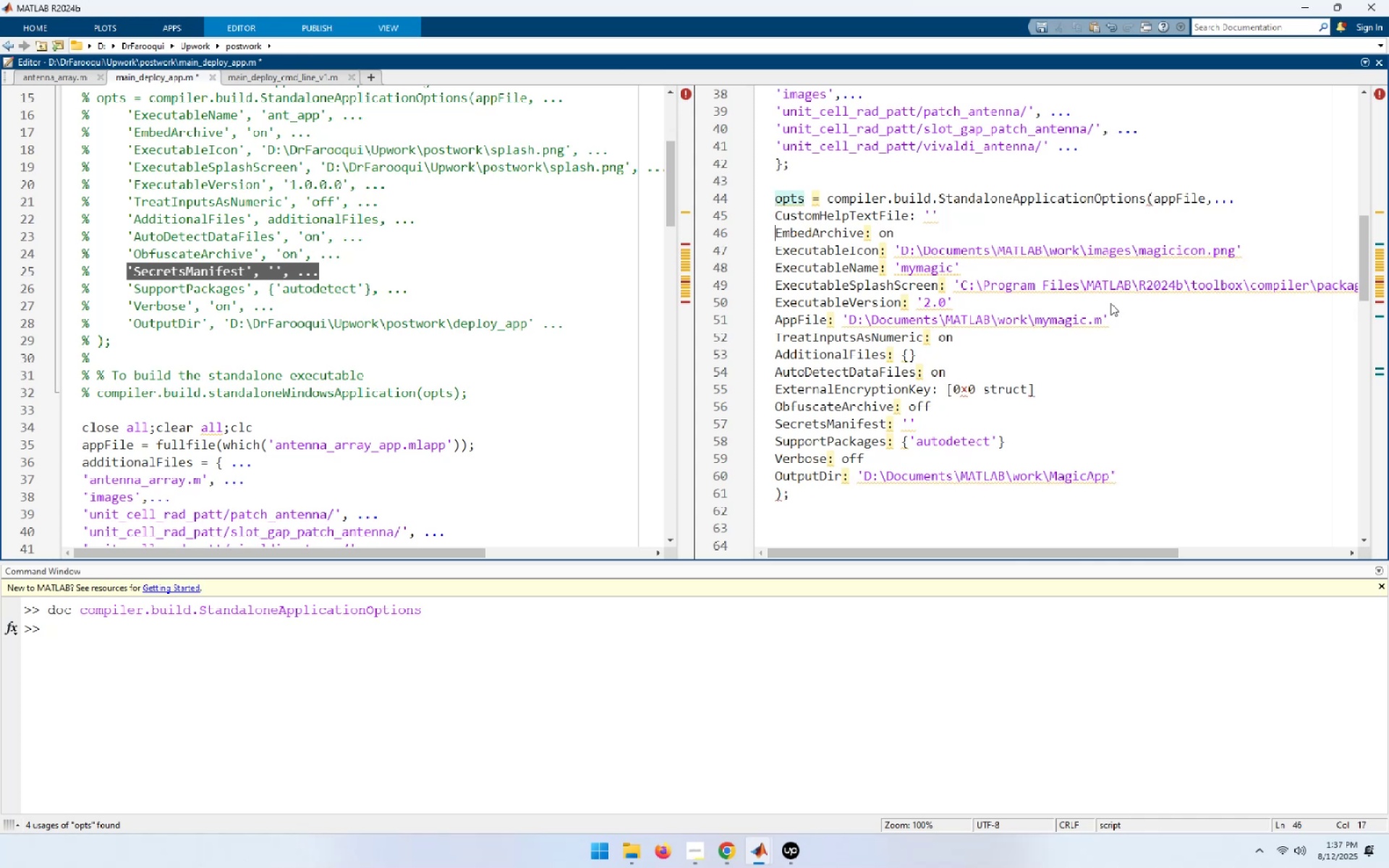 
key(Control+V)
 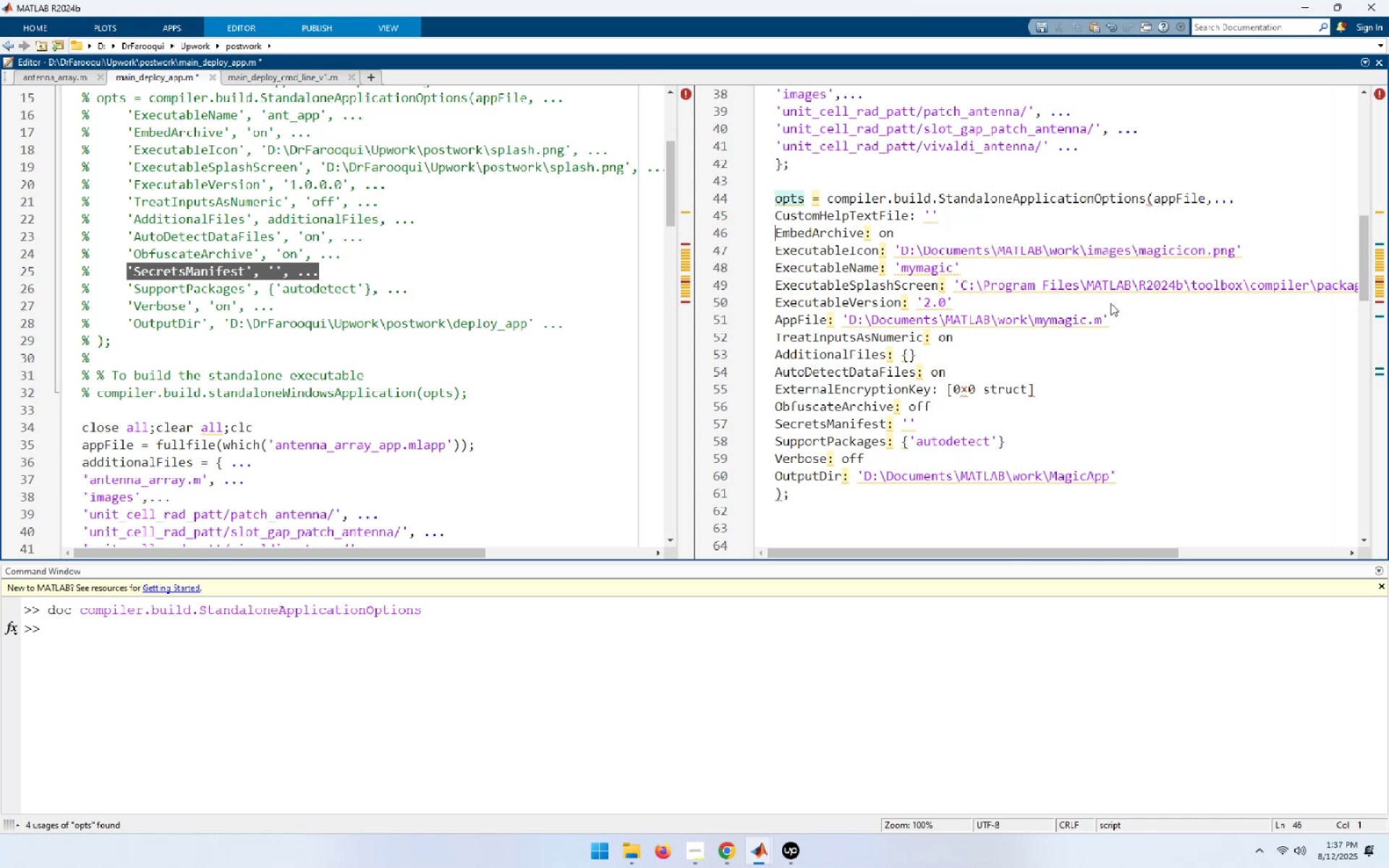 
key(ArrowUp)
 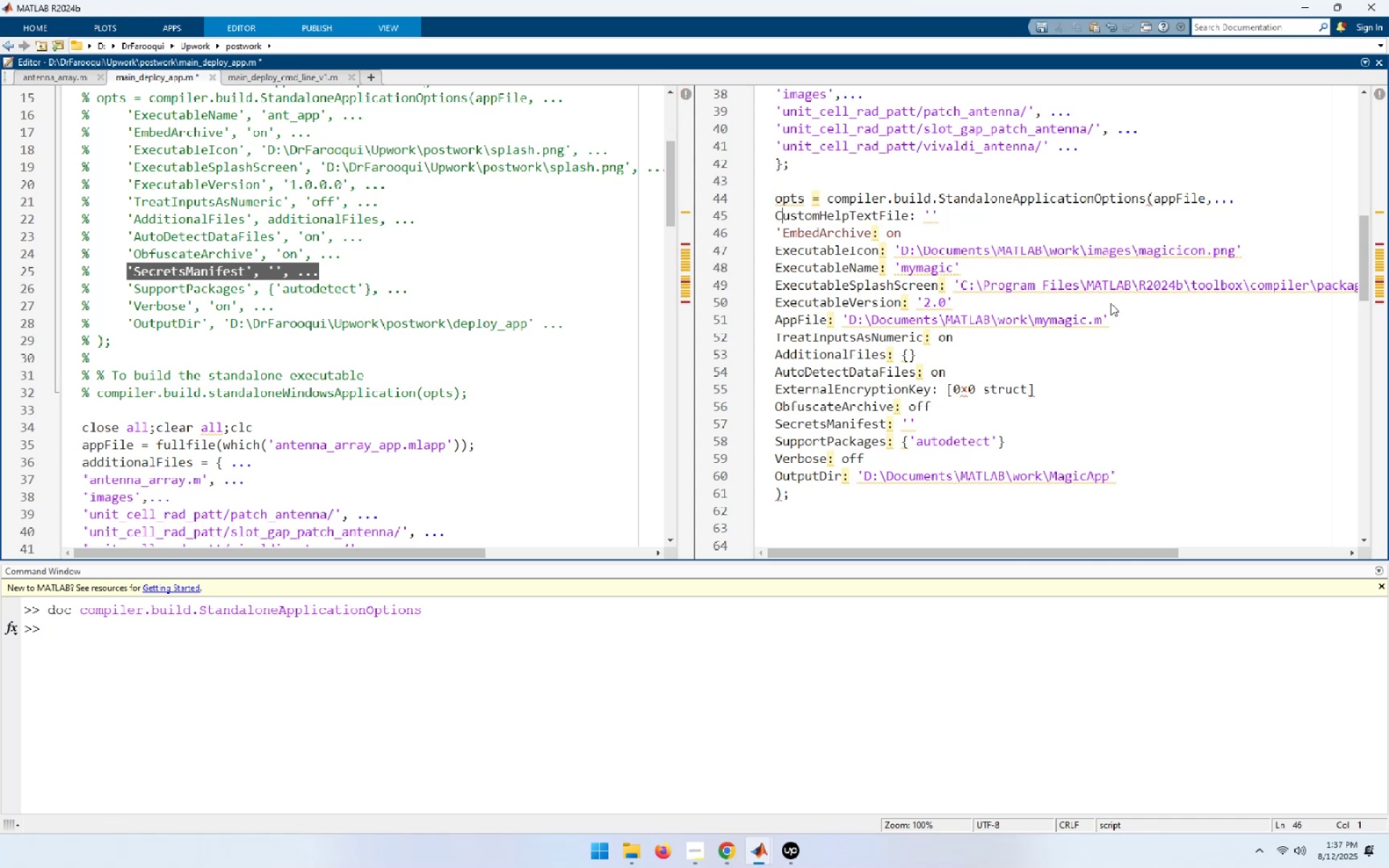 
key(Home)
 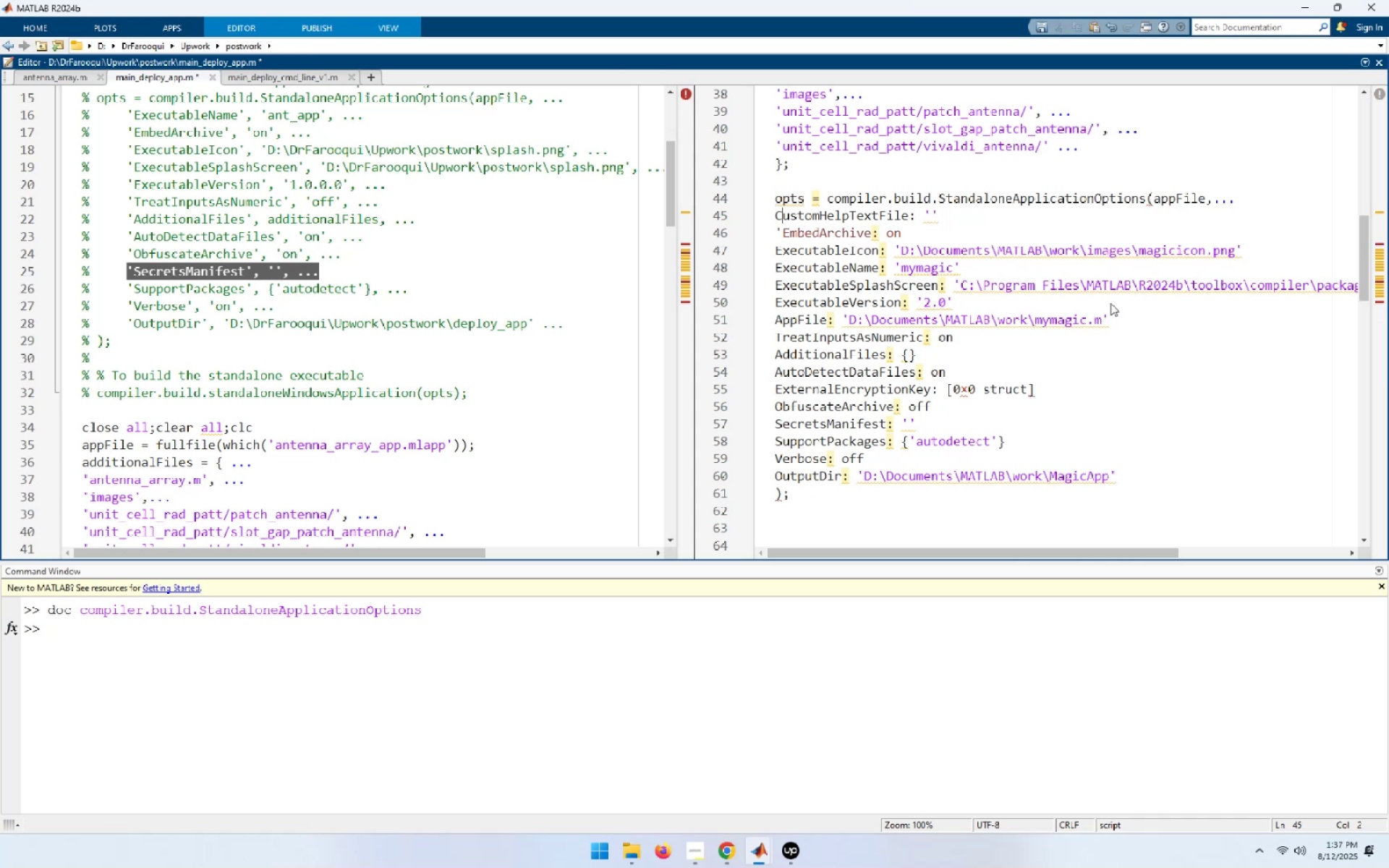 
key(Control+ControlLeft)
 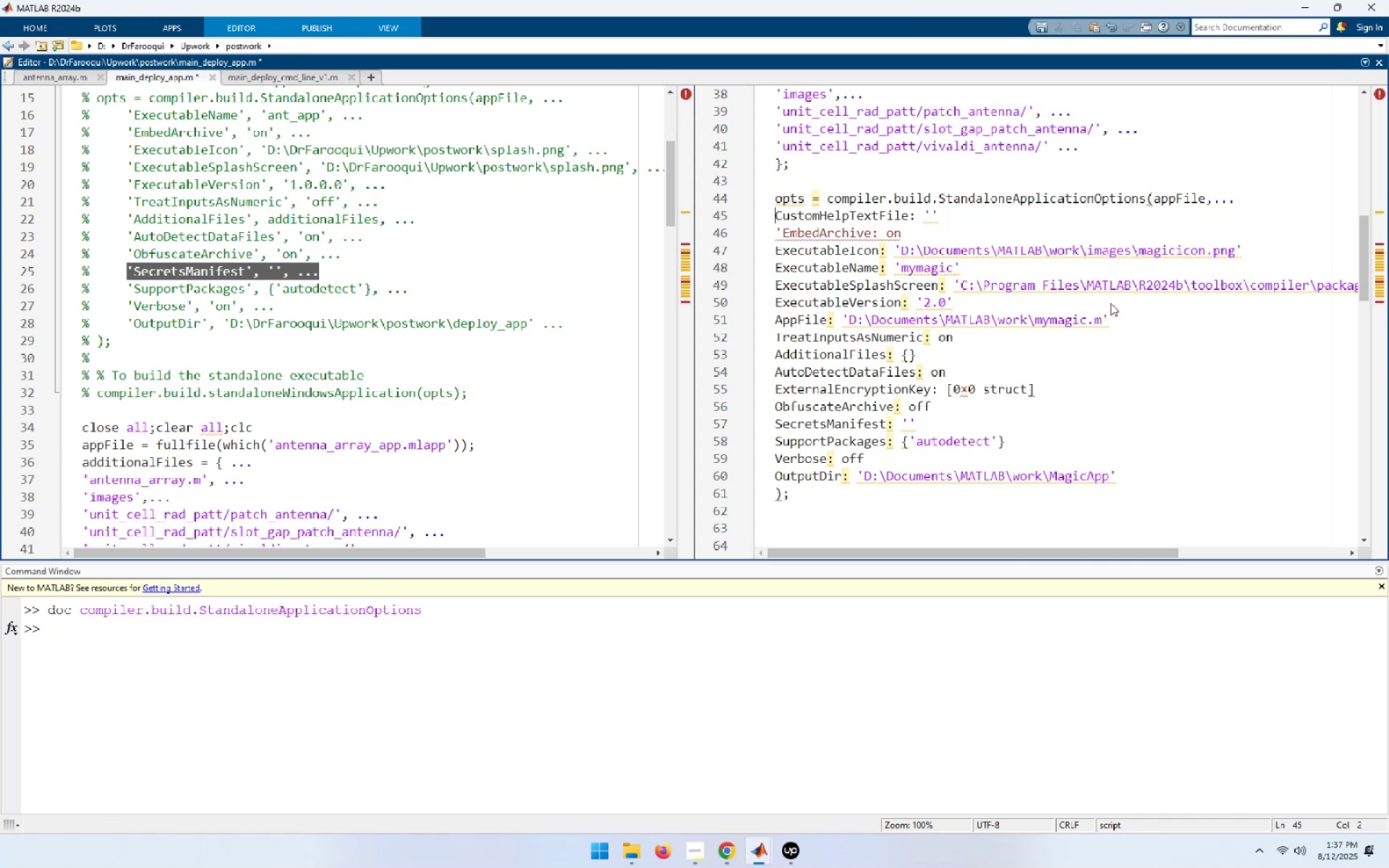 
key(Control+V)
 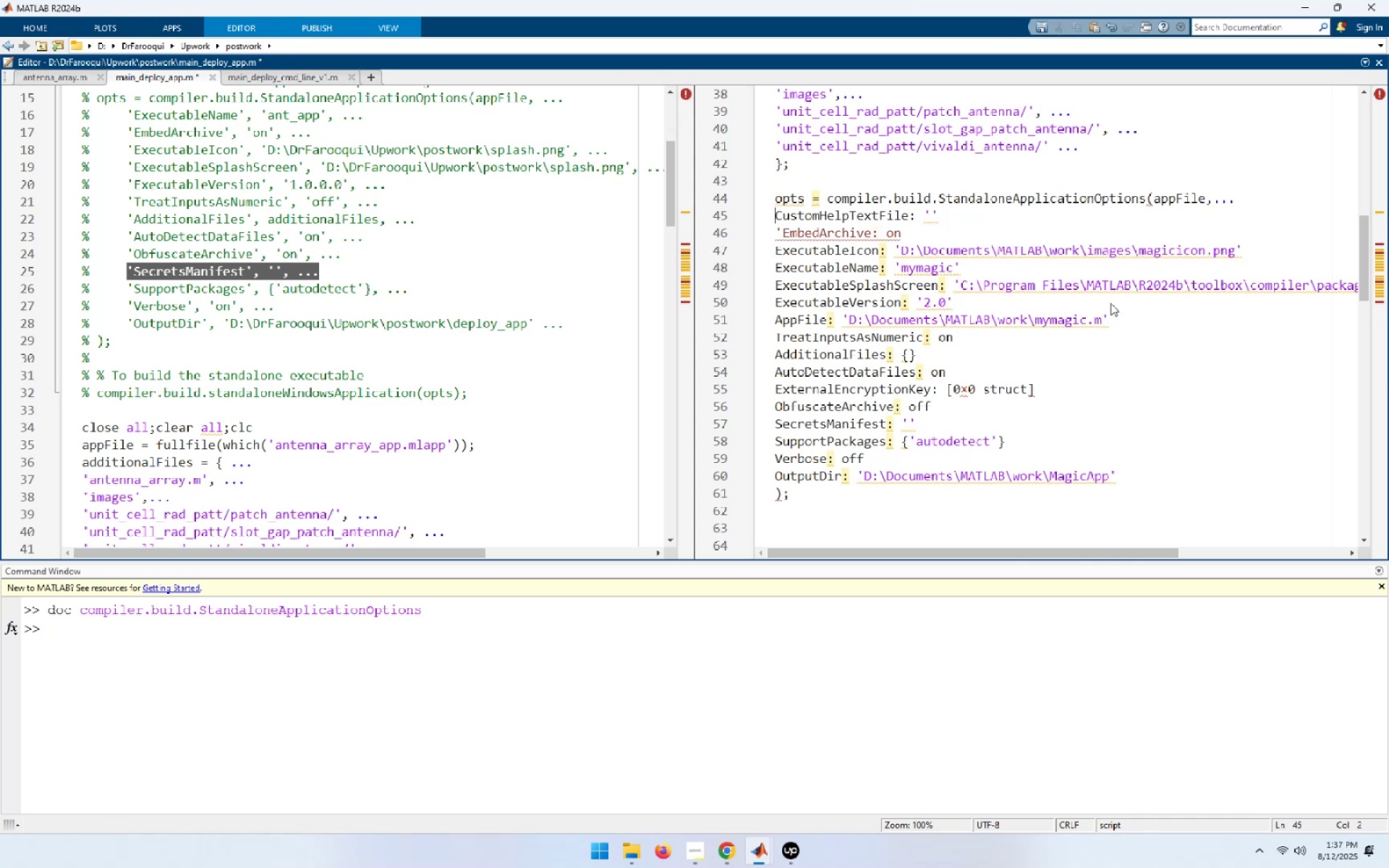 
key(ArrowDown)
 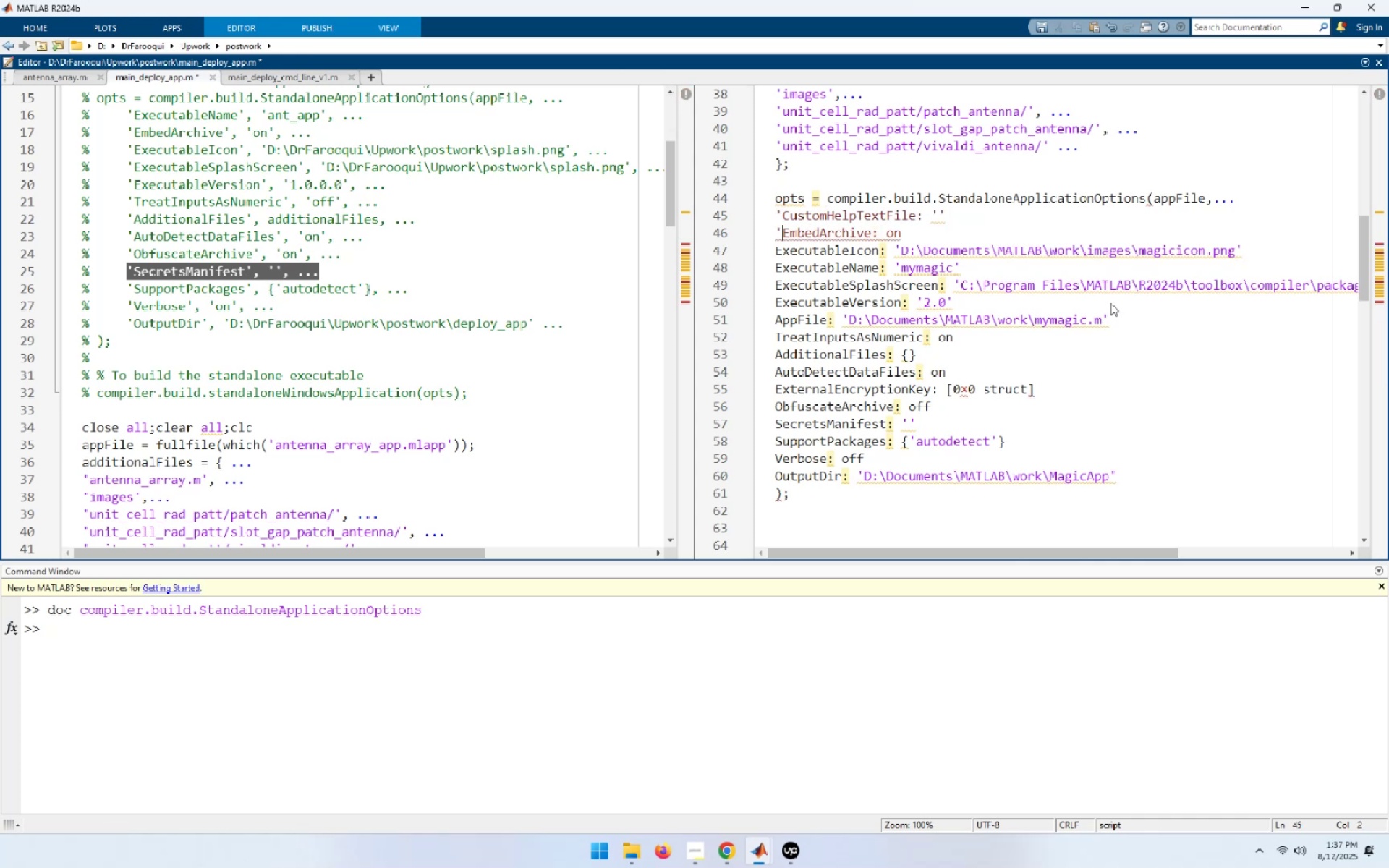 
key(ArrowDown)
 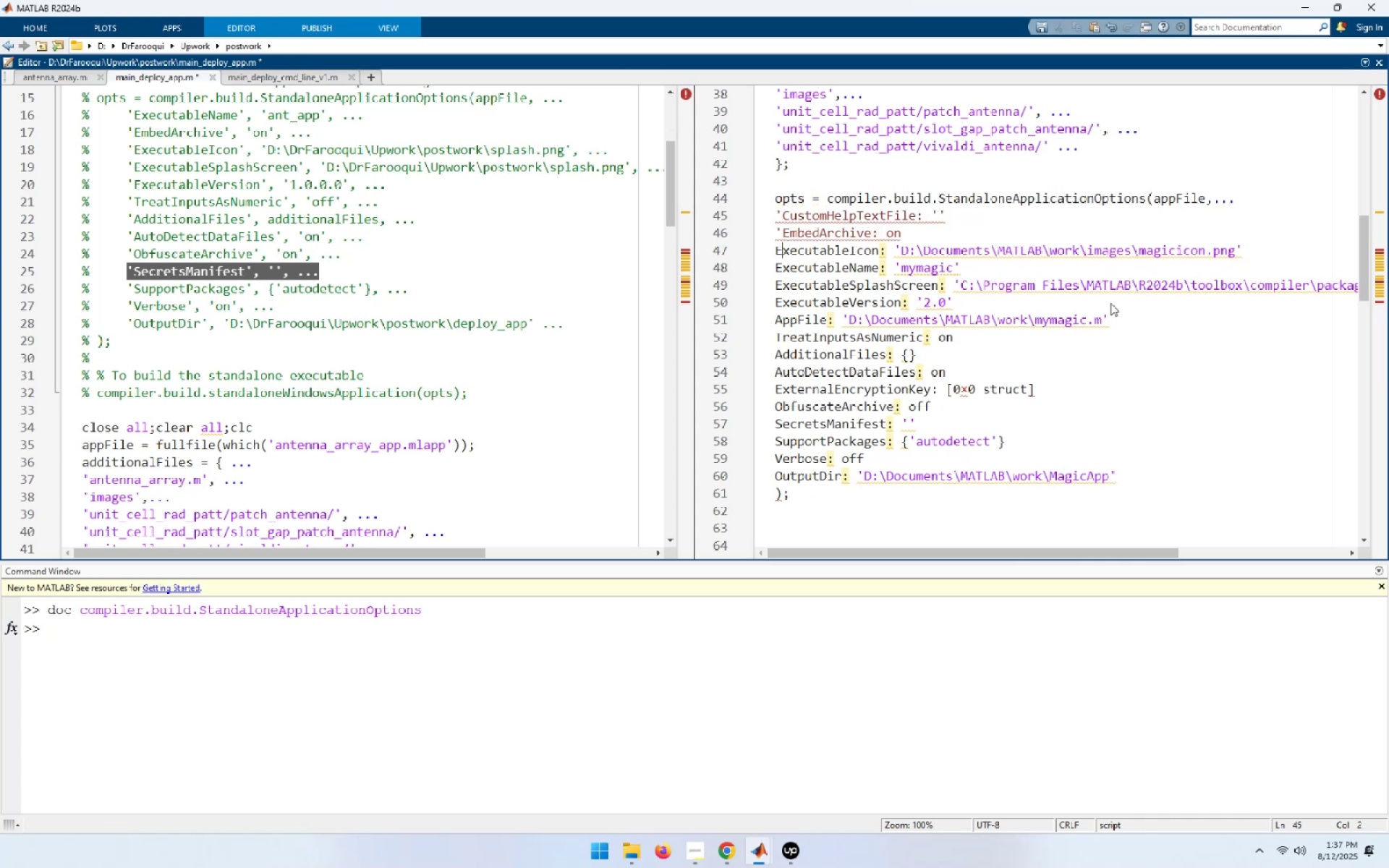 
key(Home)
 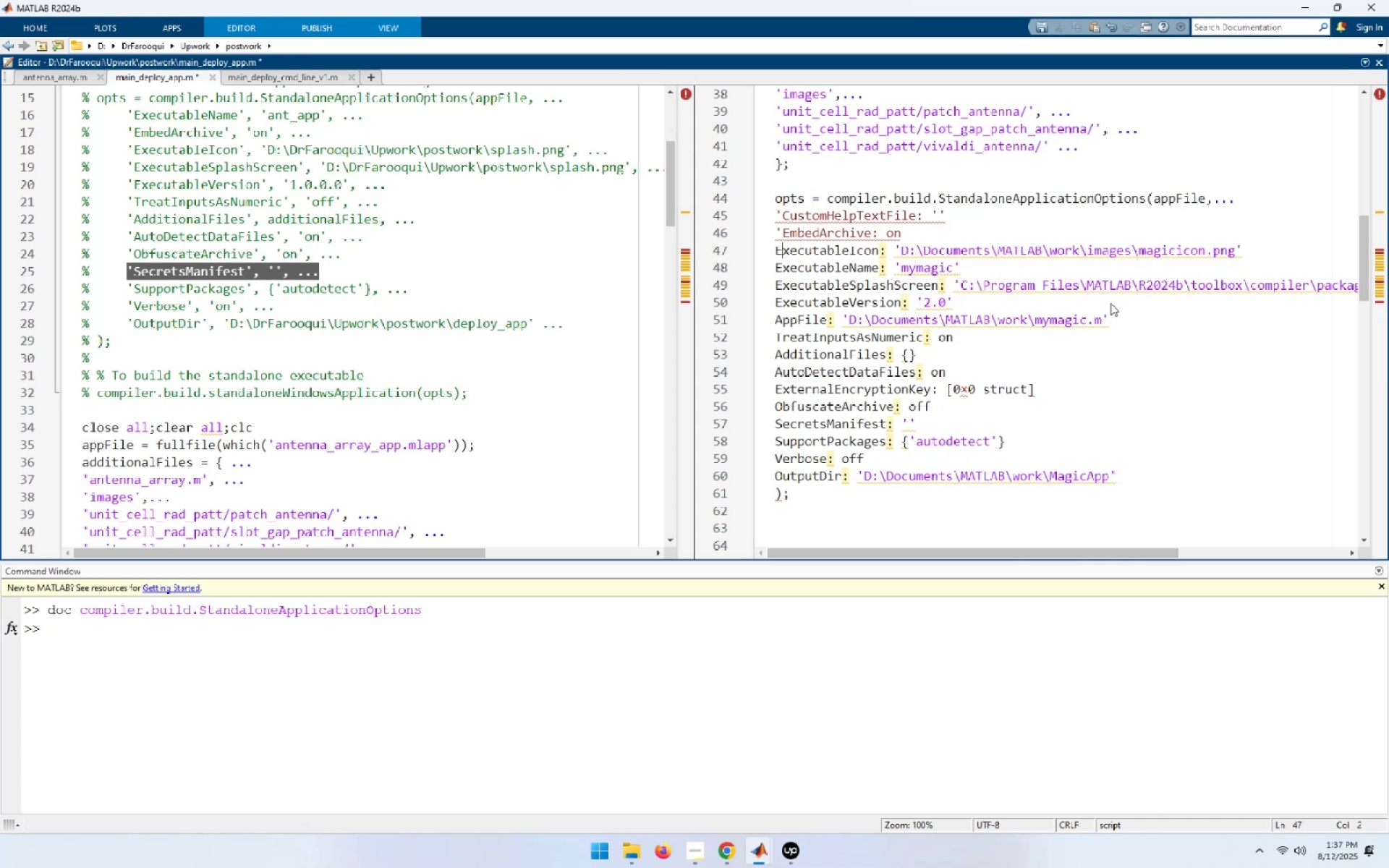 
key(Control+ControlLeft)
 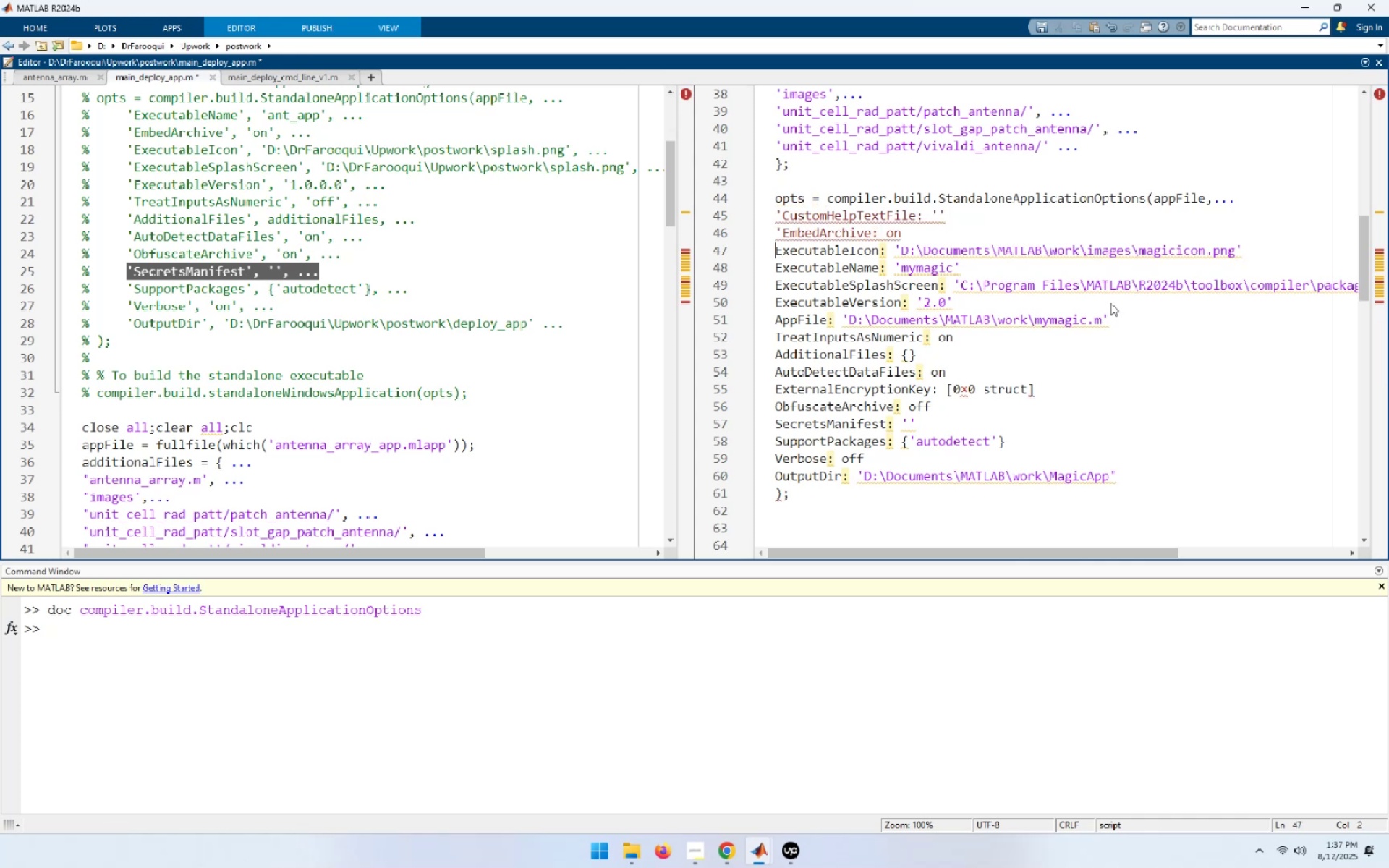 
key(Control+V)
 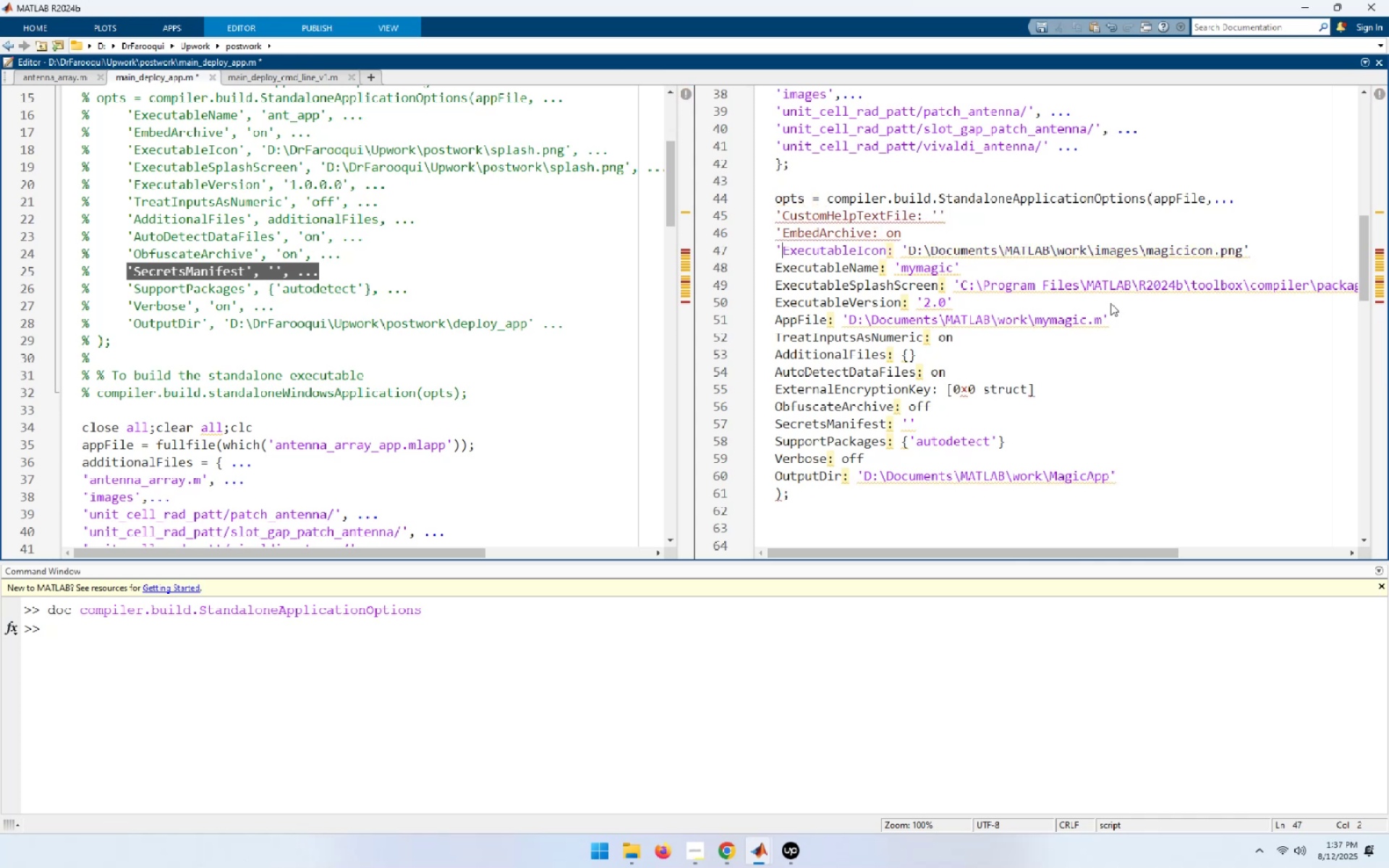 
key(ArrowDown)
 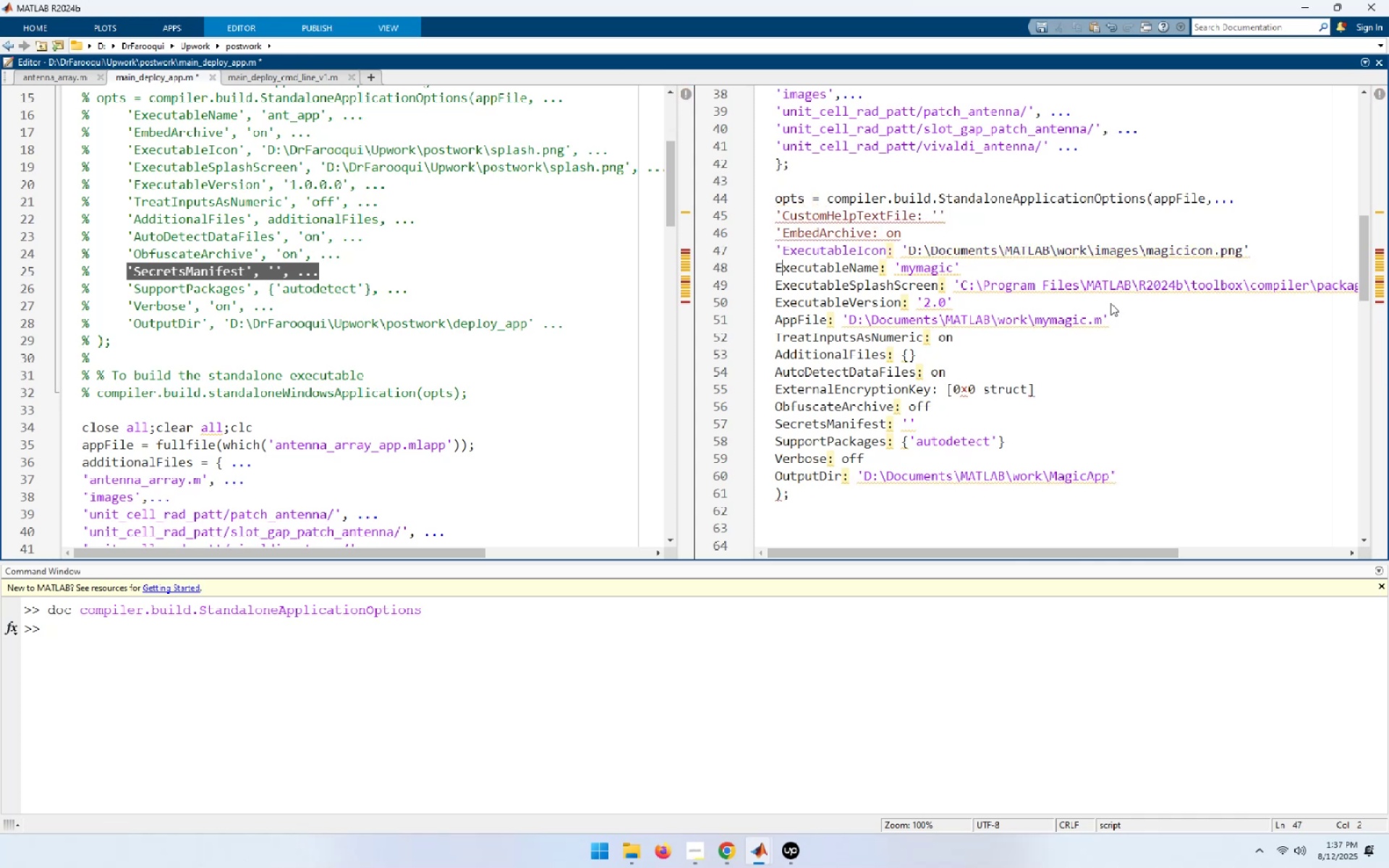 
key(Home)
 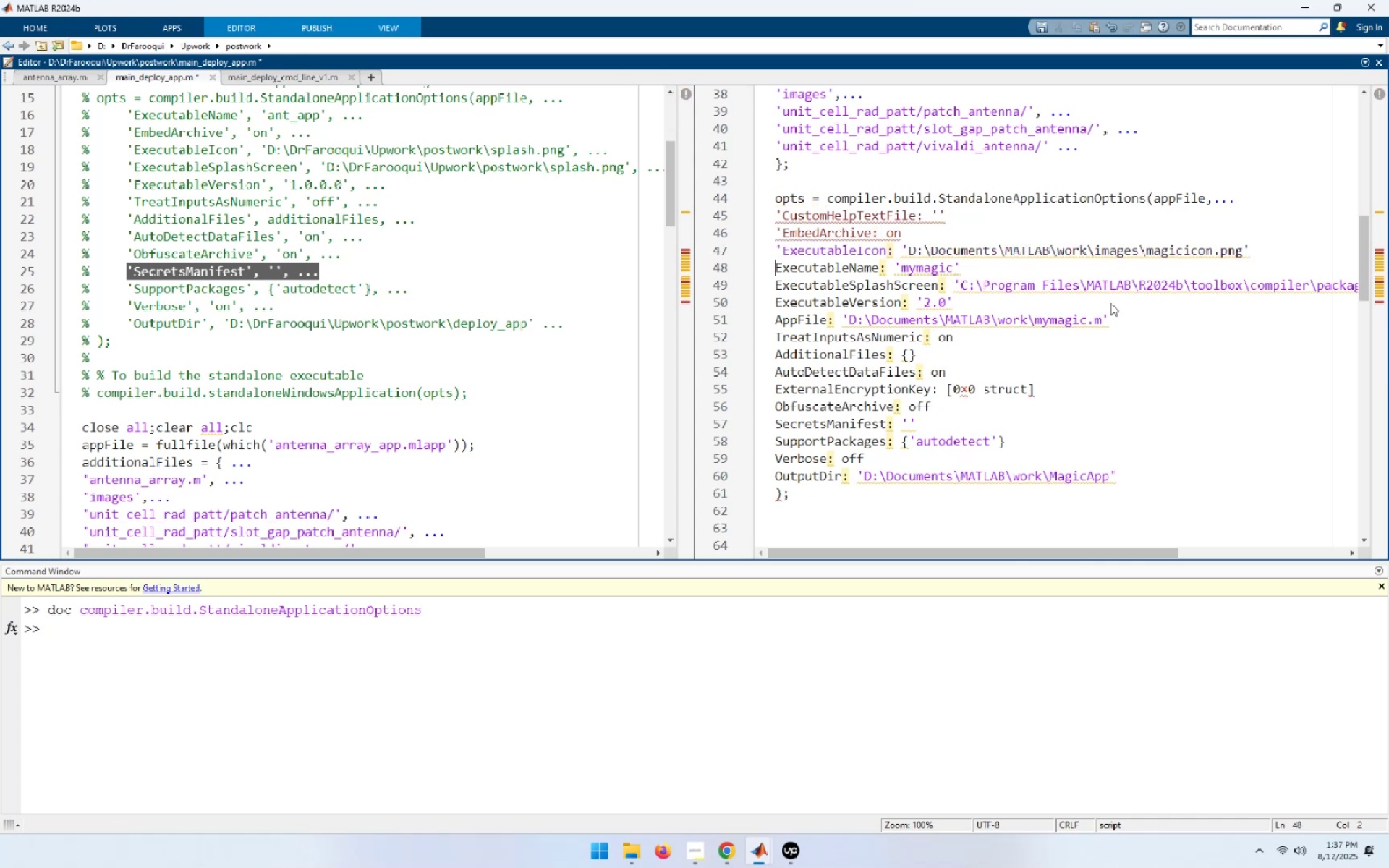 
key(Control+ControlLeft)
 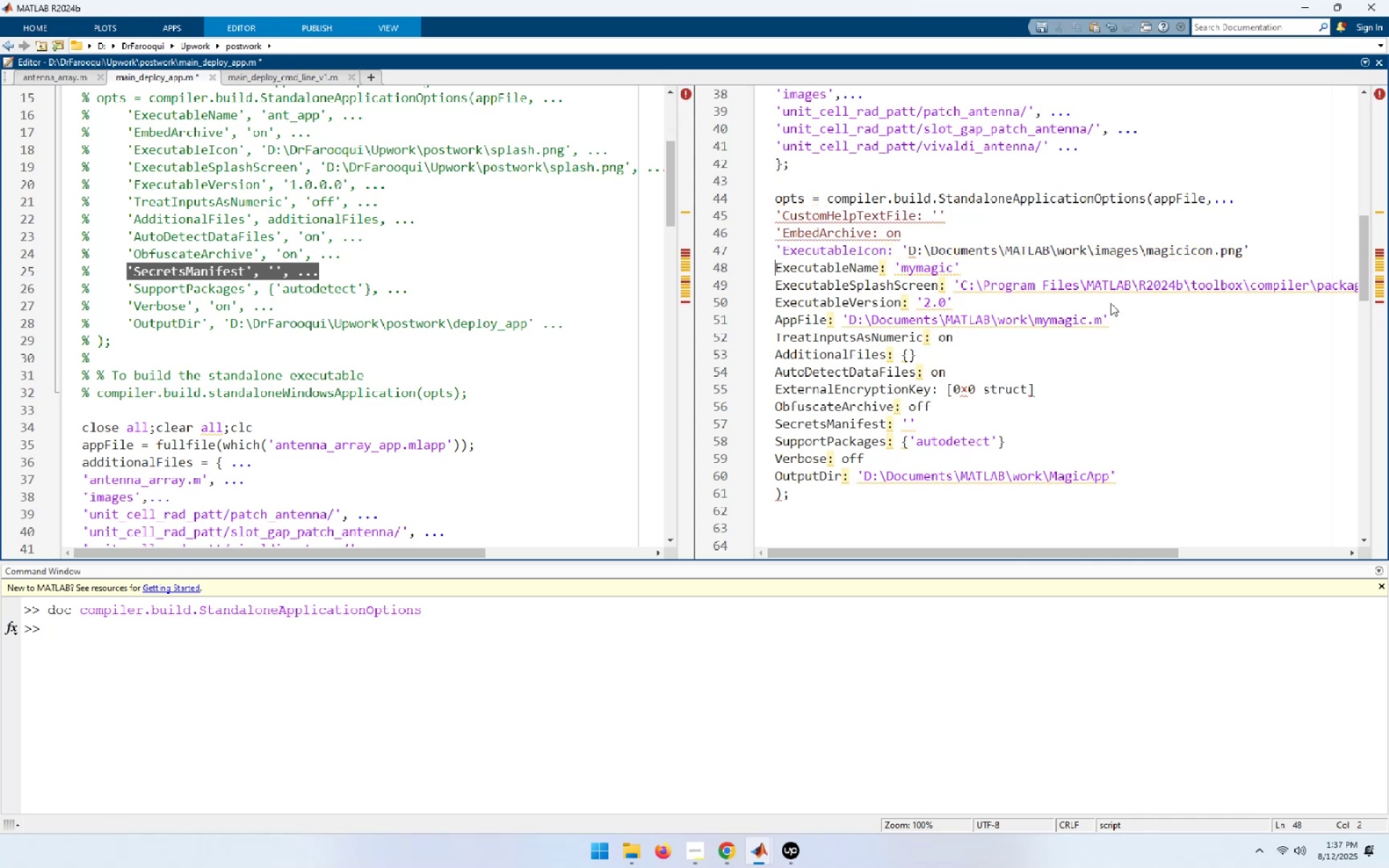 
key(Control+V)
 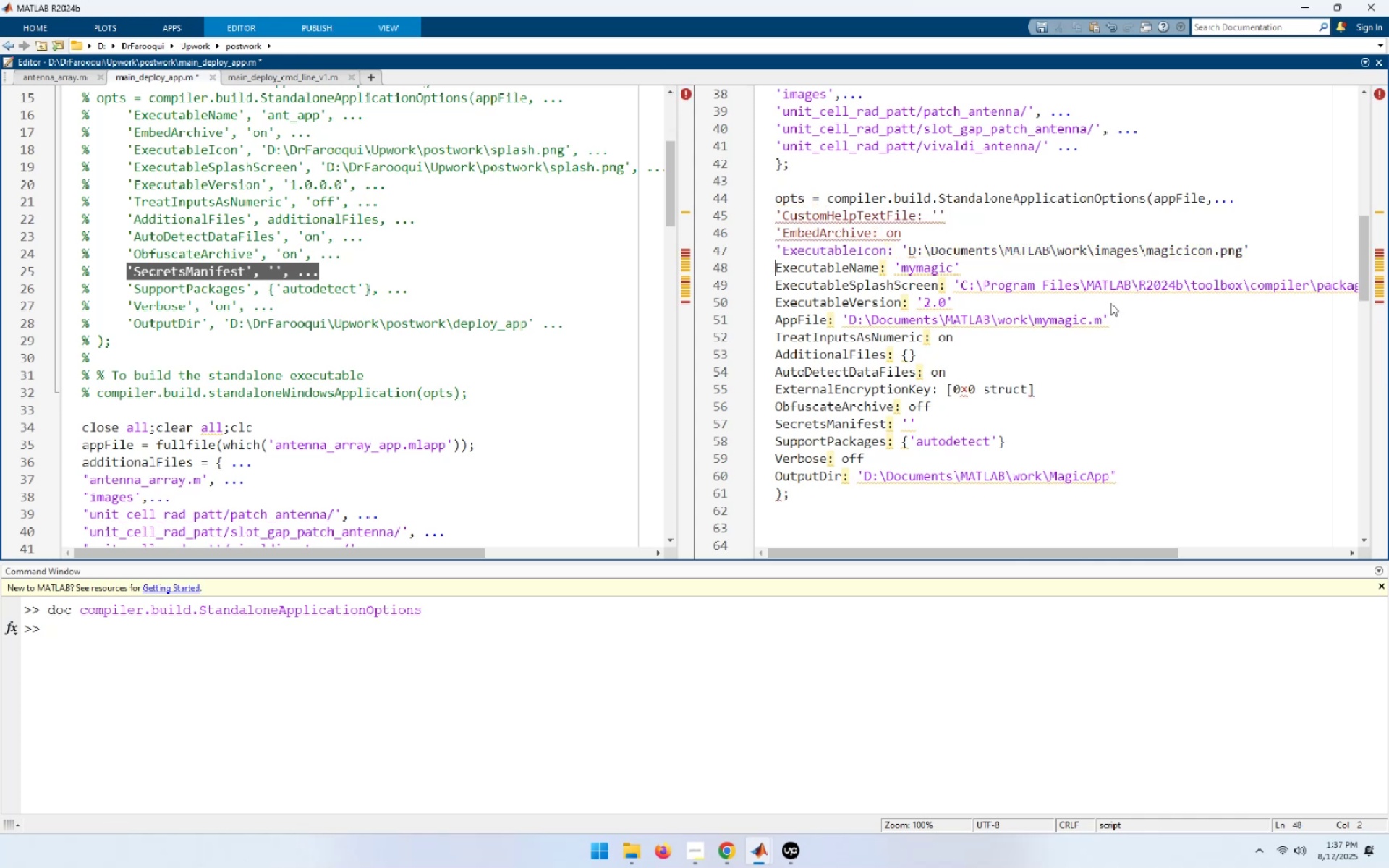 
key(ArrowDown)
 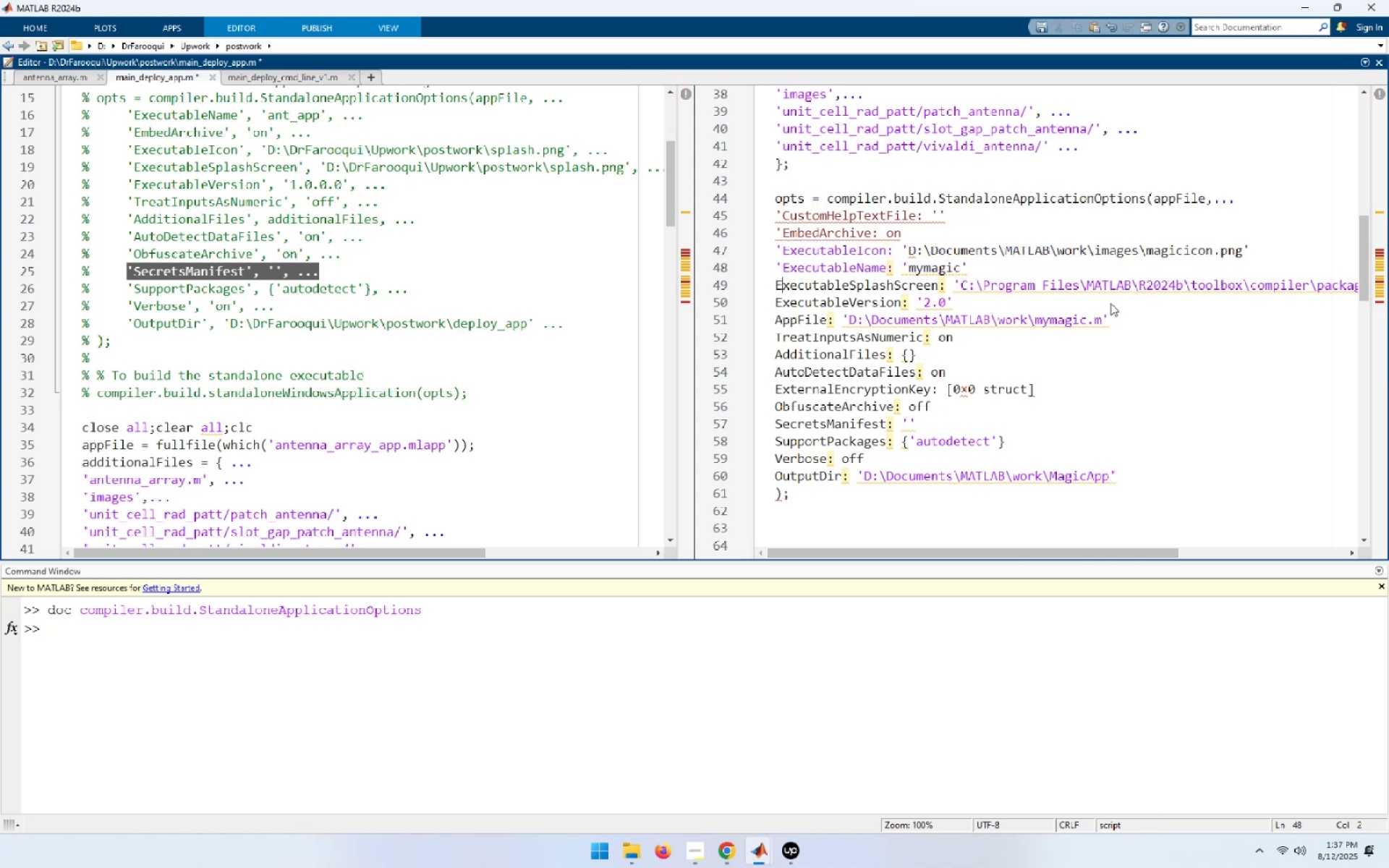 
key(Home)
 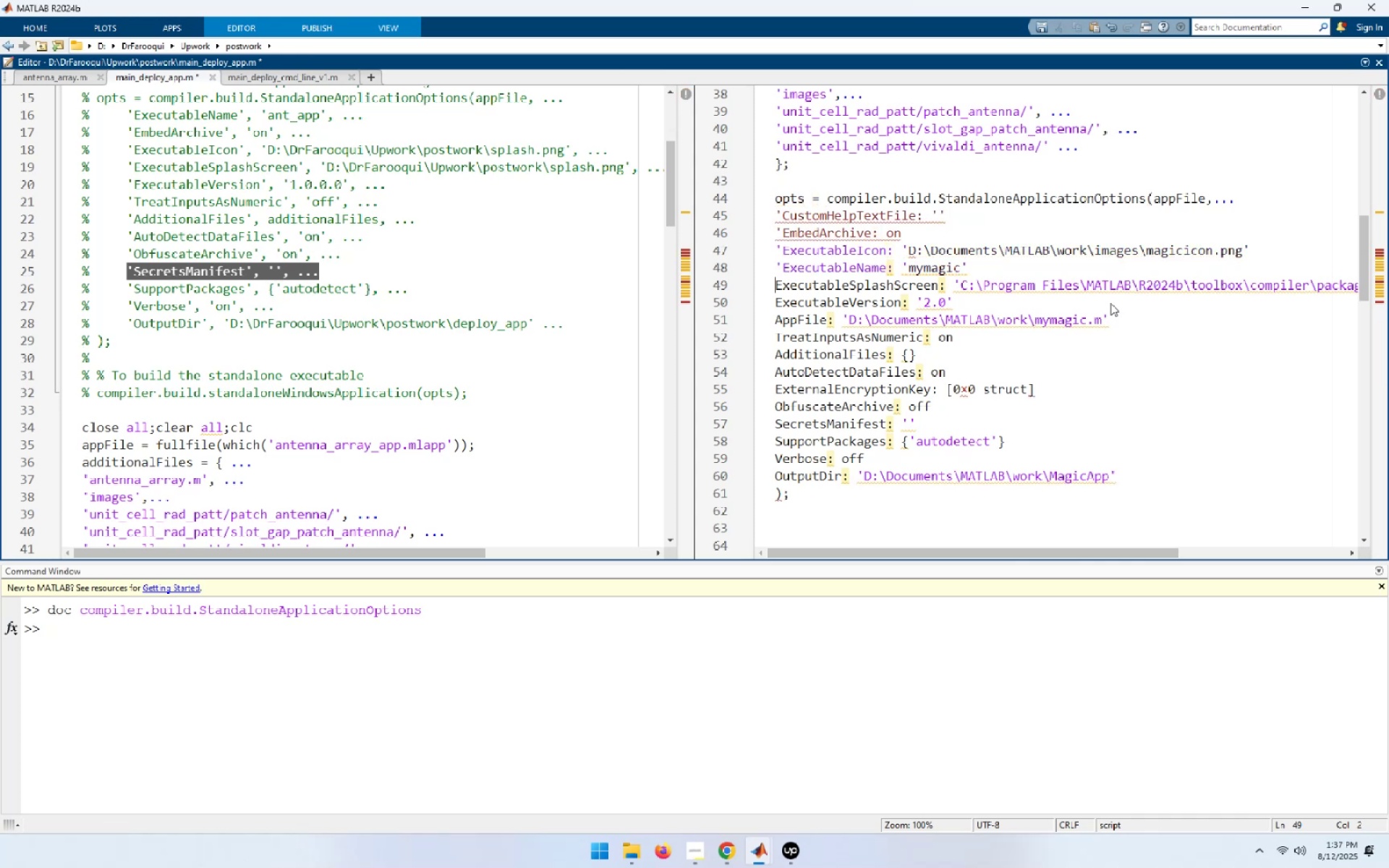 
key(Control+ControlLeft)
 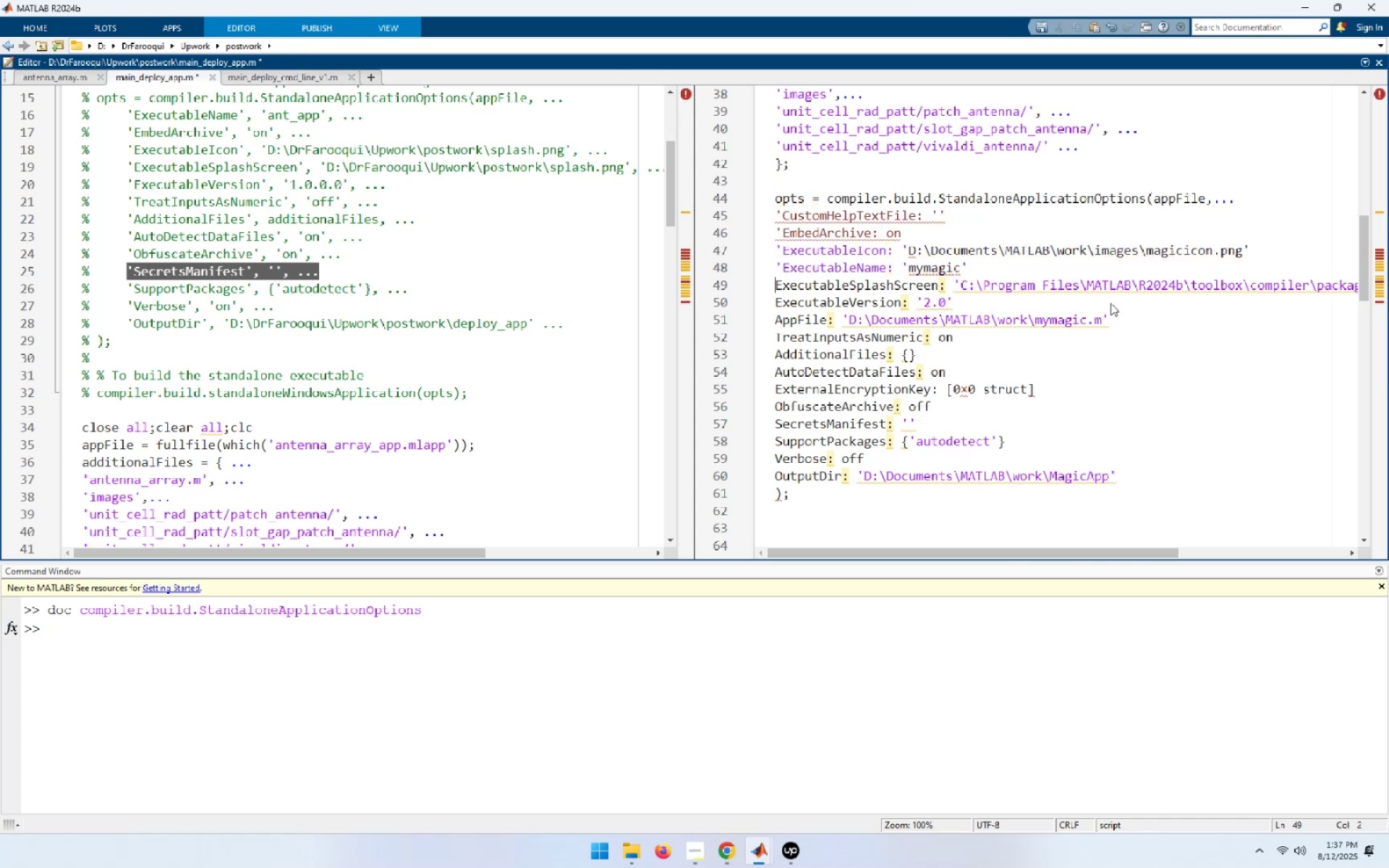 
key(Control+V)
 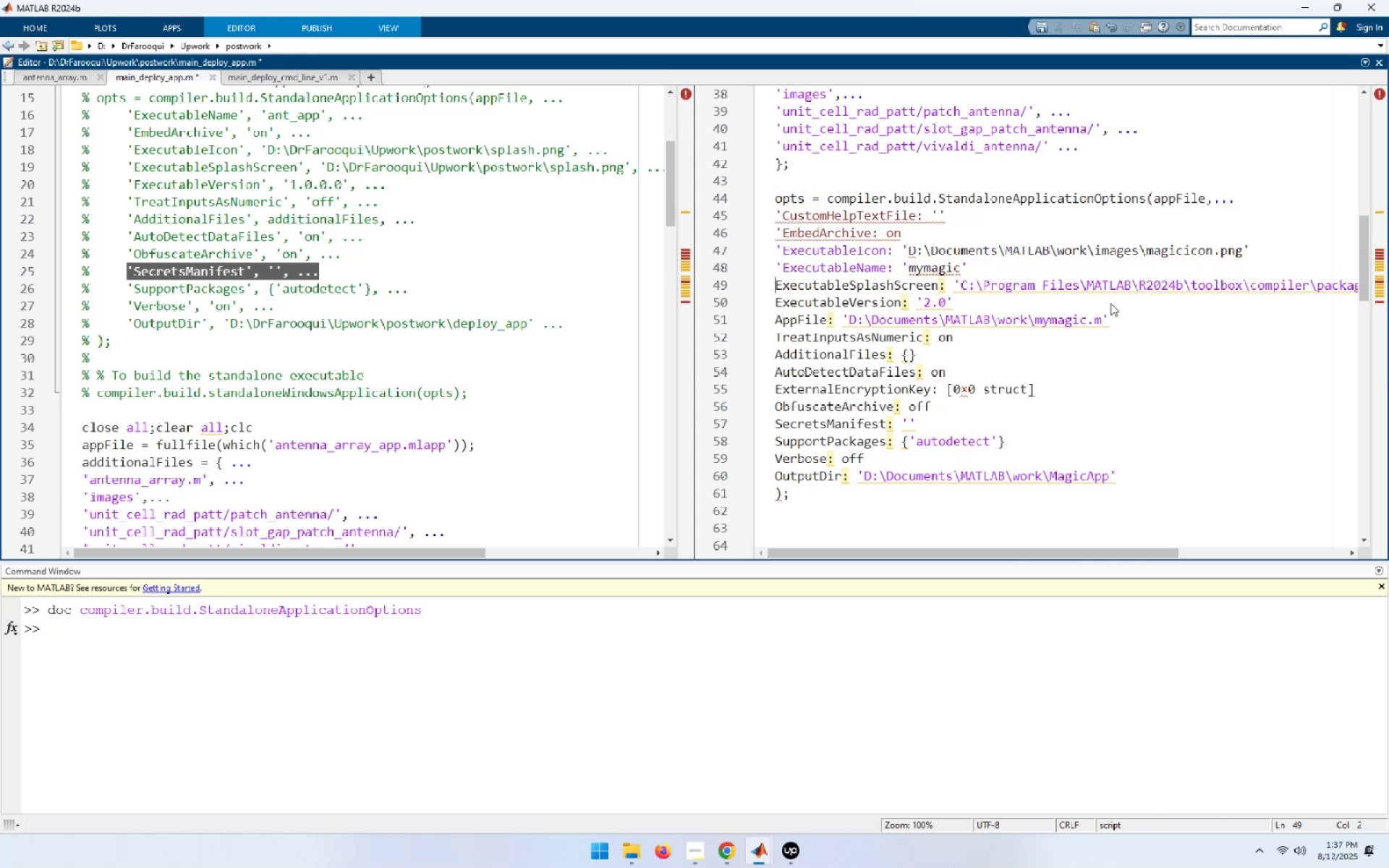 
key(ArrowDown)
 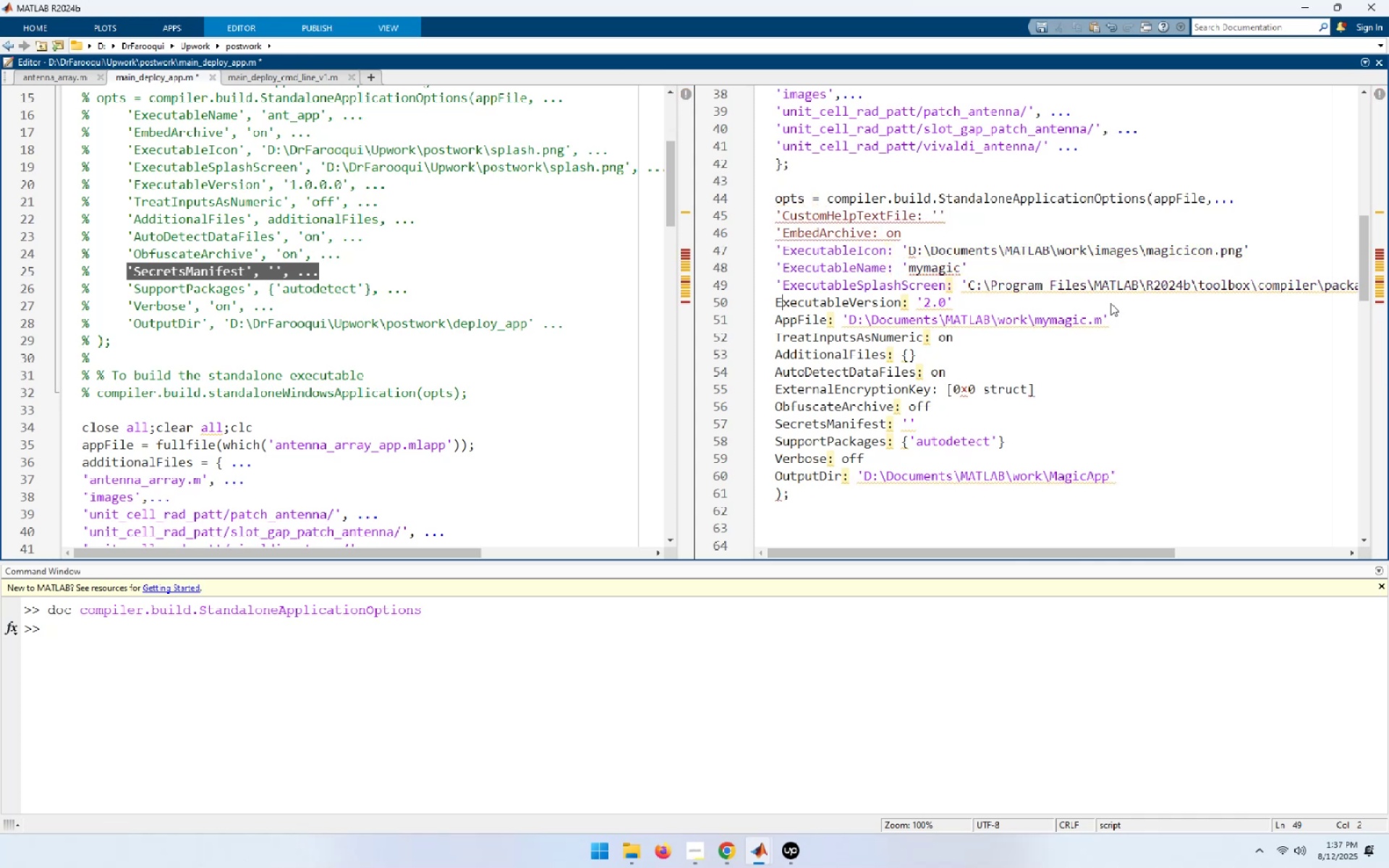 
key(Home)
 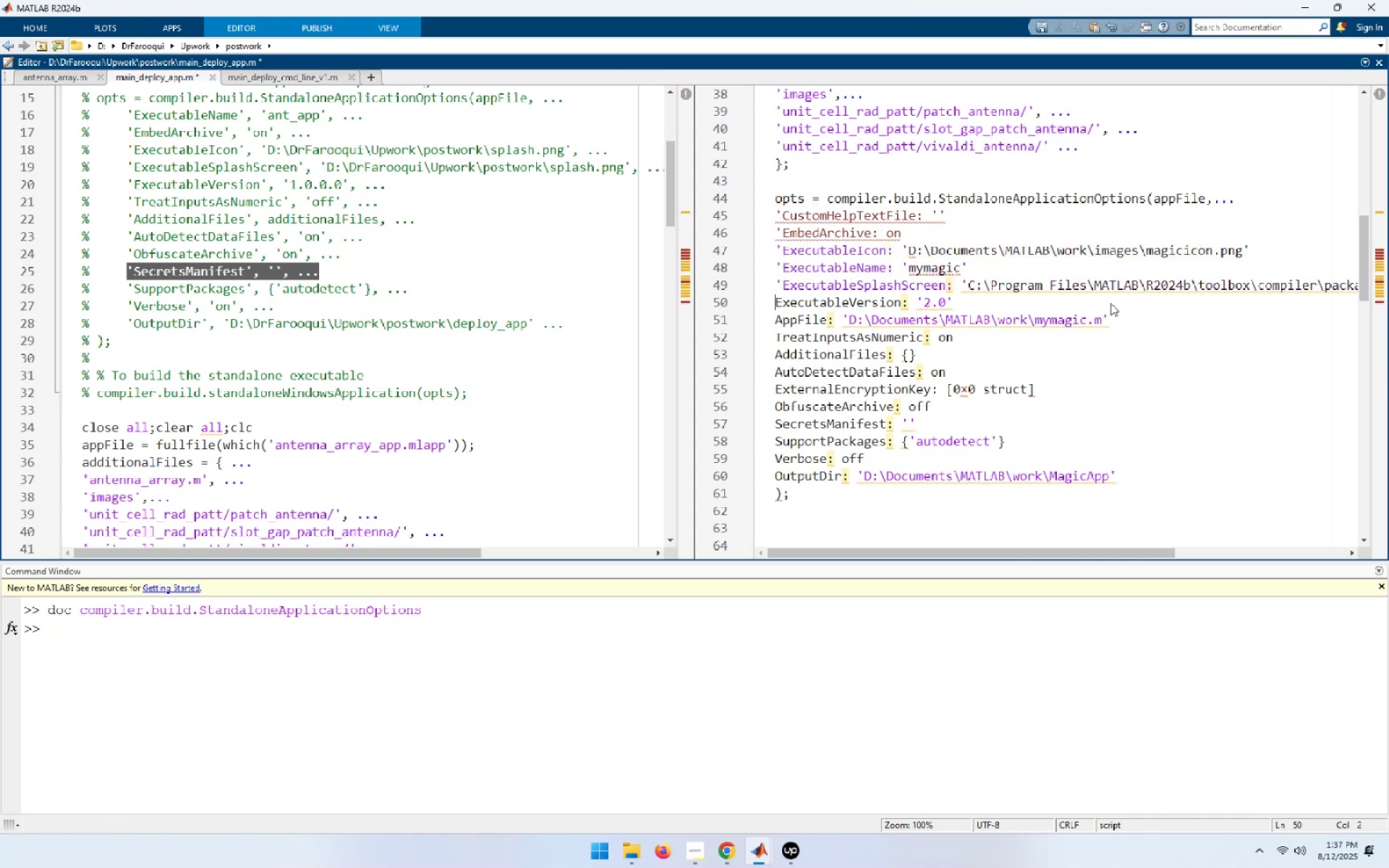 
key(Control+ControlLeft)
 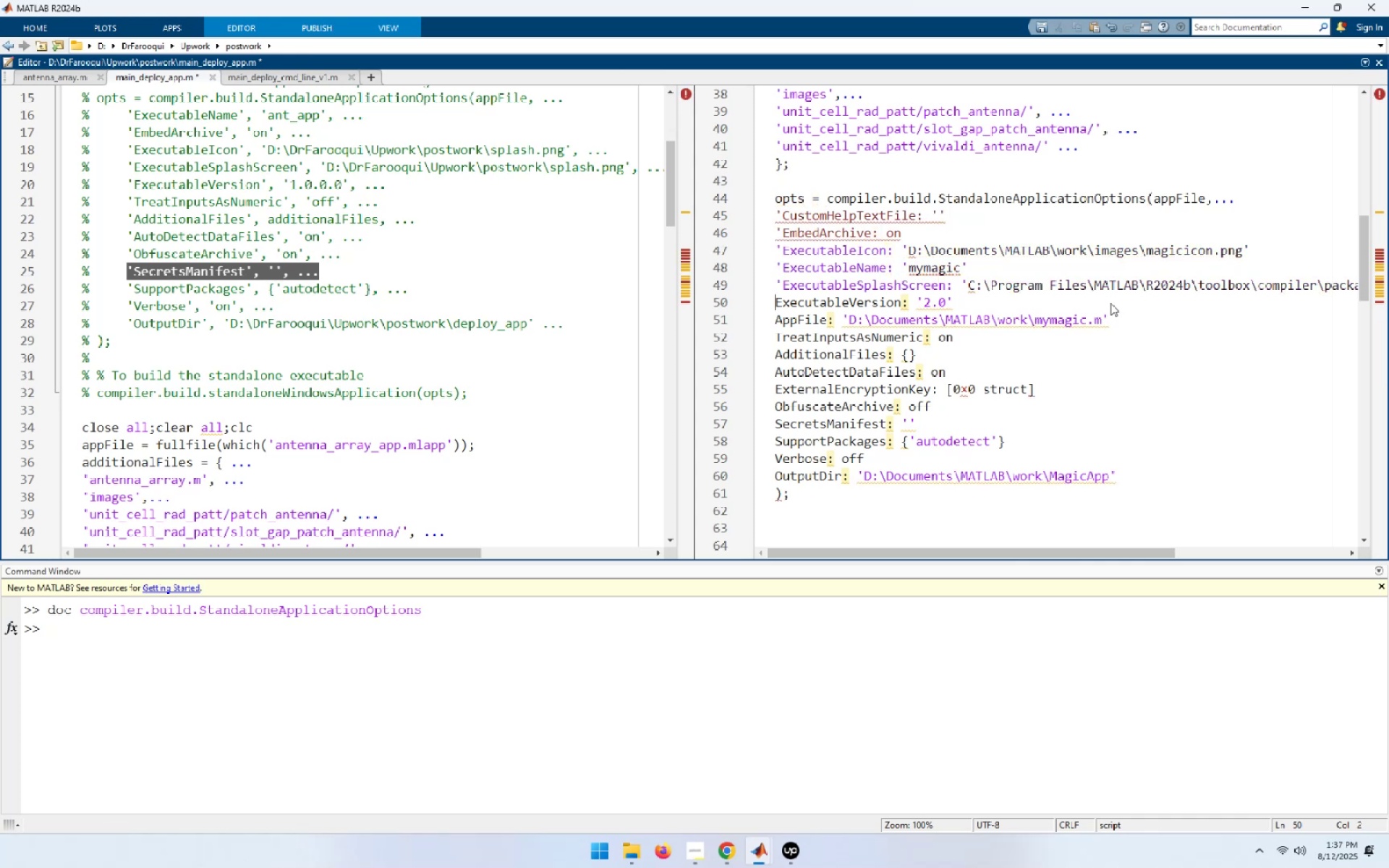 
key(Control+V)
 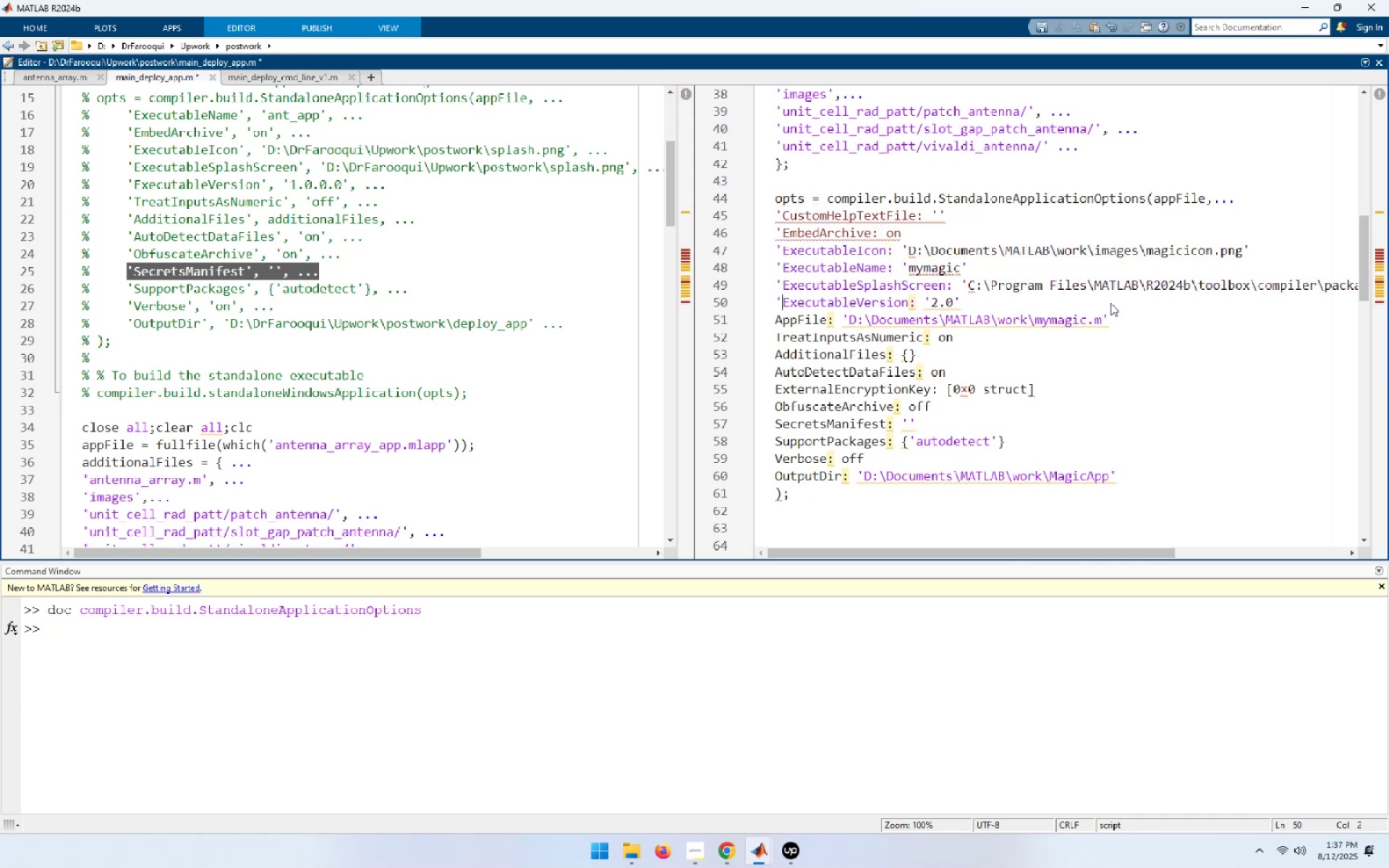 
key(ArrowDown)
 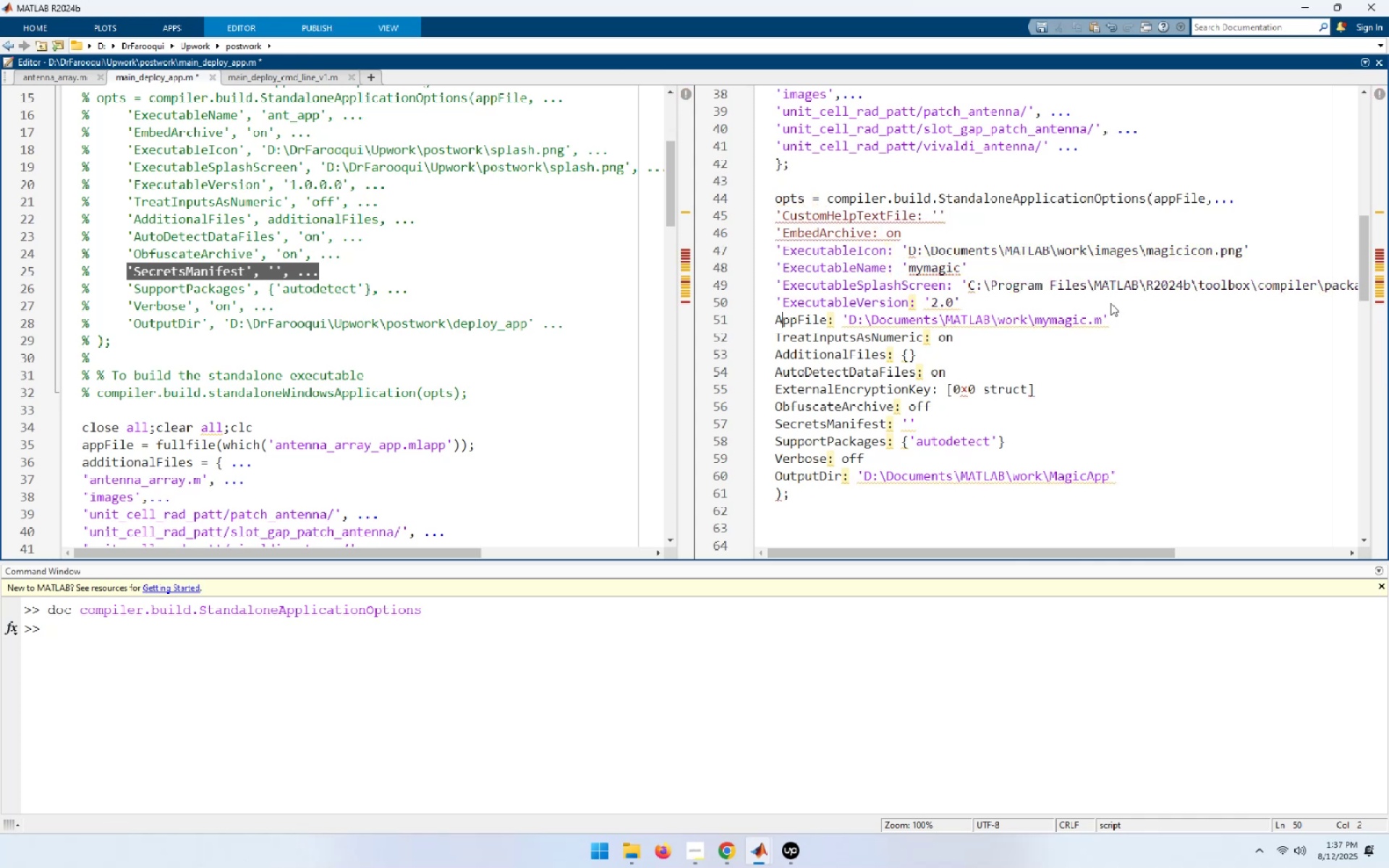 
key(Home)
 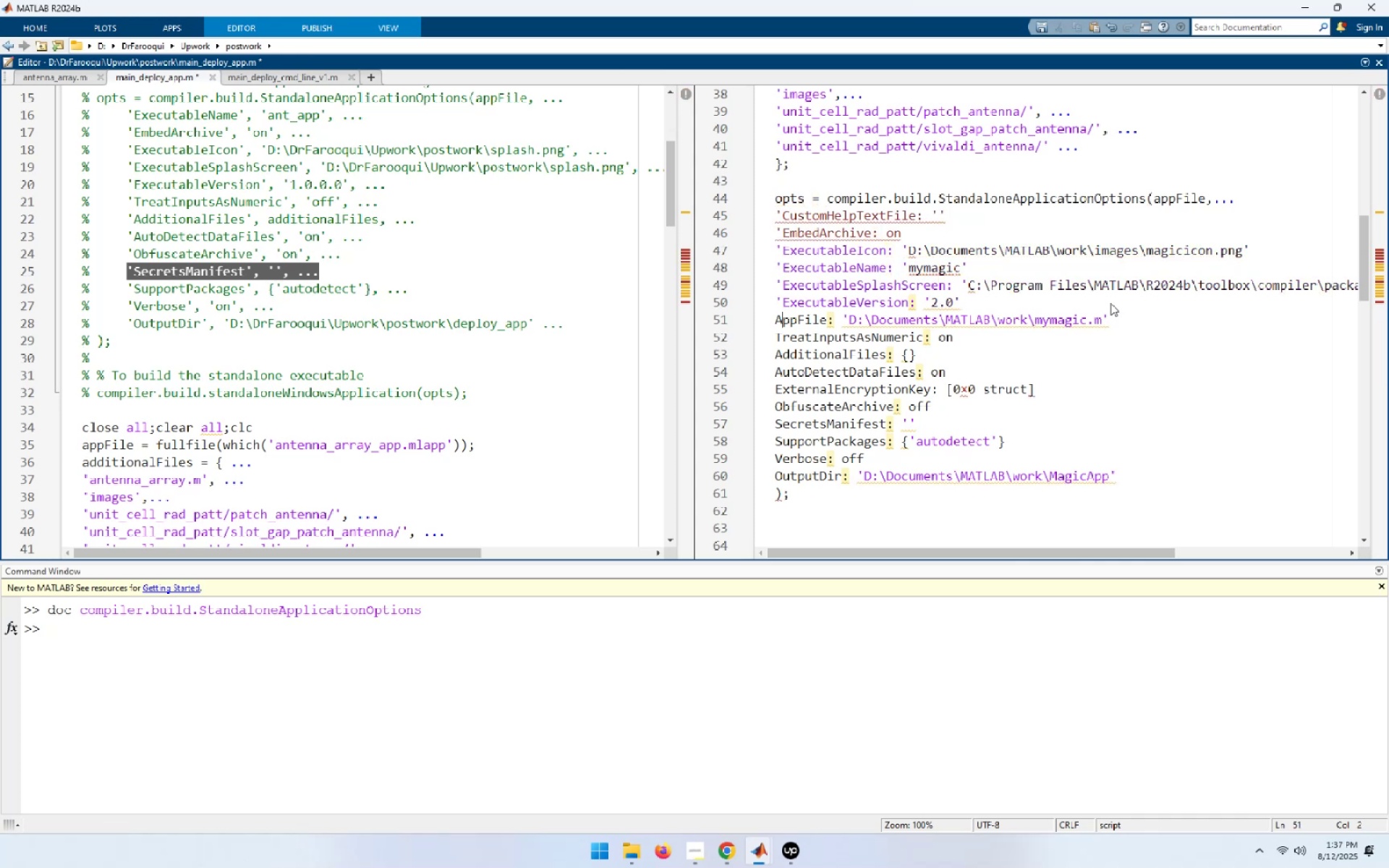 
key(Control+ControlLeft)
 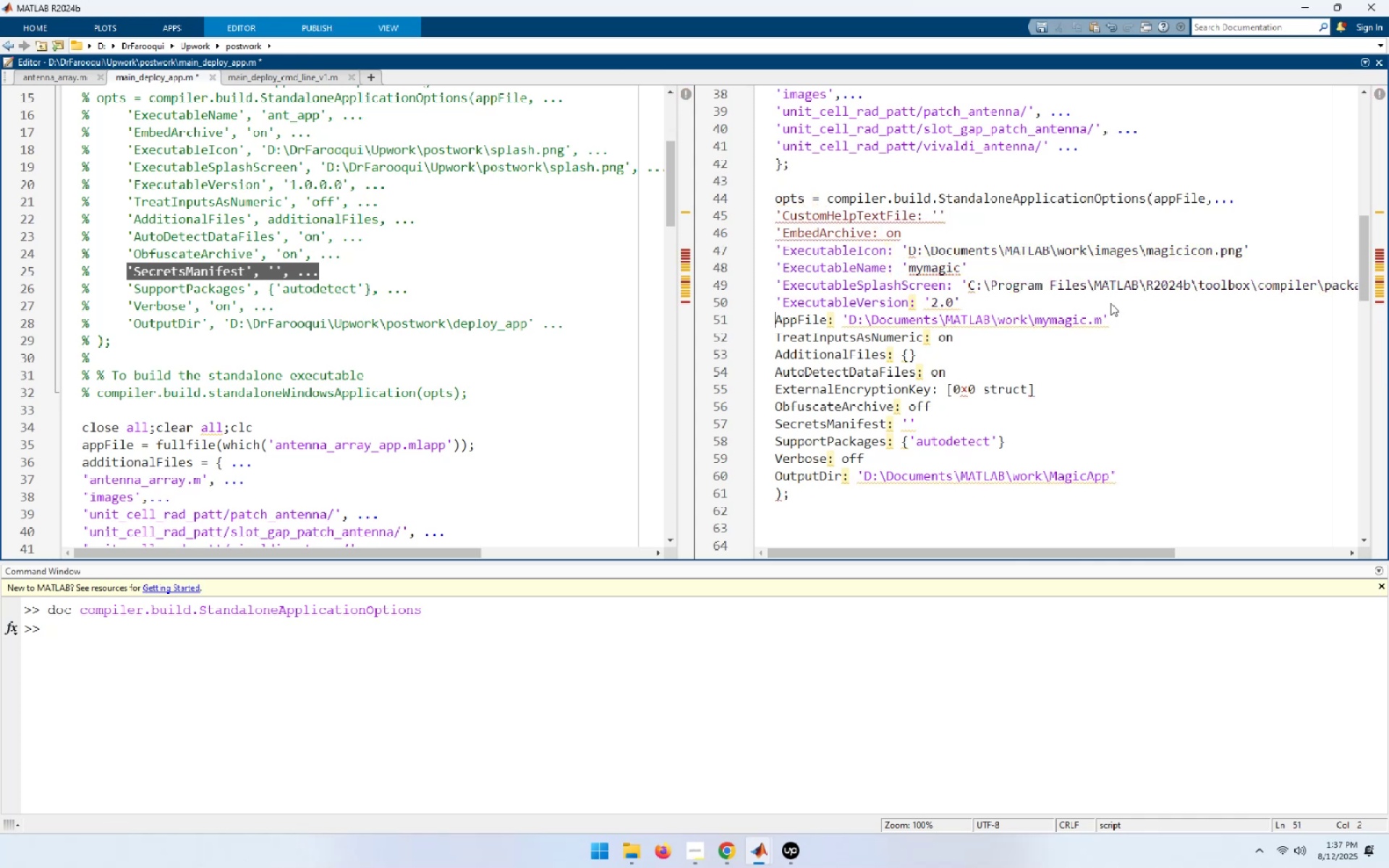 
key(Control+V)
 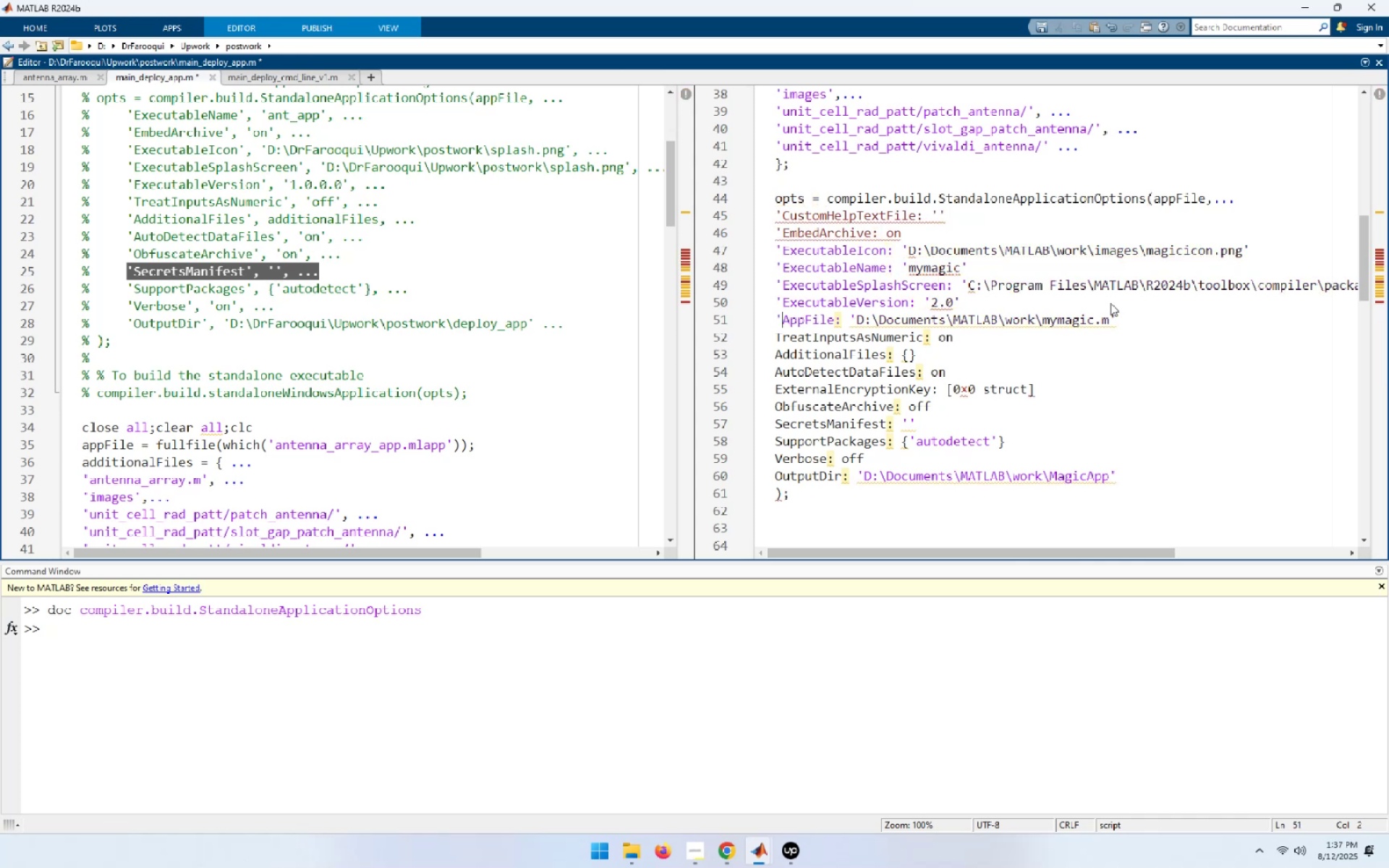 
key(ArrowDown)
 